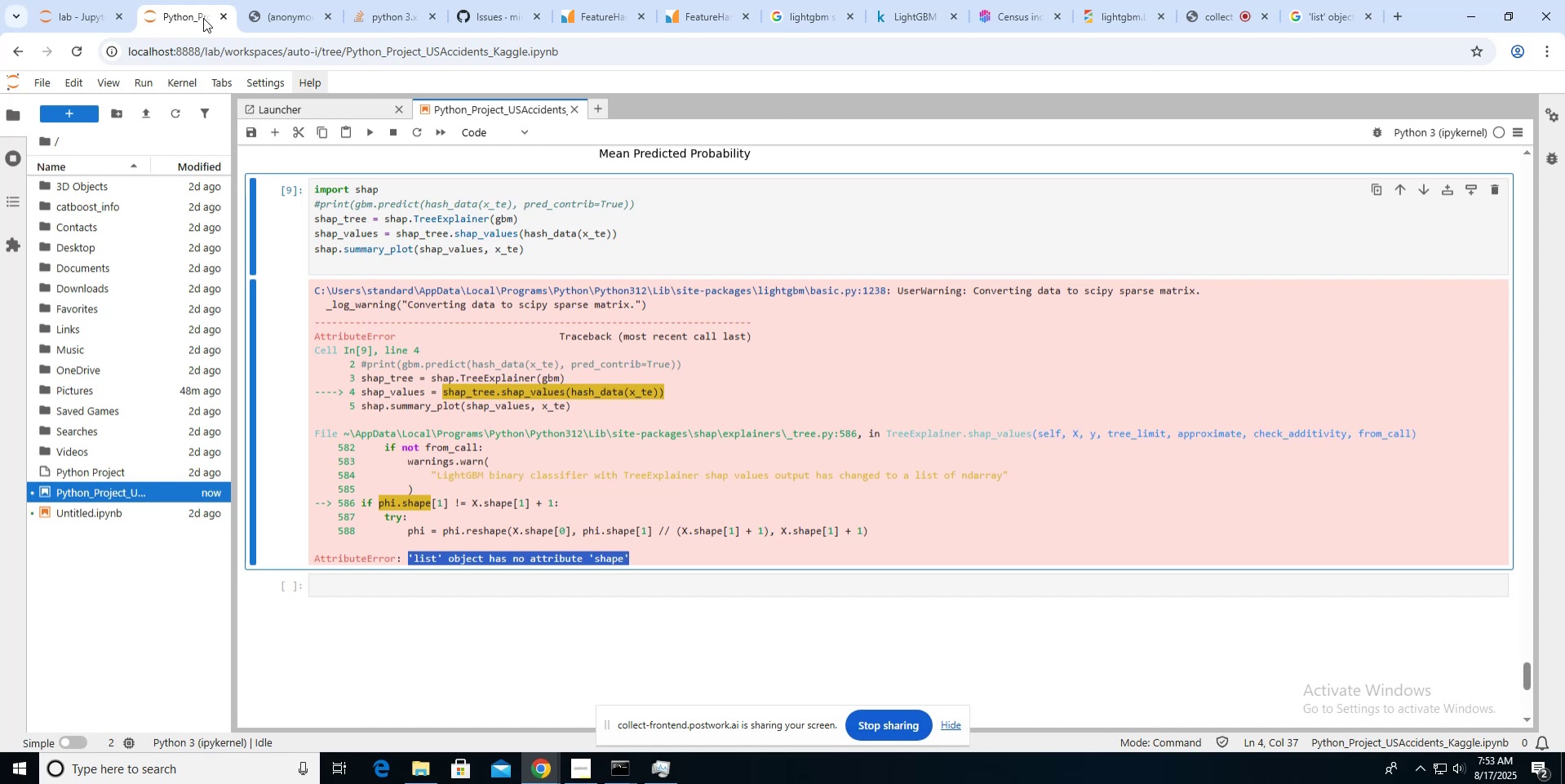 
wait(6.98)
 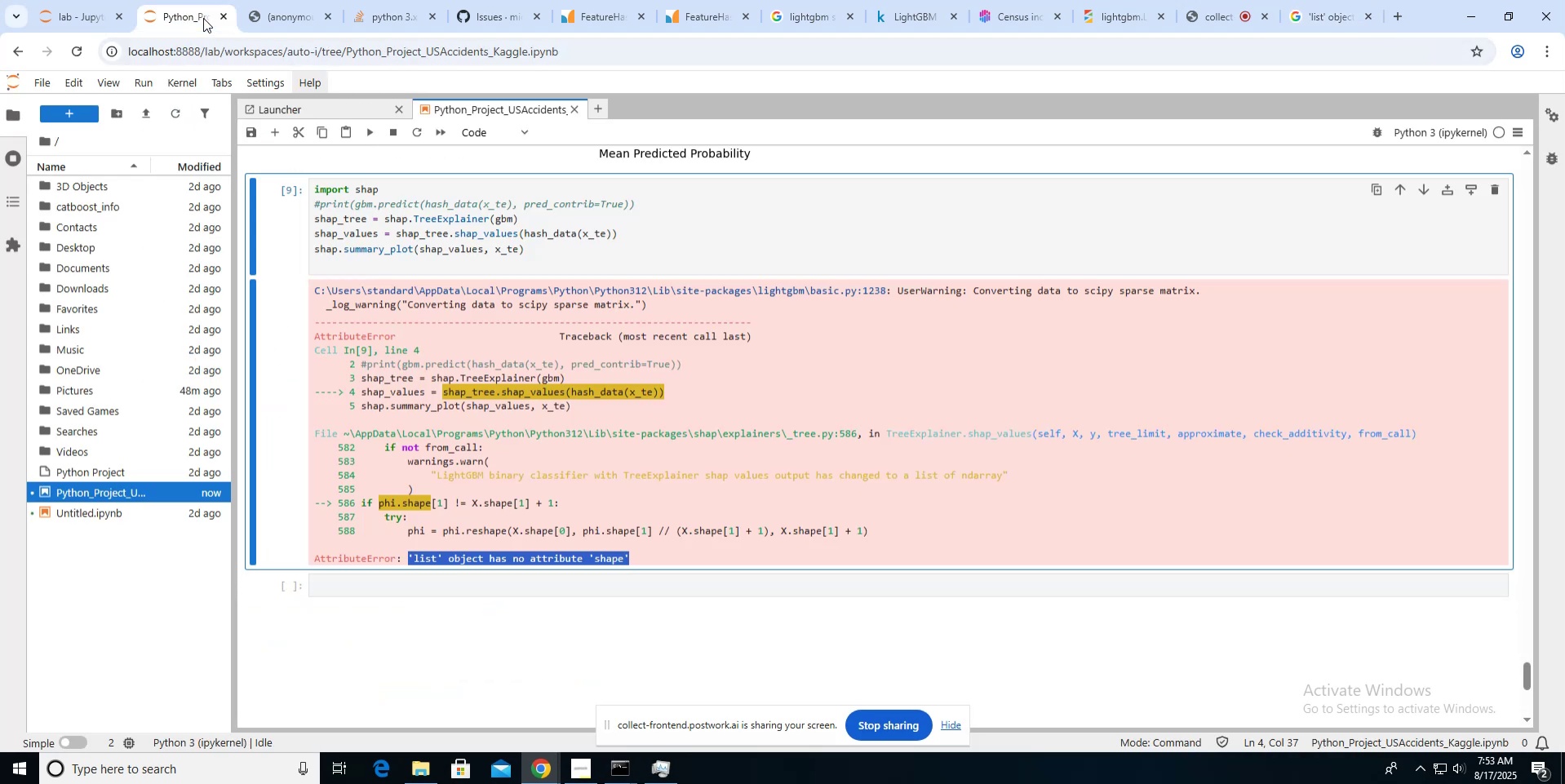 
left_click([1329, 23])
 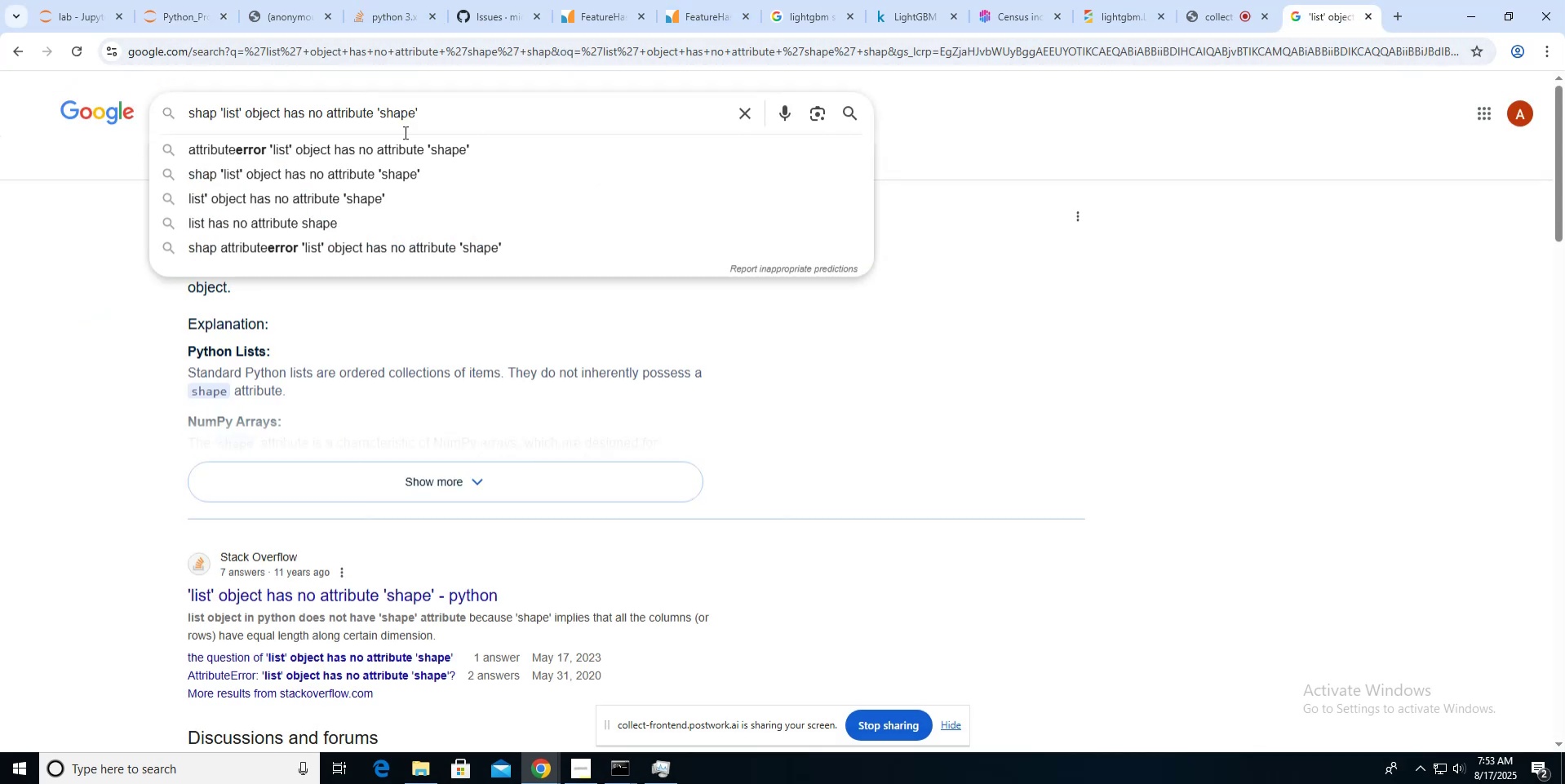 
type(treeexa)
key(Backspace)
type(plainer )
 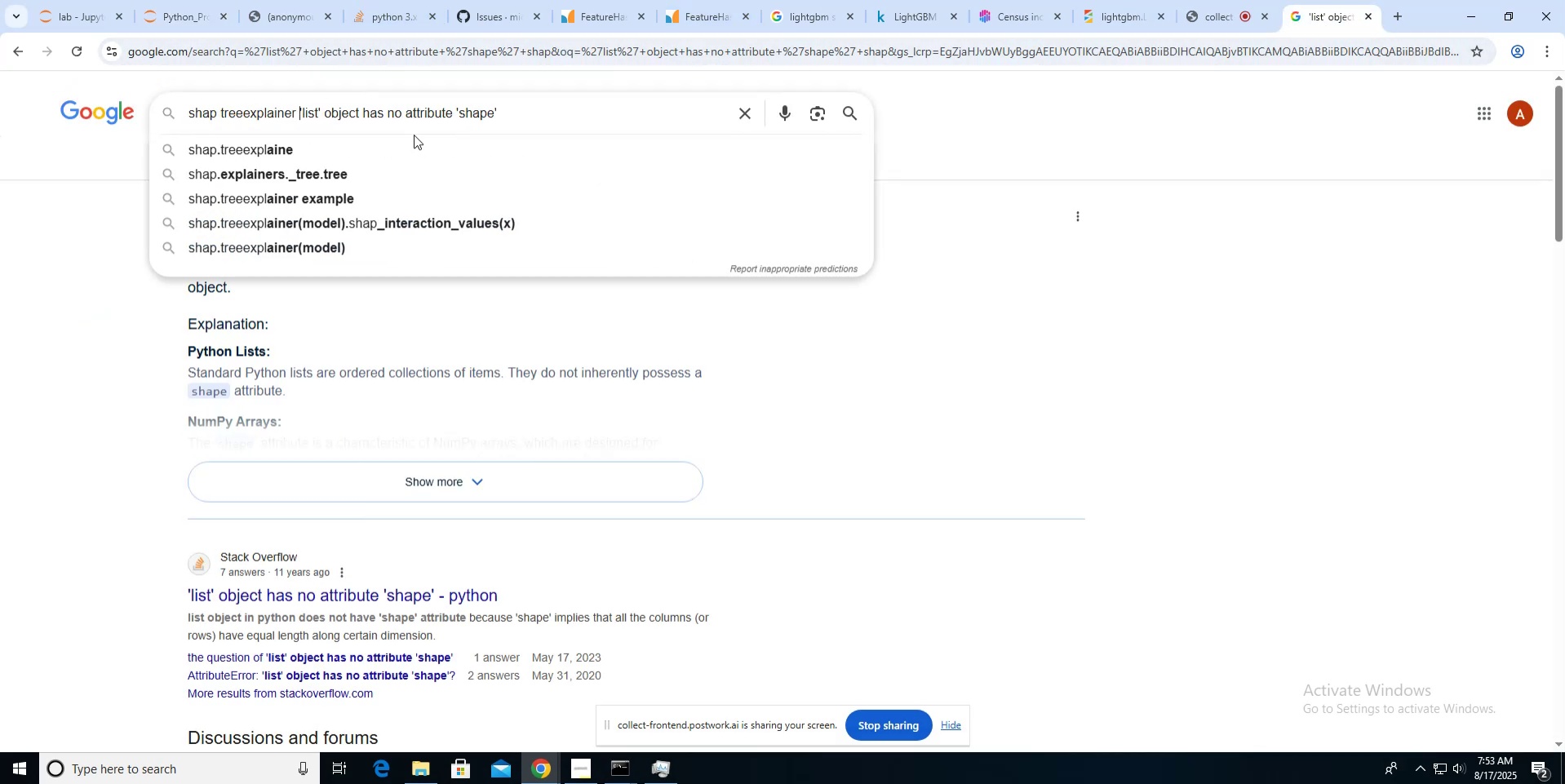 
key(Enter)
 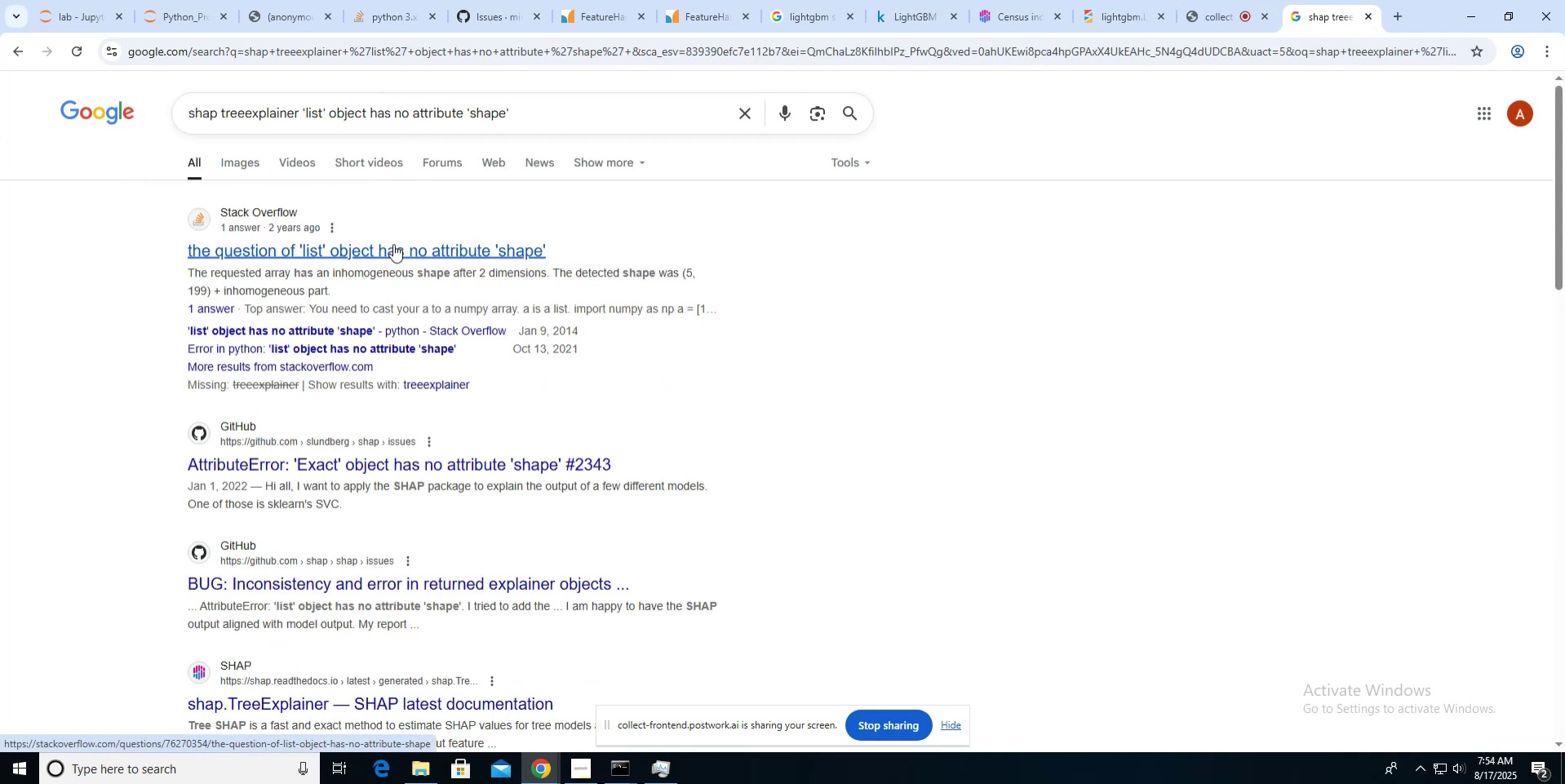 
middle_click([389, 244])
 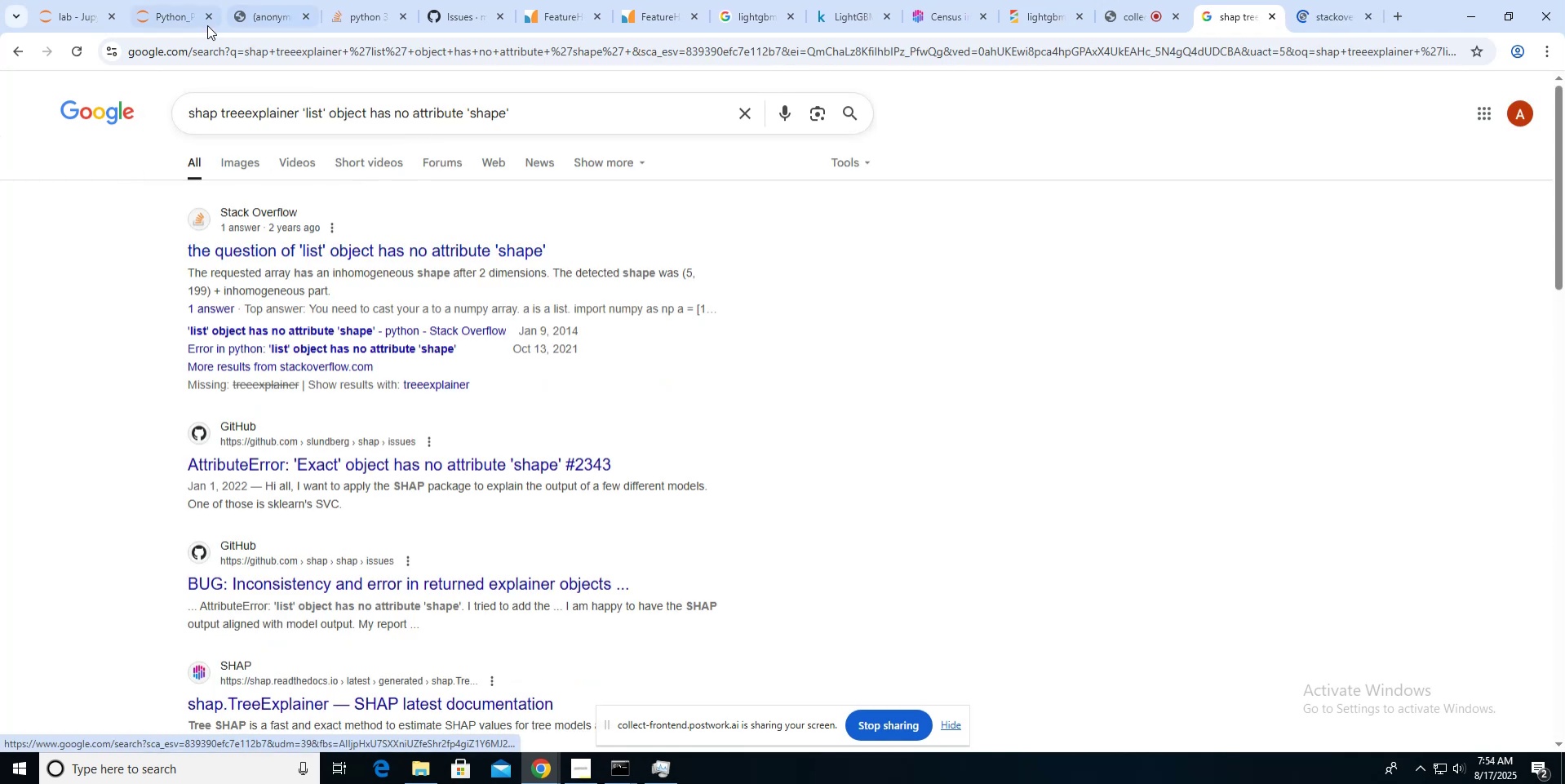 
left_click([188, 20])
 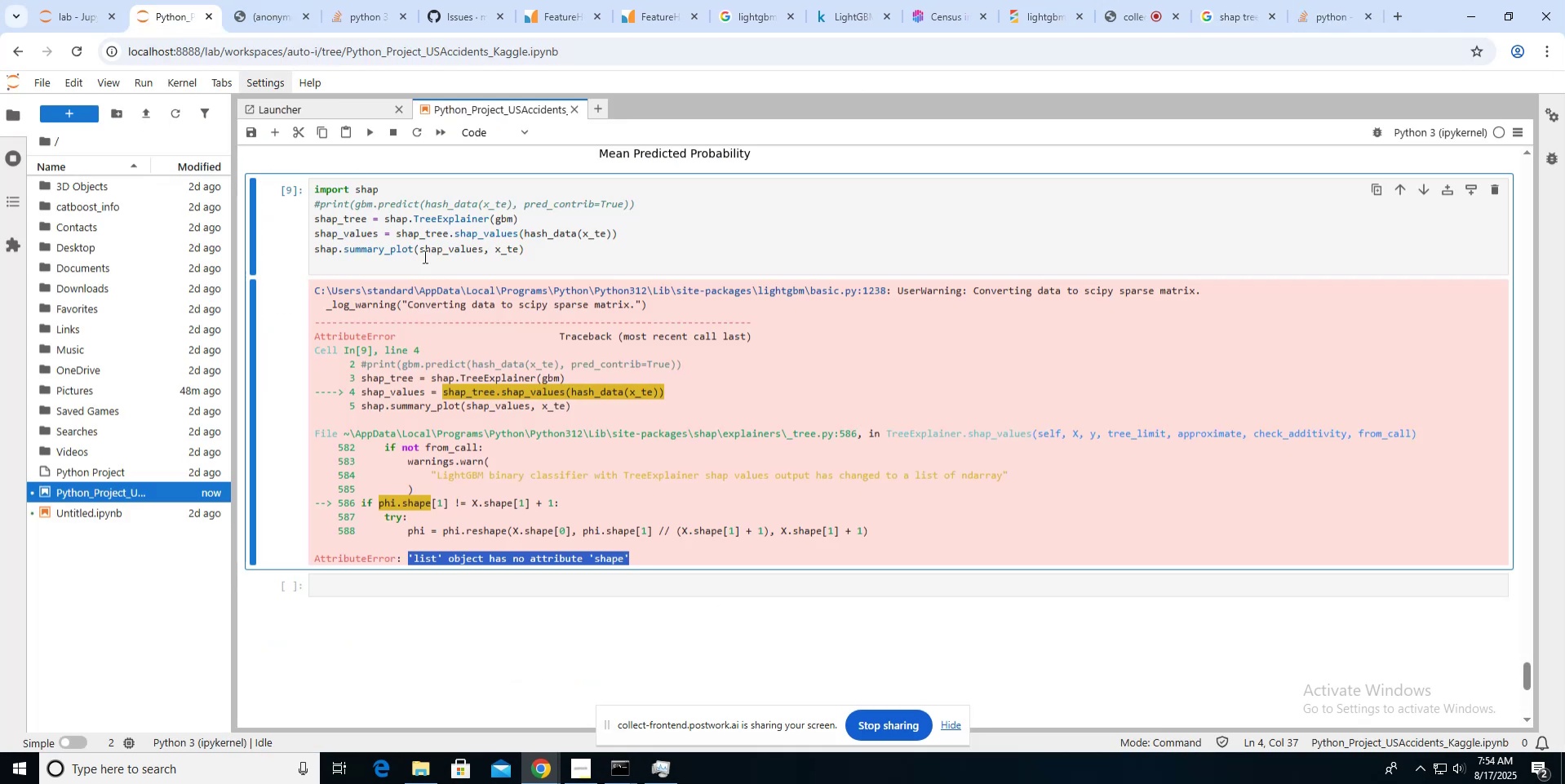 
wait(5.28)
 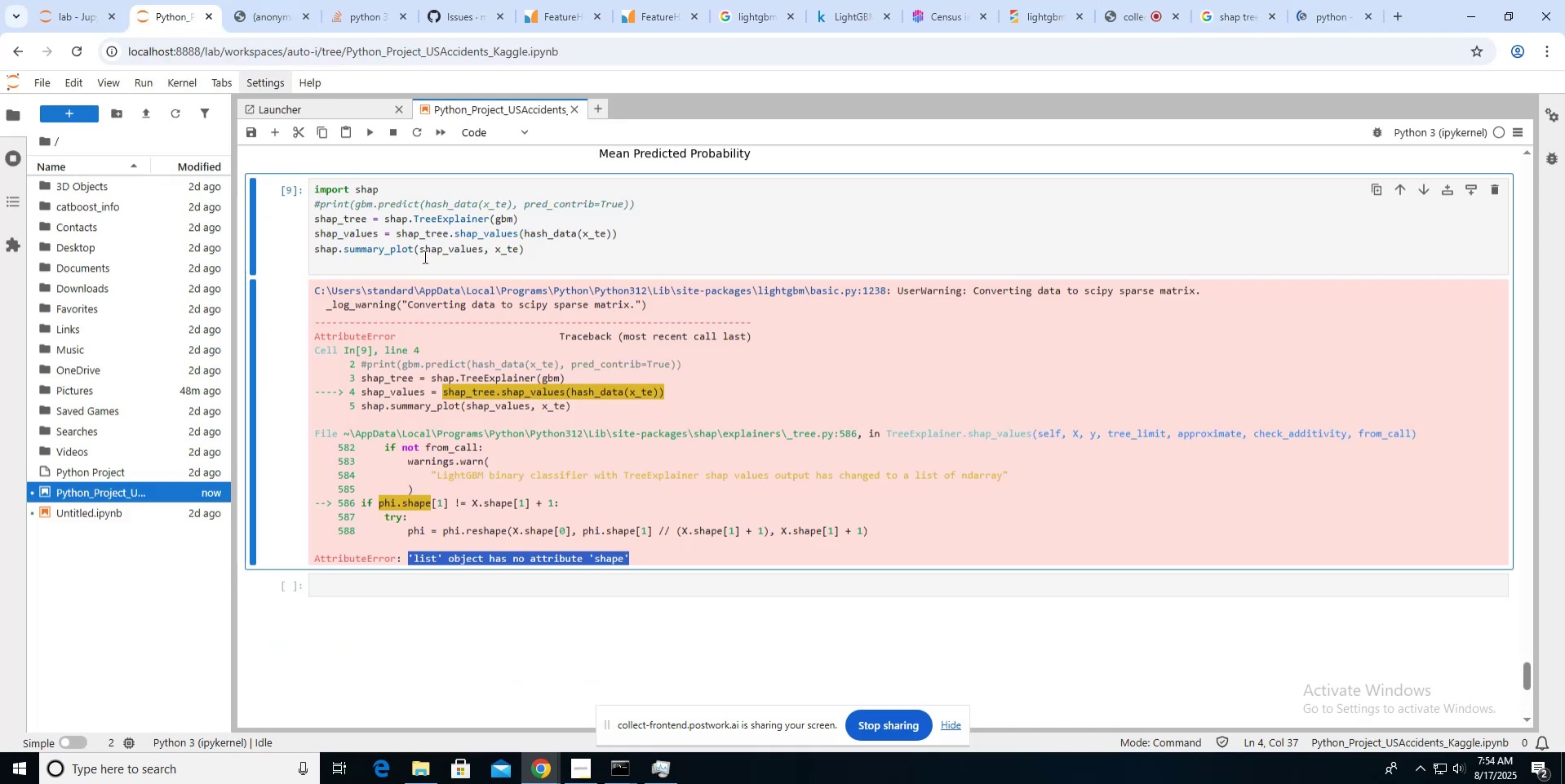 
left_click([1317, 16])
 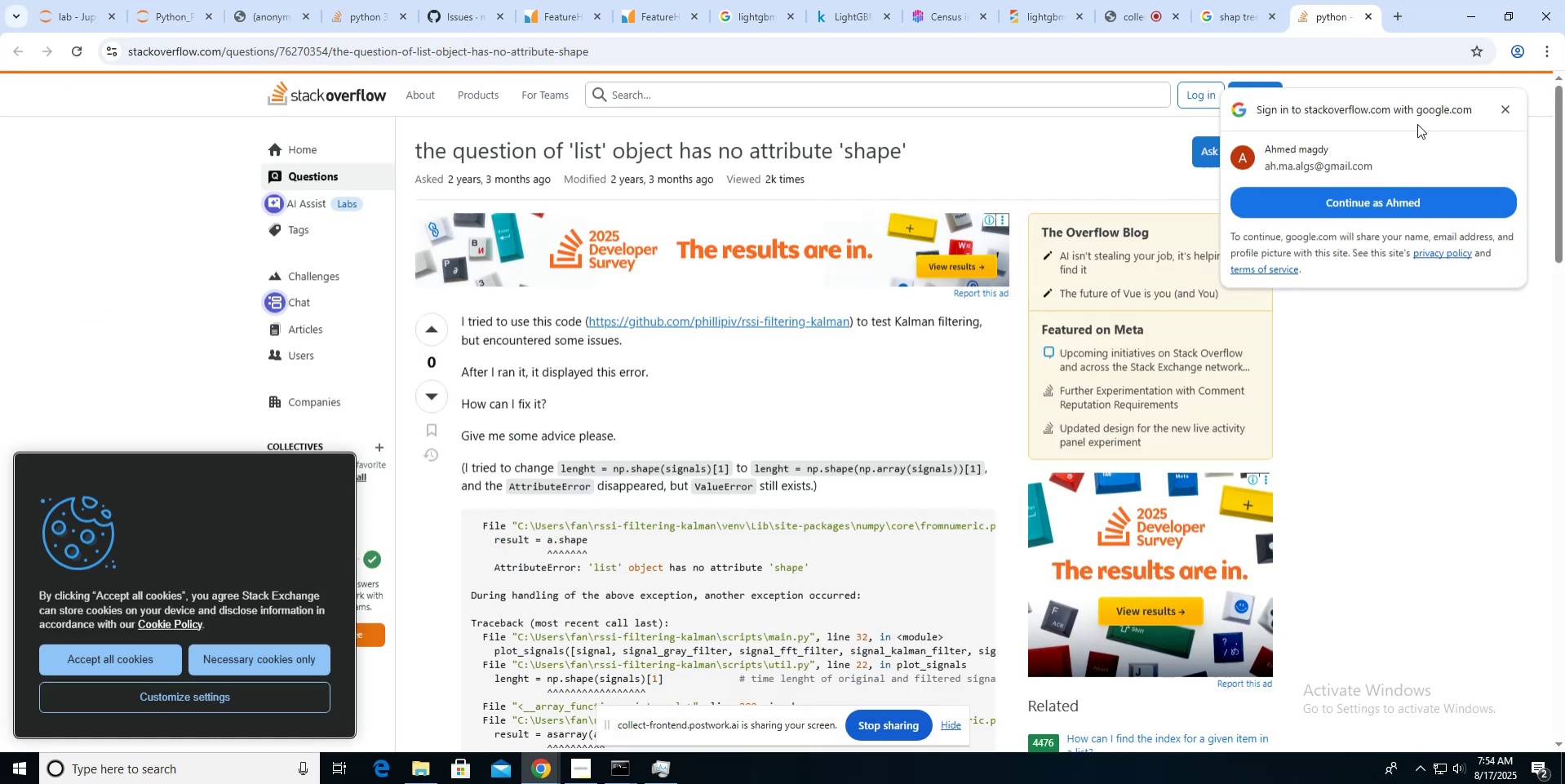 
left_click([1506, 105])
 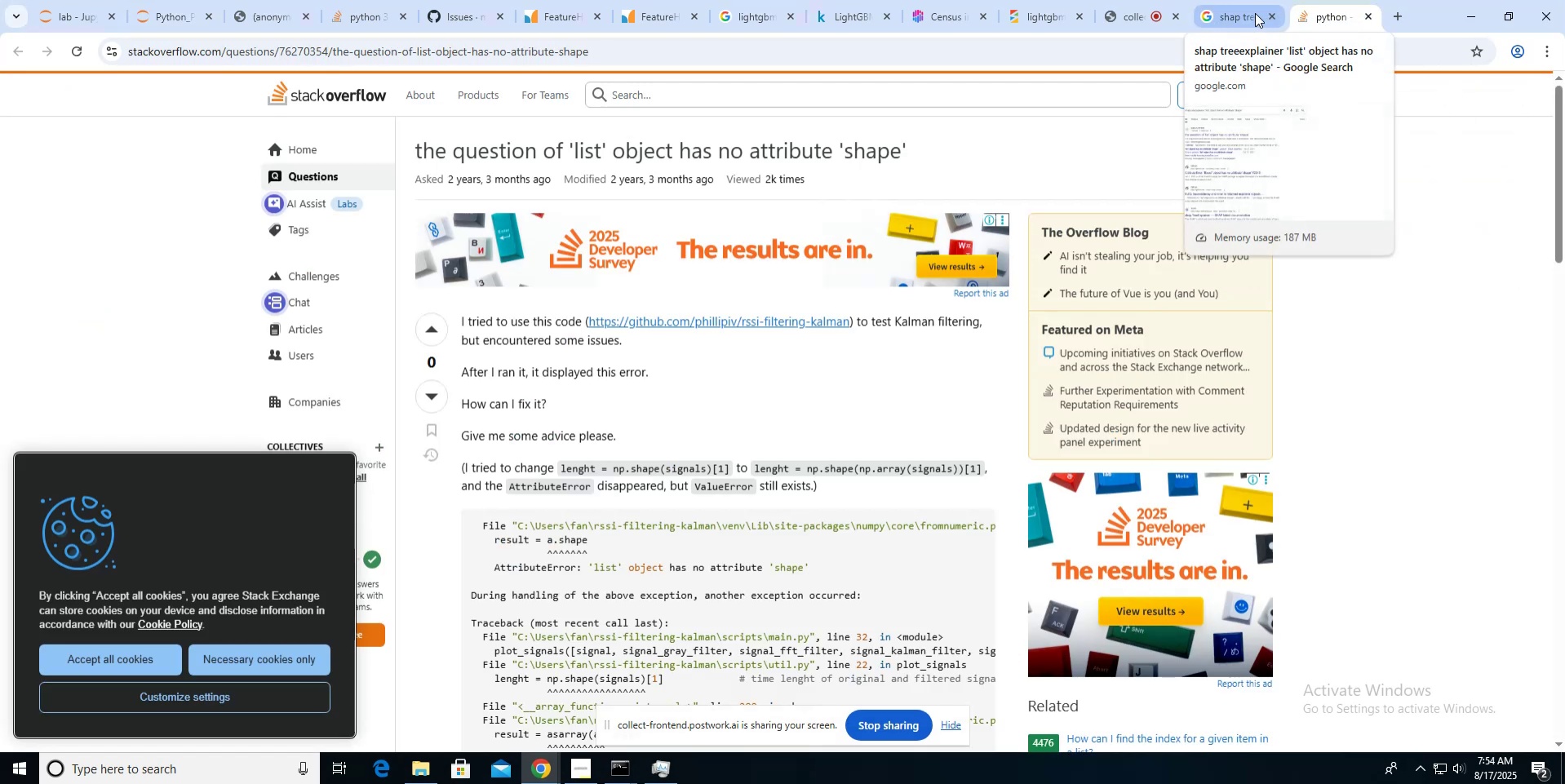 
left_click([1255, 13])
 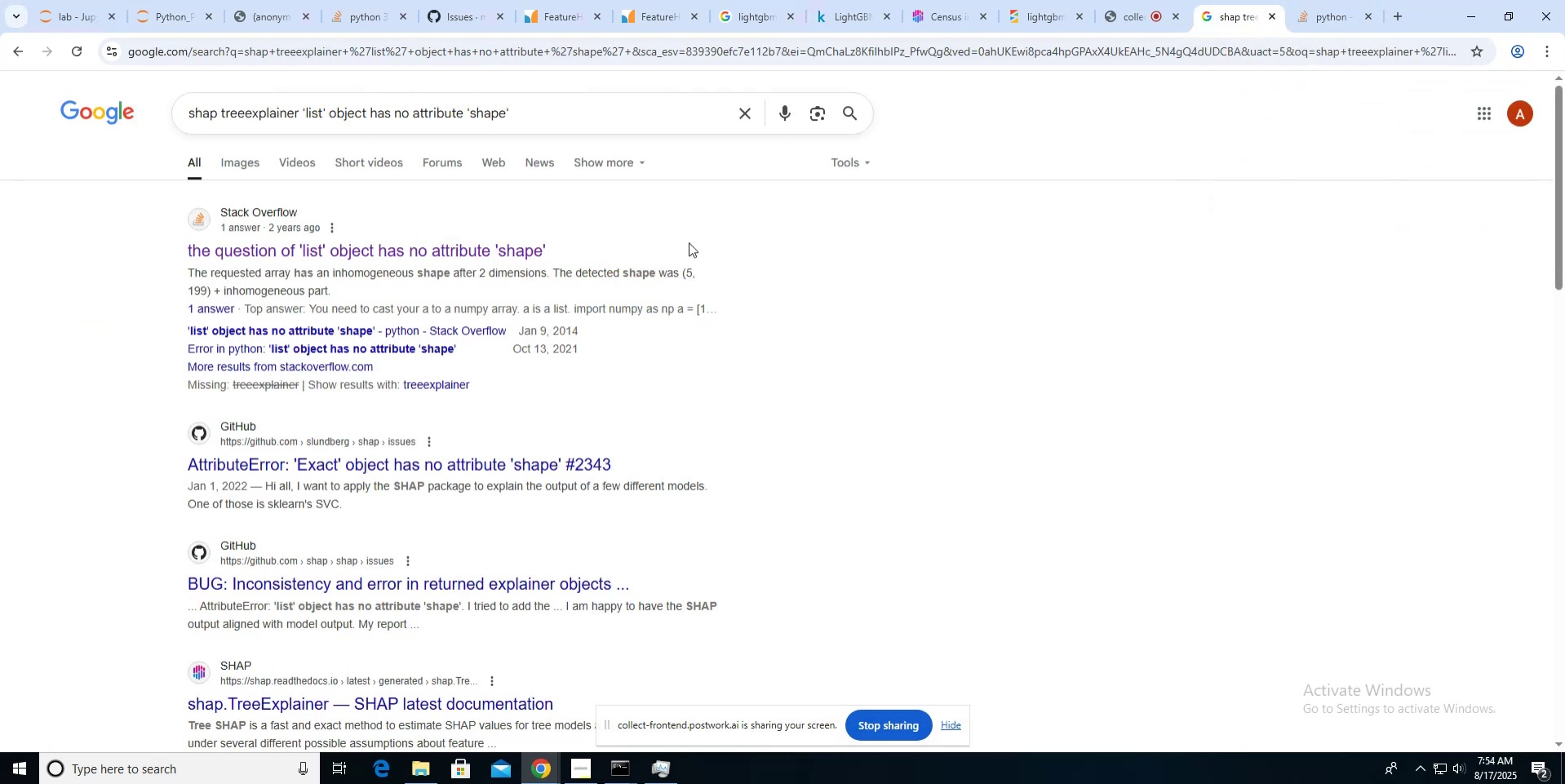 
scroll: coordinate [689, 242], scroll_direction: down, amount: 4.0
 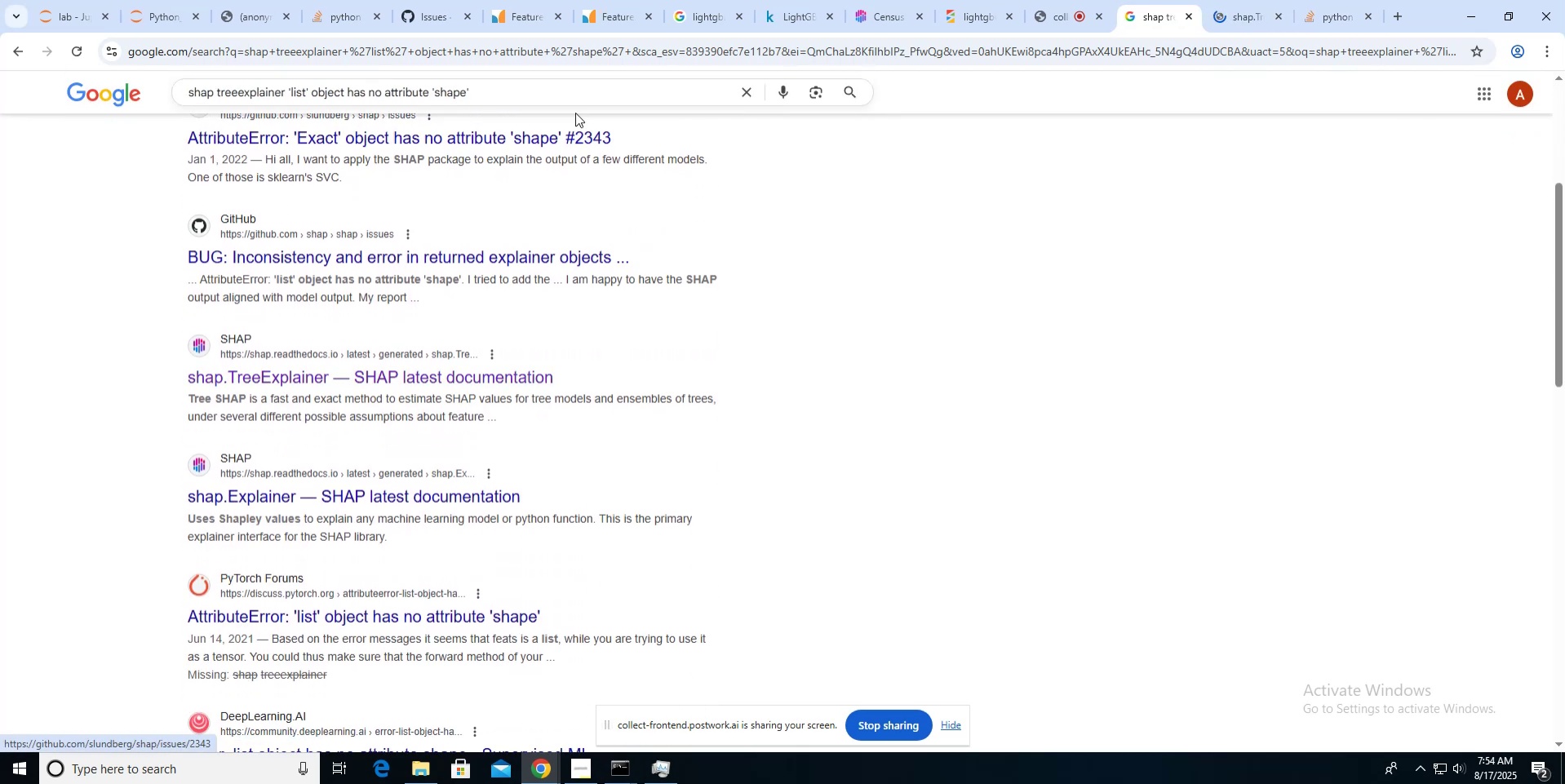 
left_click_drag(start_coordinate=[515, 105], to_coordinate=[309, 88])
 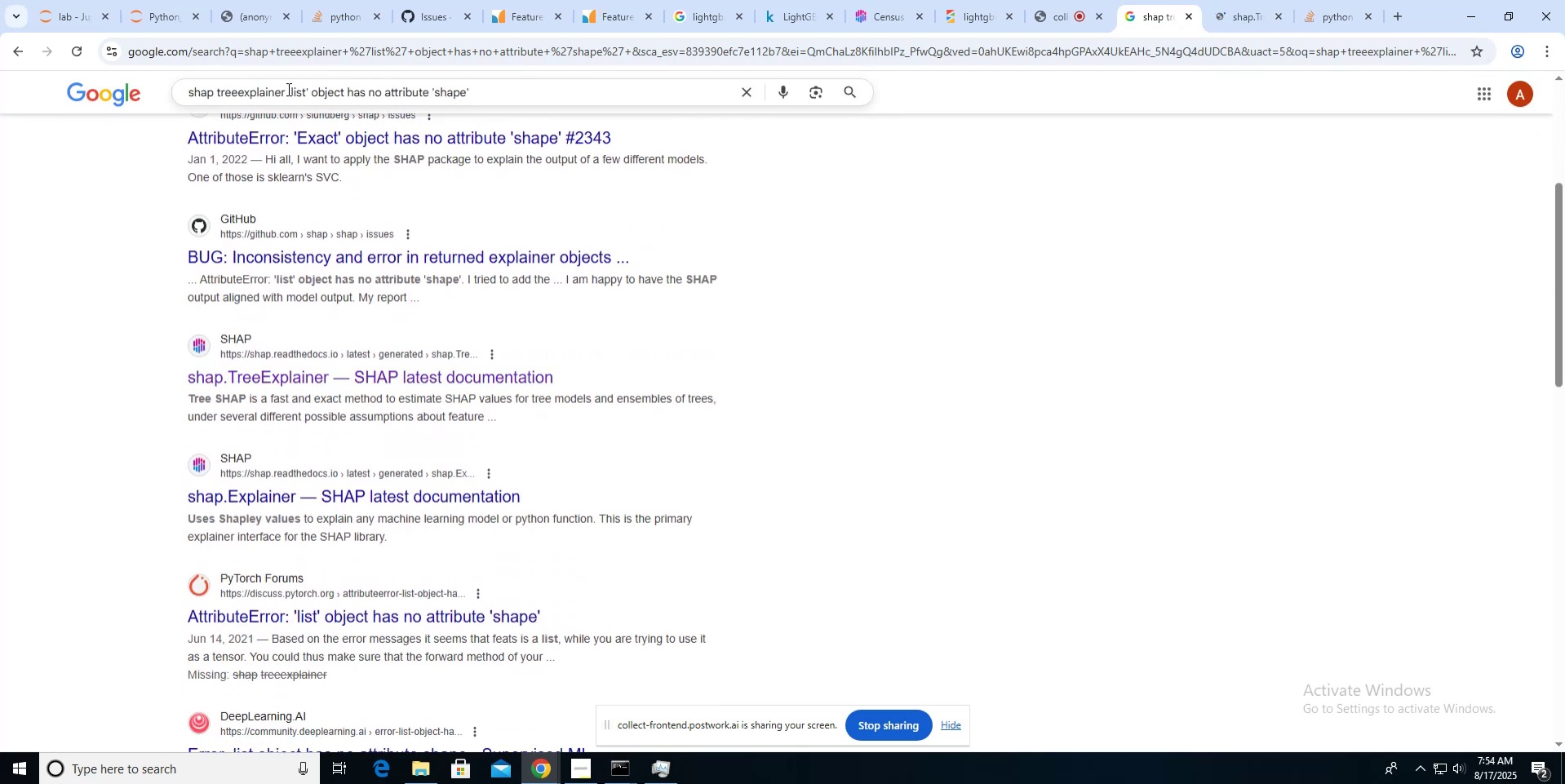 
left_click_drag(start_coordinate=[286, 89], to_coordinate=[485, 81])
 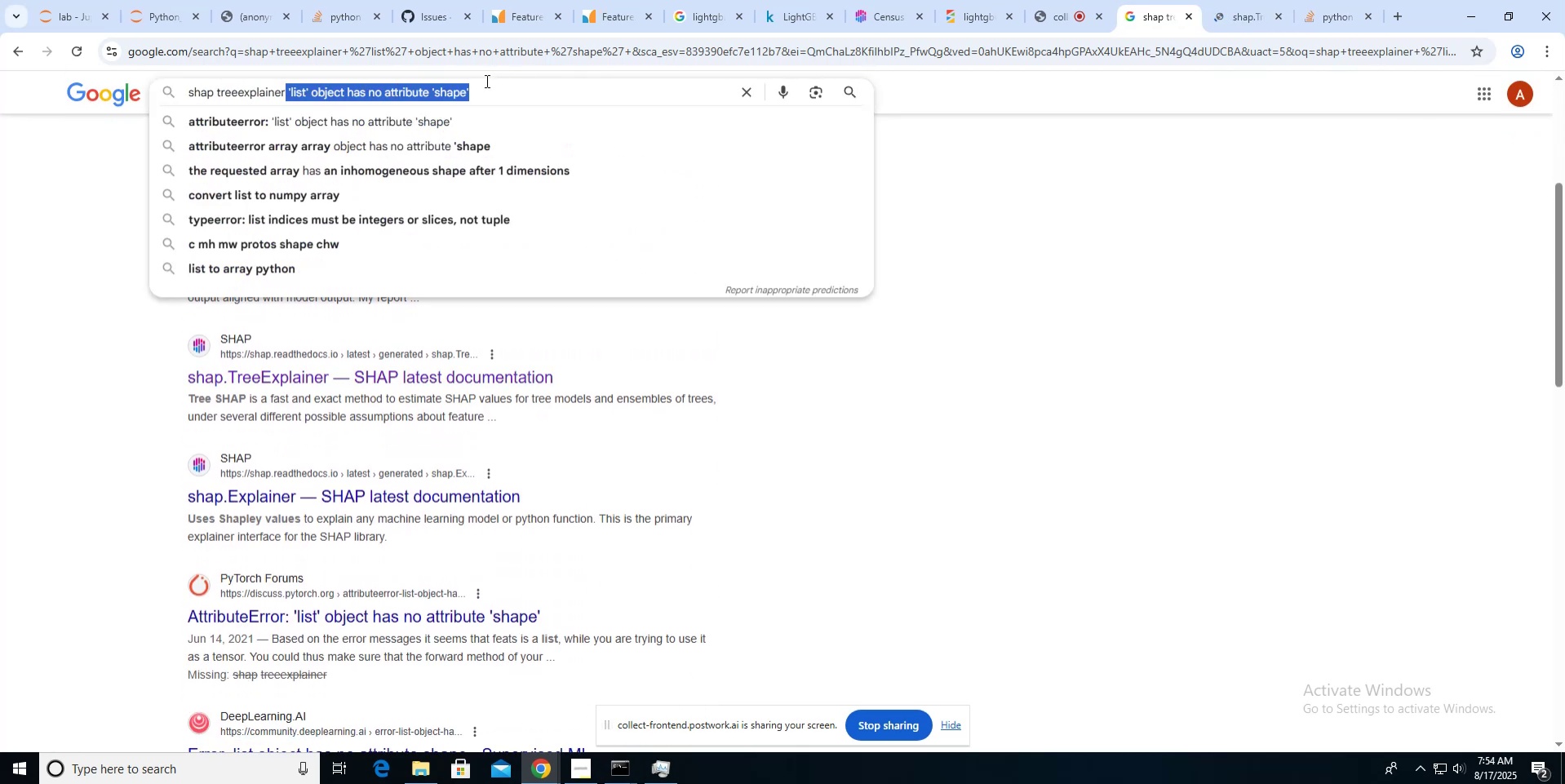 
type(has)
key(Backspace)
key(Backspace)
key(Backspace)
type( hashed values)
 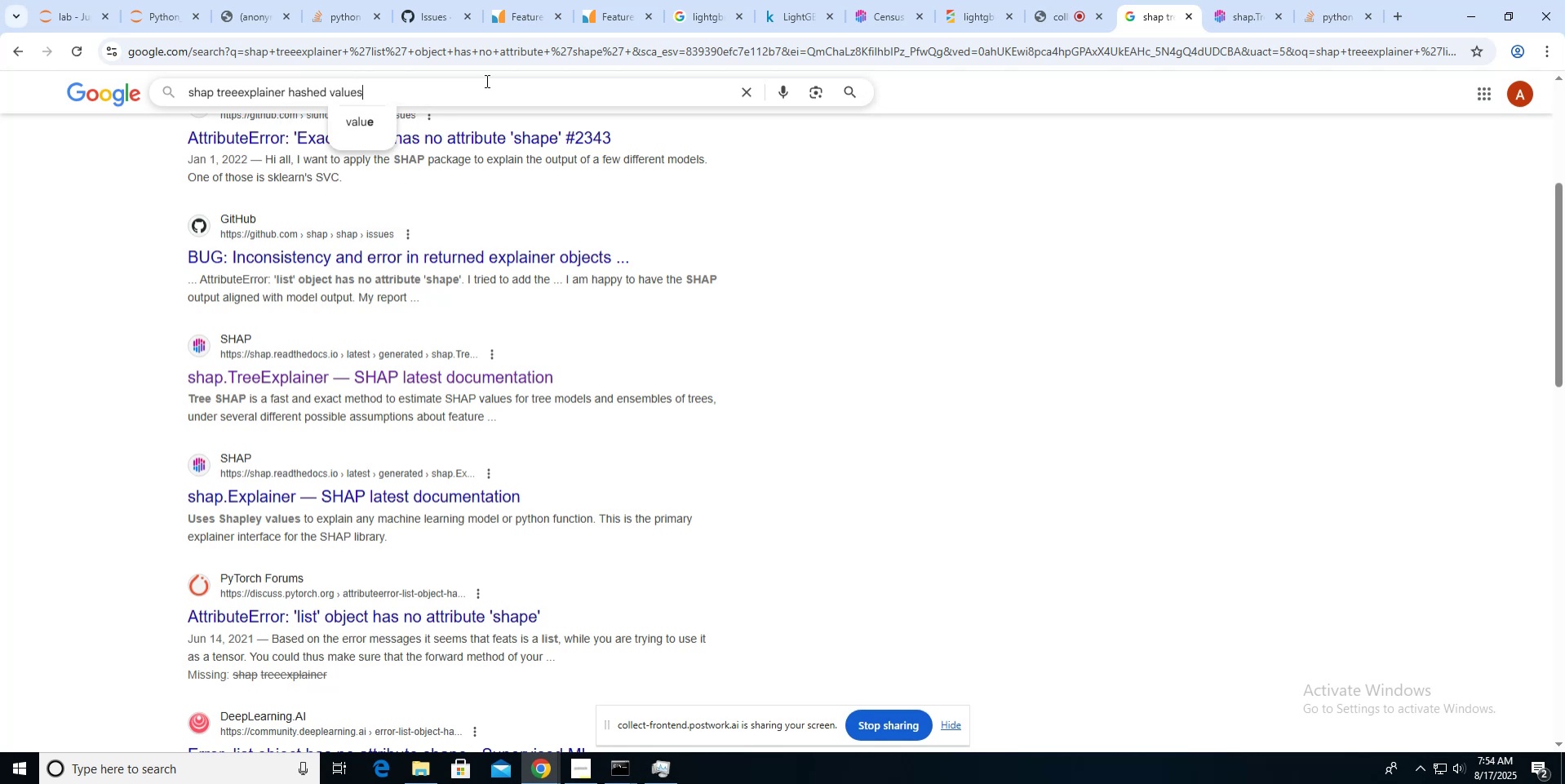 
key(Enter)
 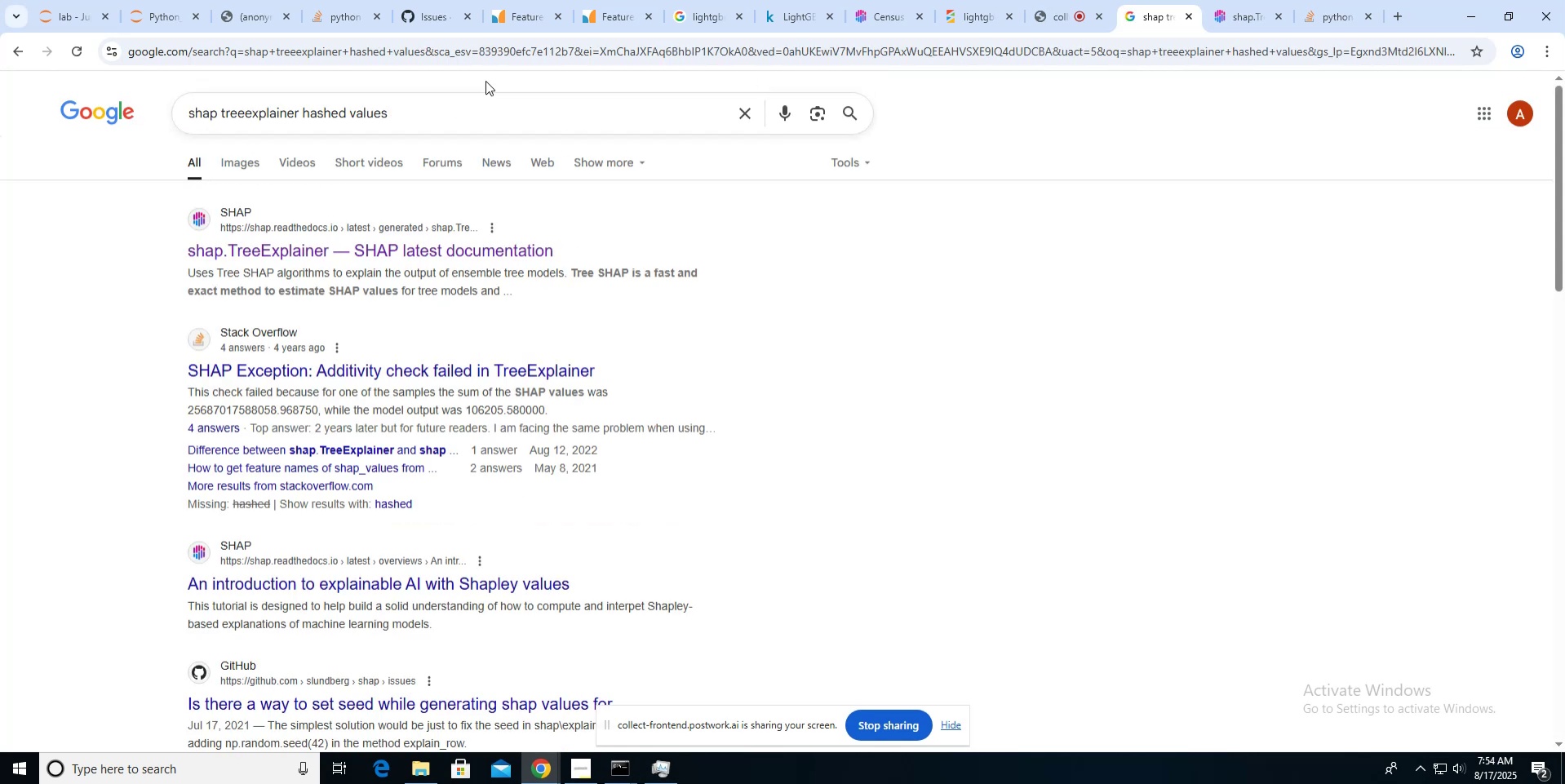 
wait(5.47)
 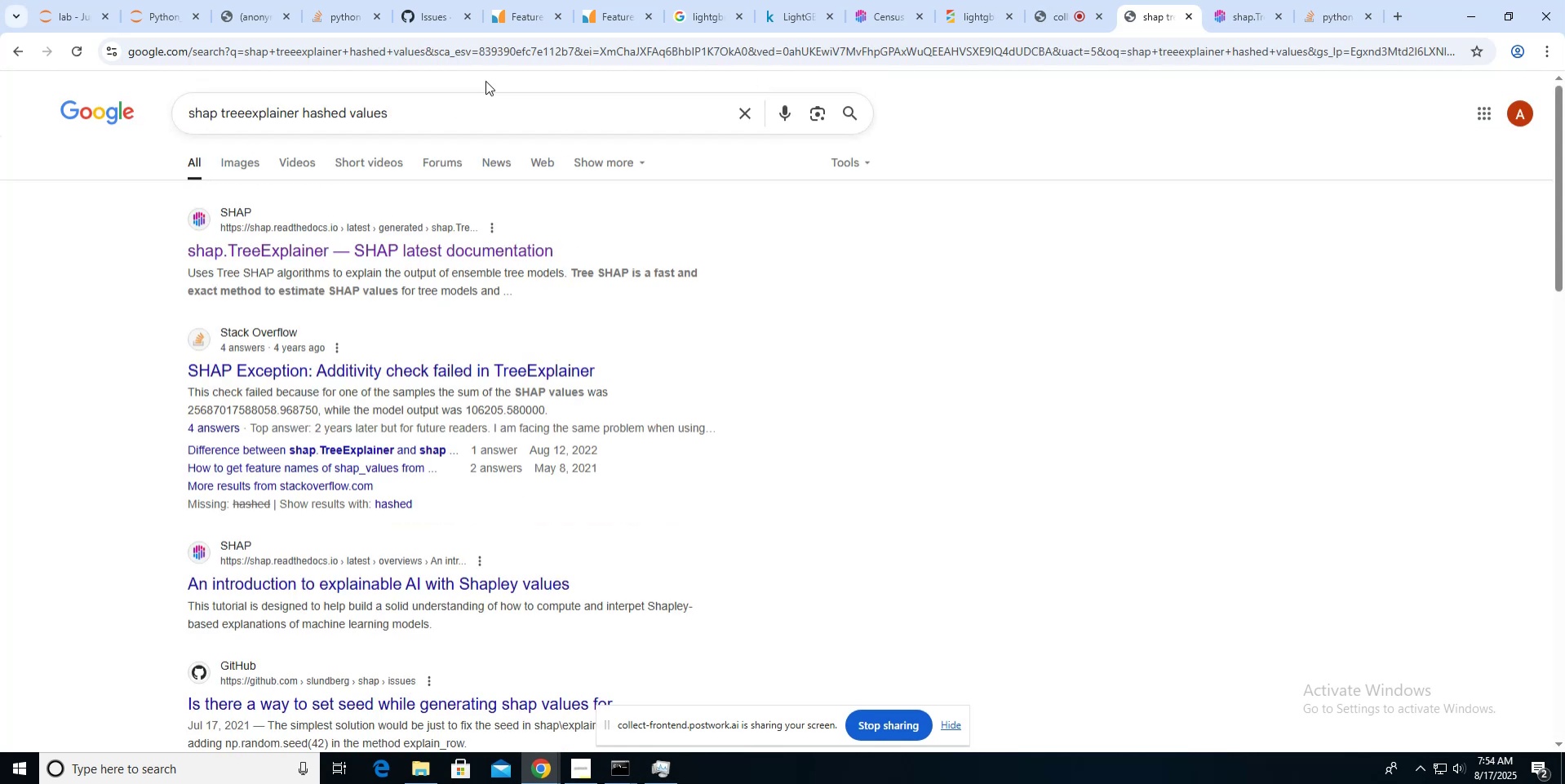 
middle_click([405, 237])
 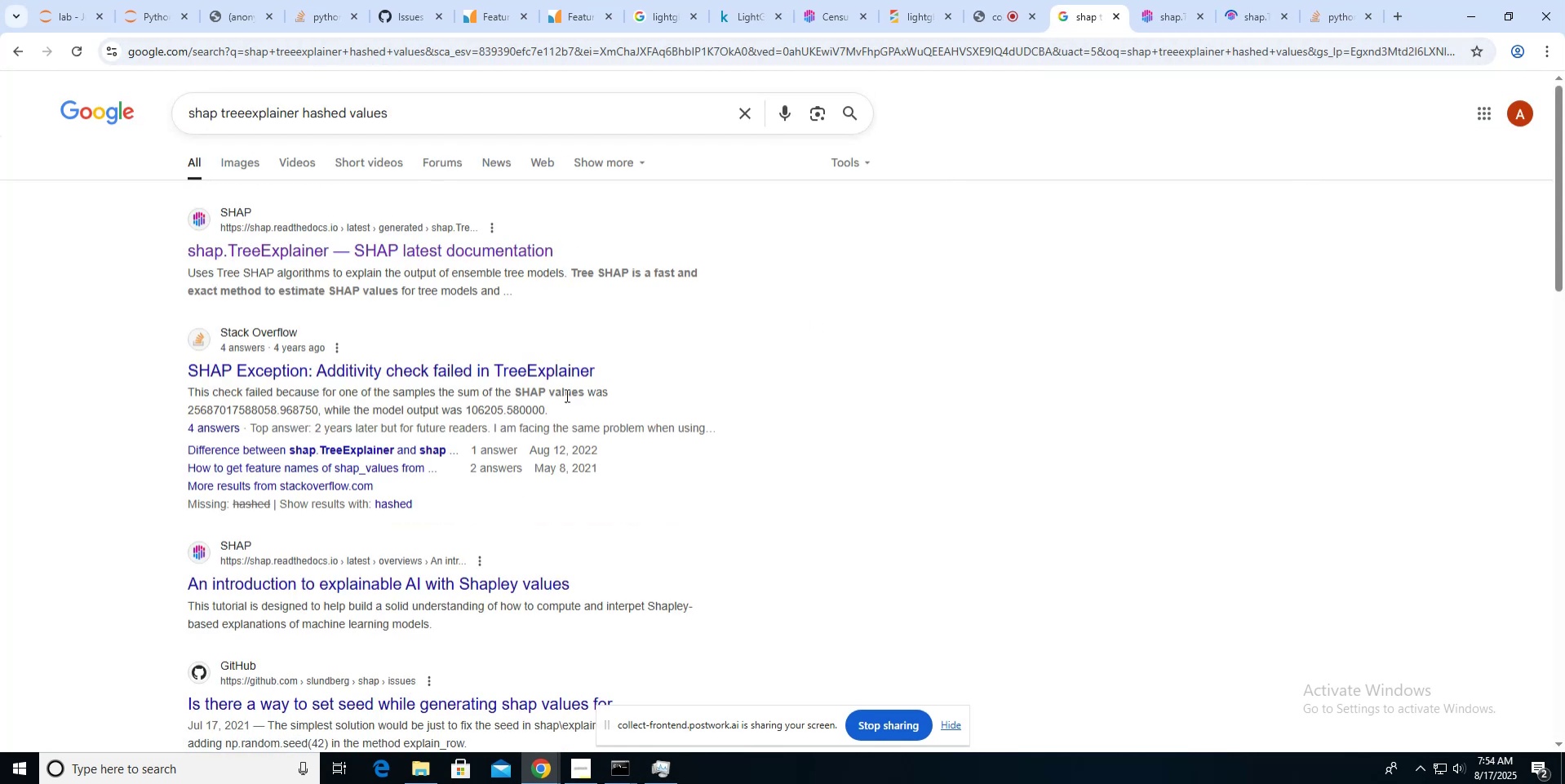 
middle_click([514, 372])
 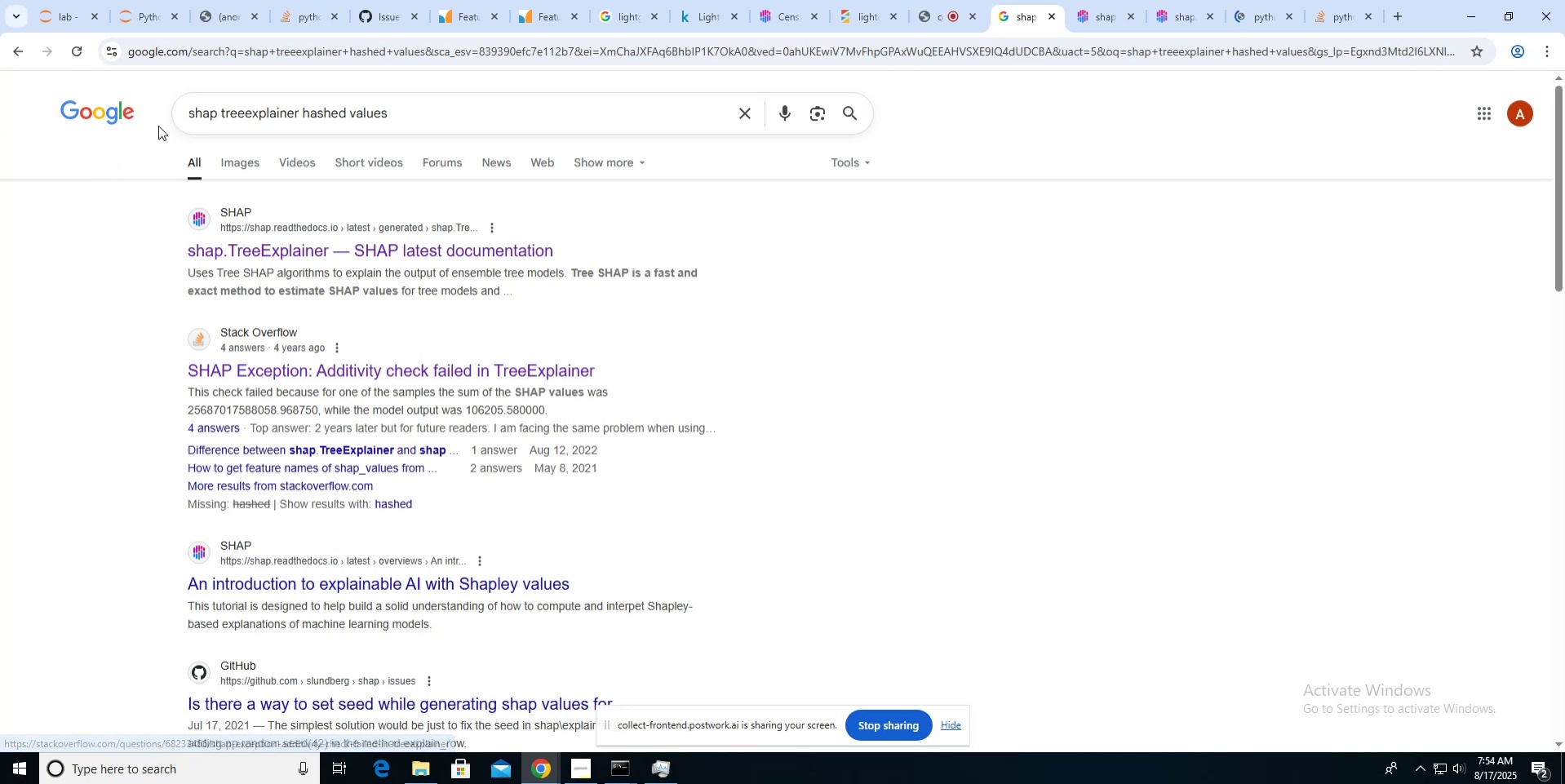 
left_click([157, 20])
 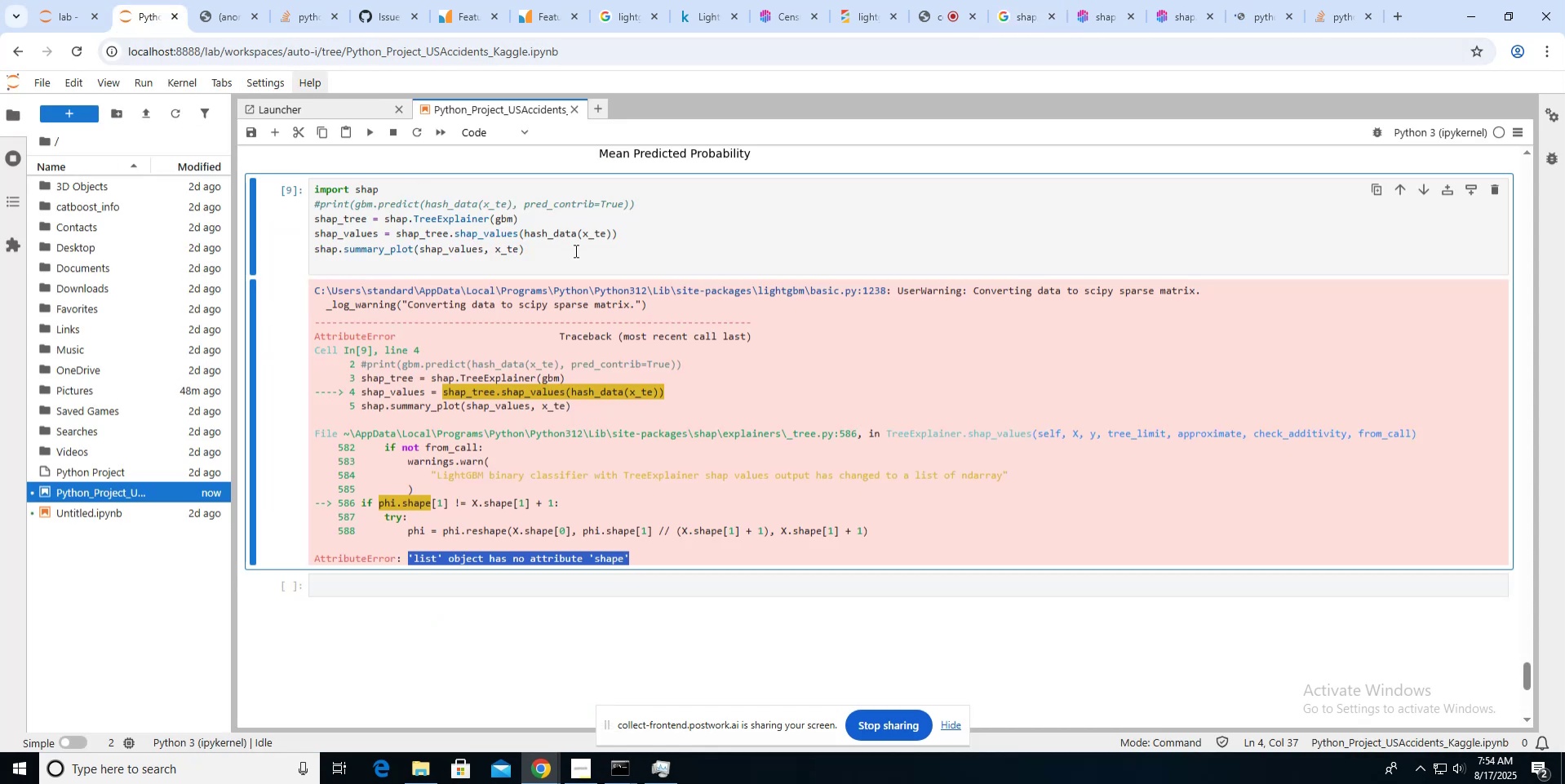 
scroll: coordinate [574, 250], scroll_direction: up, amount: 20.0
 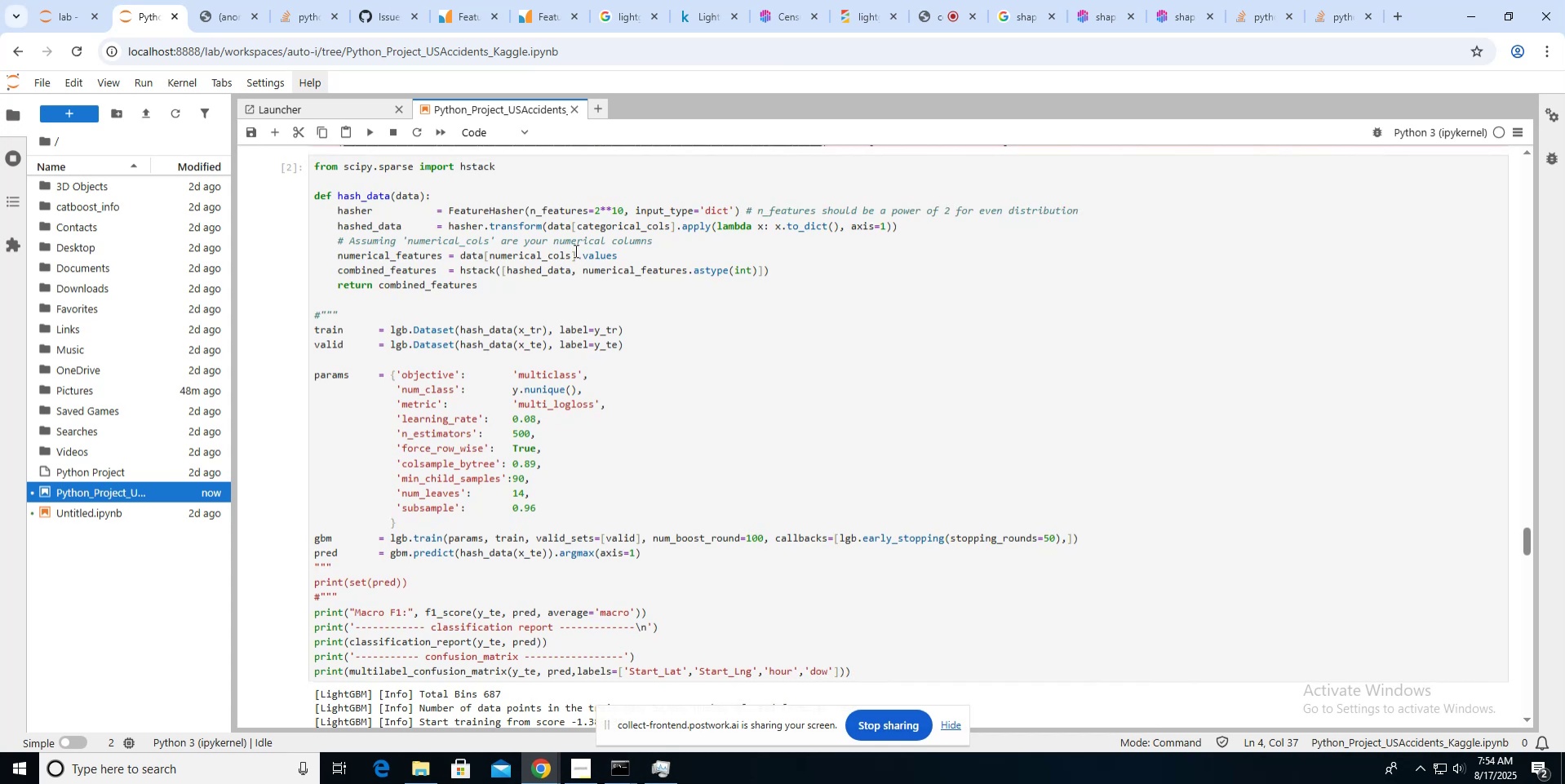 
double_click([494, 208])
 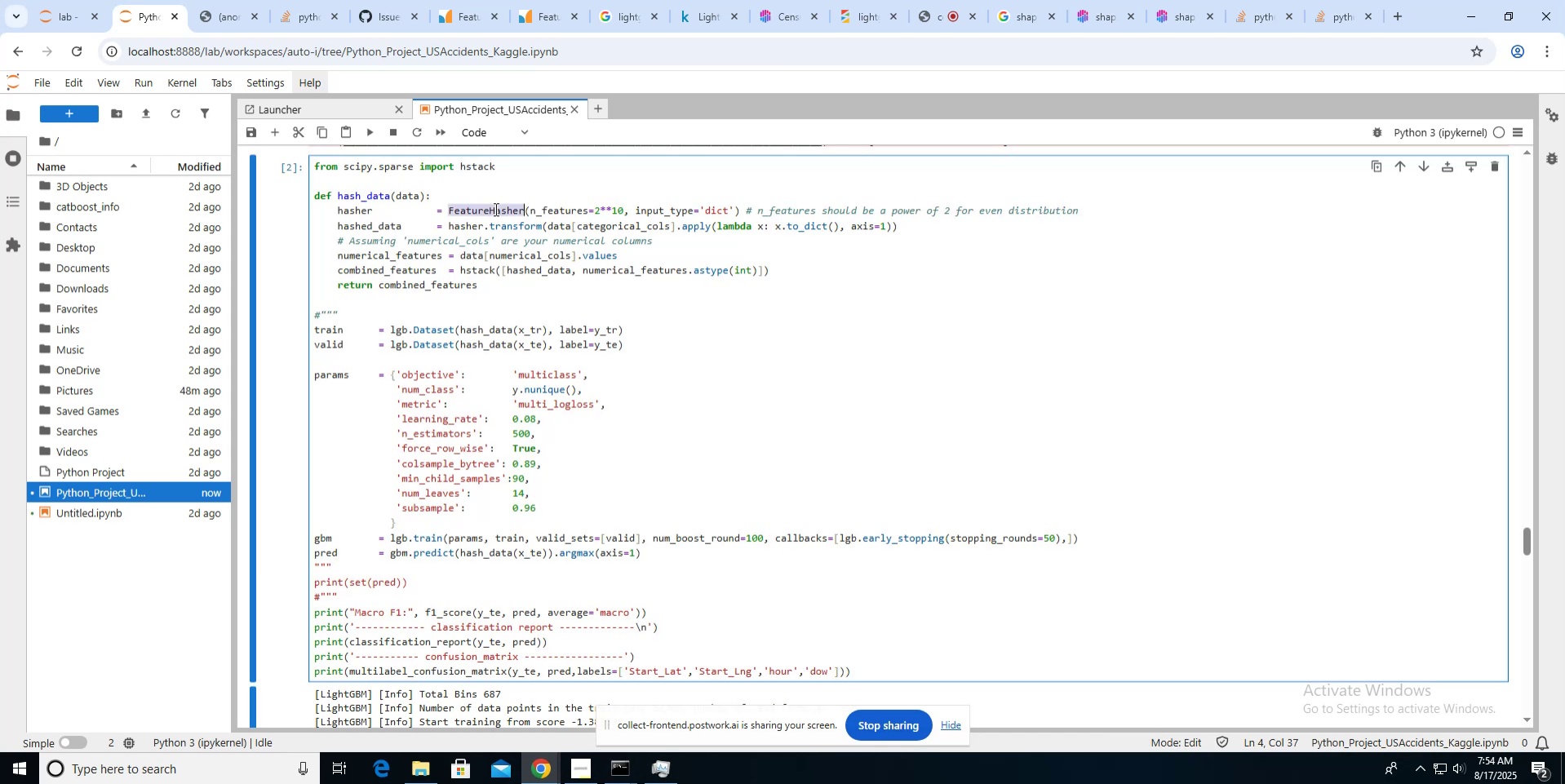 
hold_key(key=ControlLeft, duration=0.41)
 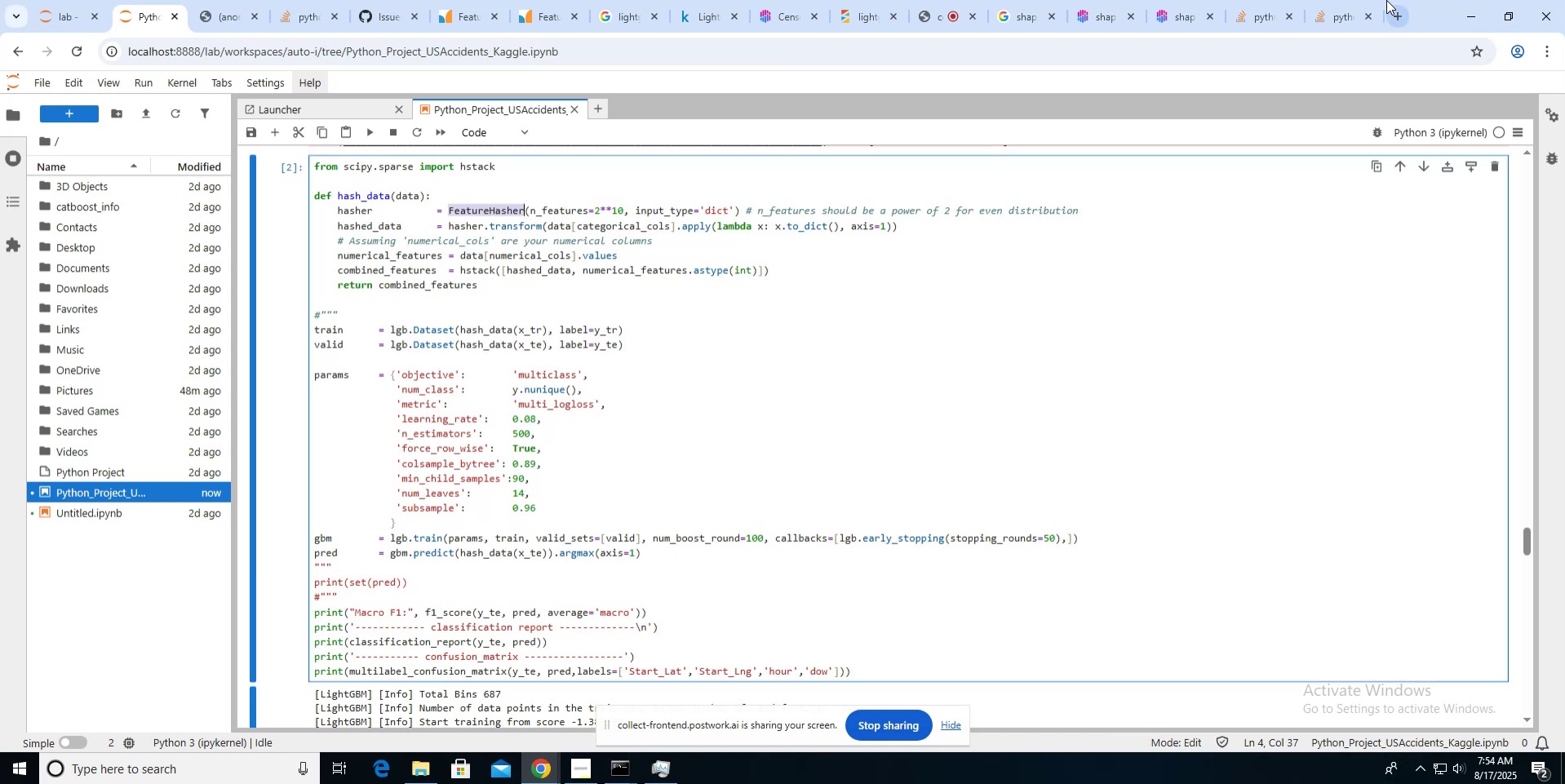 
hold_key(key=C, duration=0.33)
 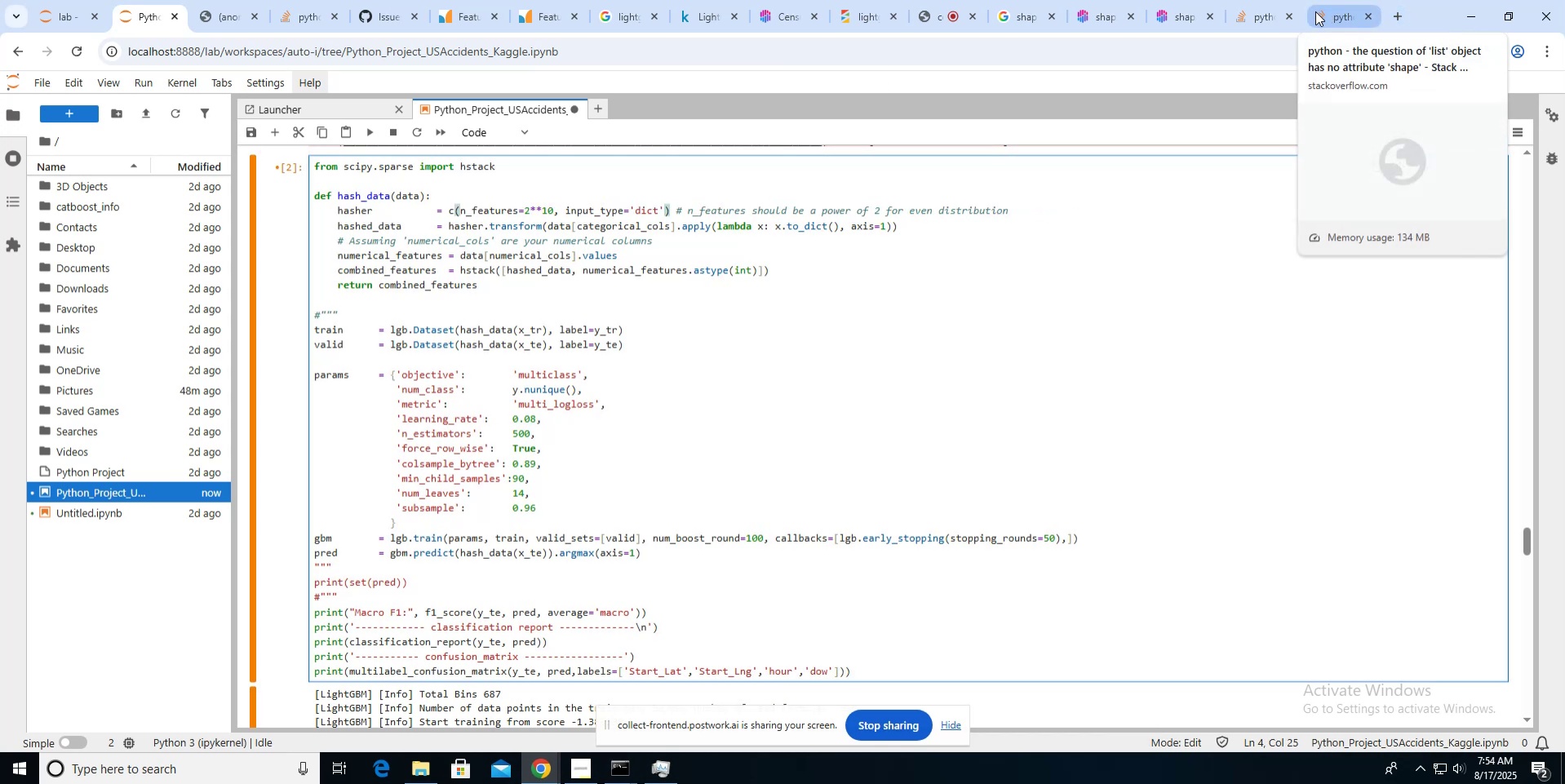 
key(Control+Z)
 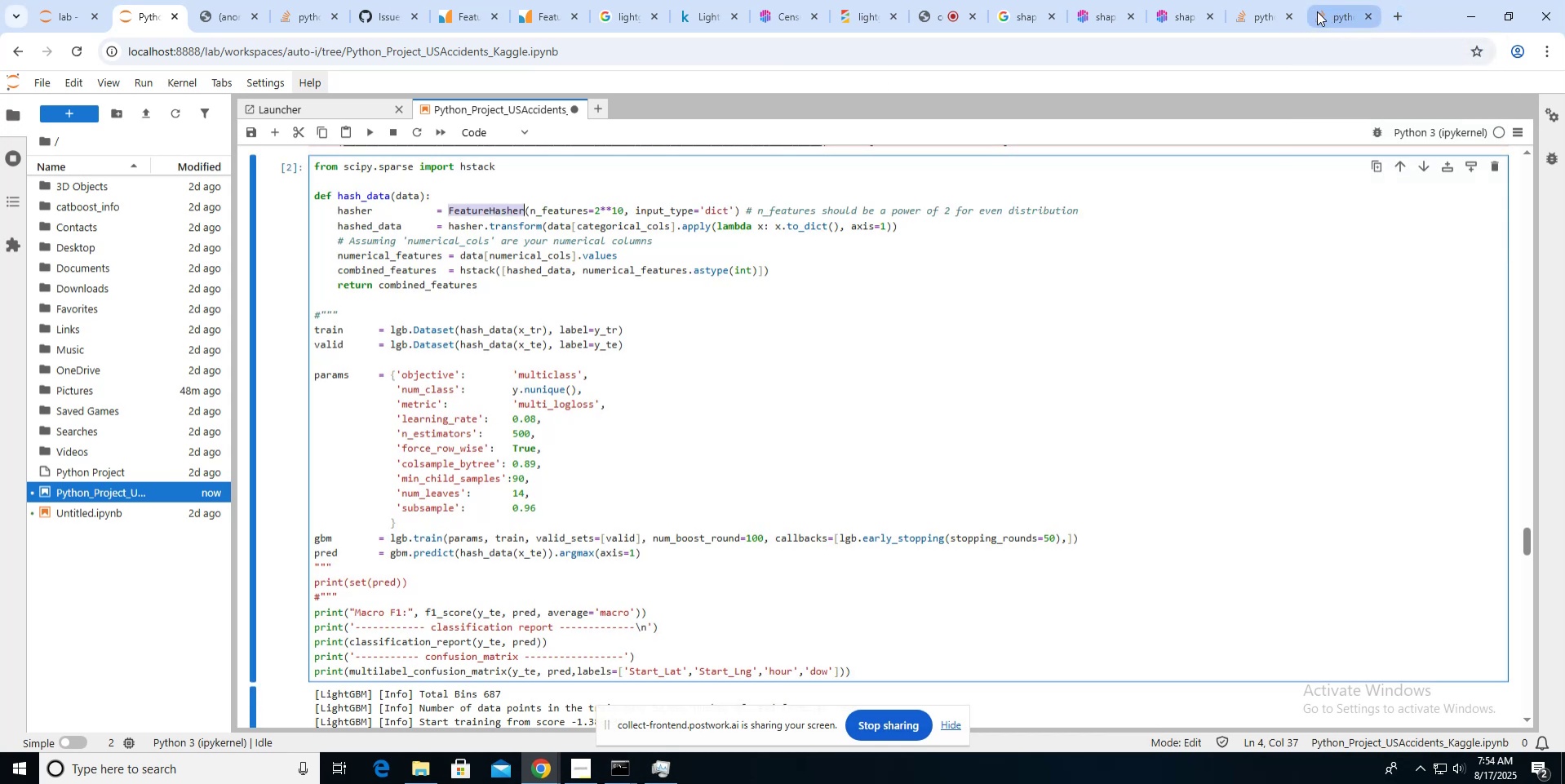 
key(Control+C)
 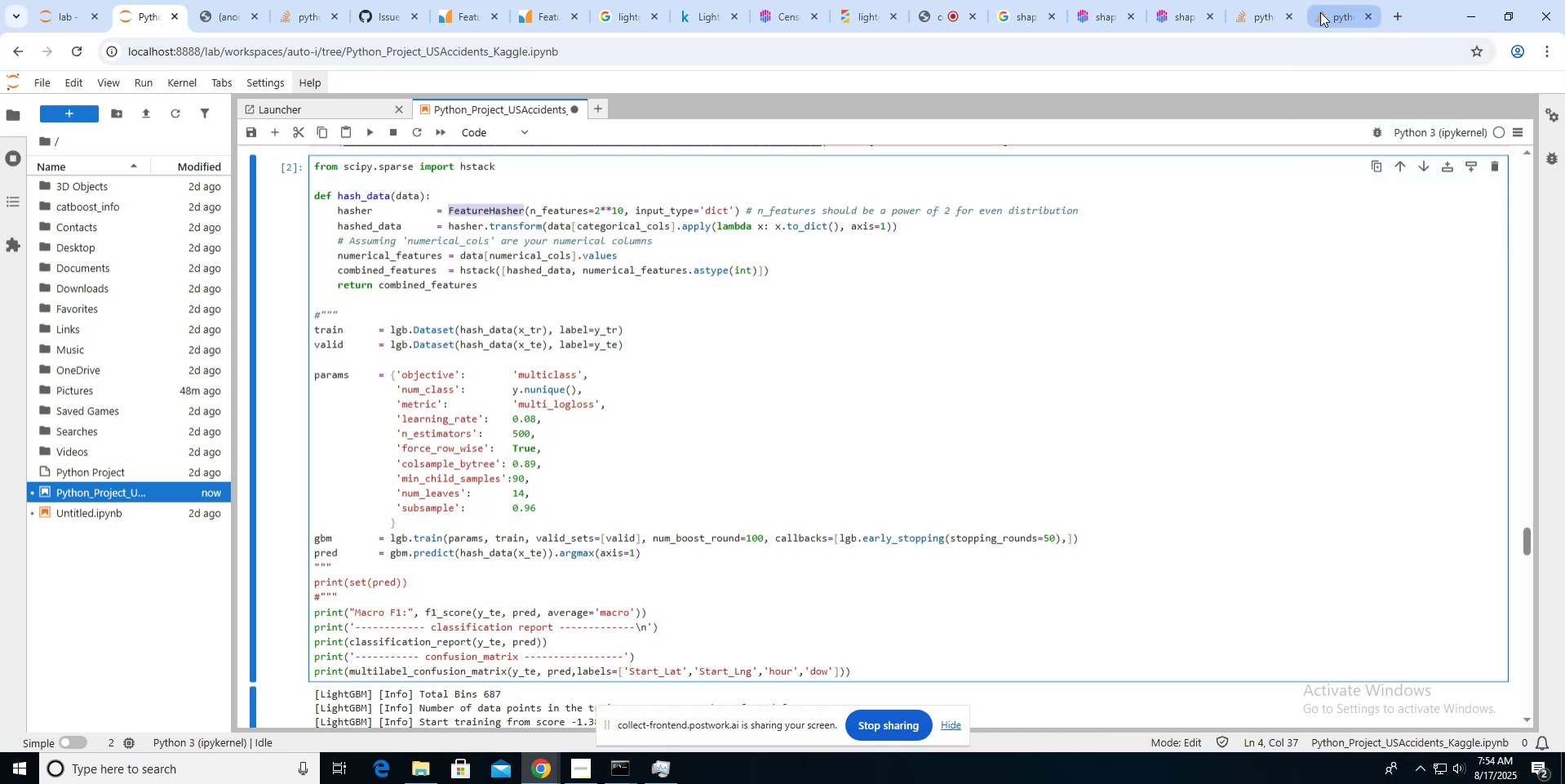 
left_click([1320, 12])
 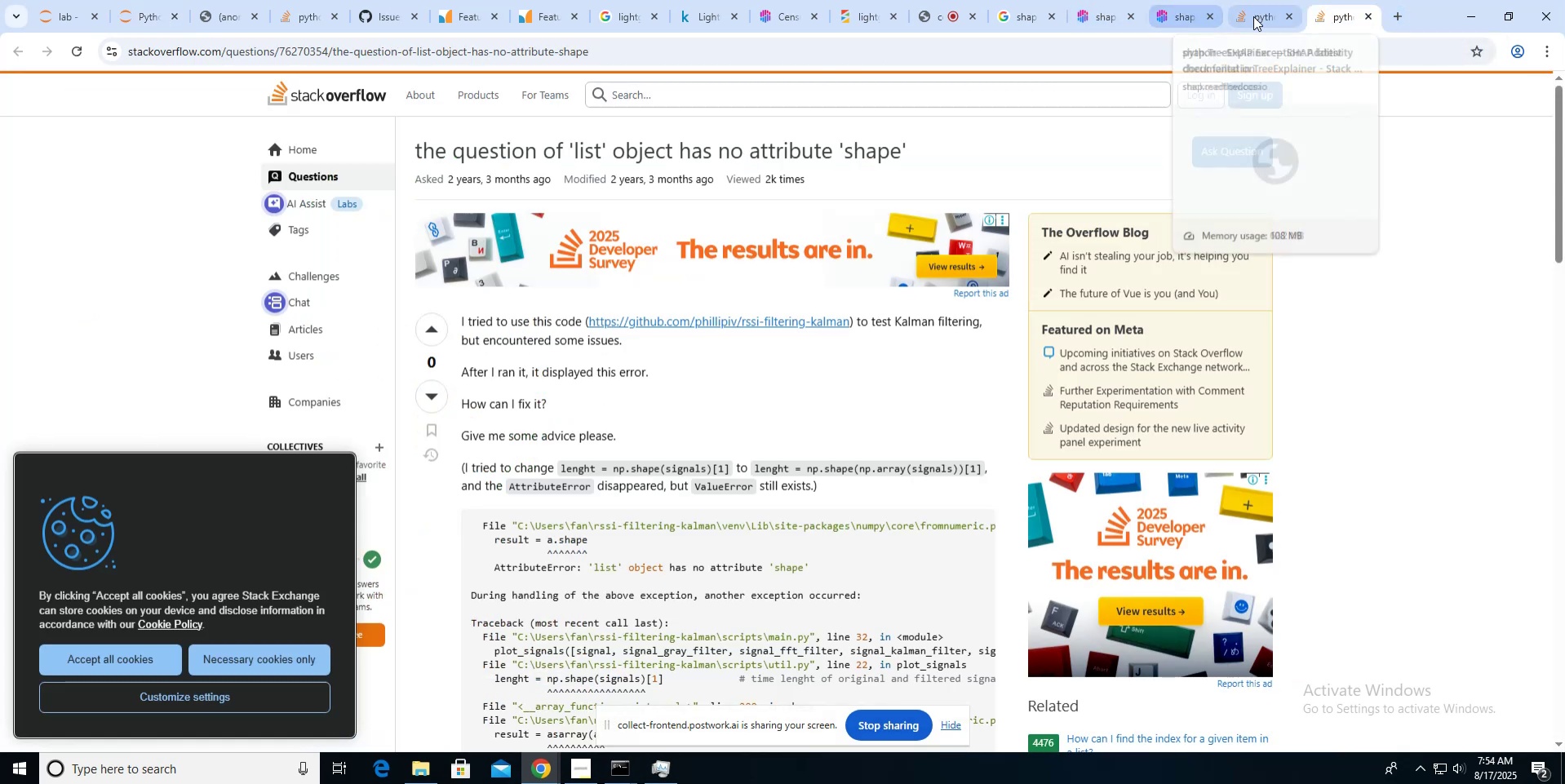 
left_click([1253, 17])
 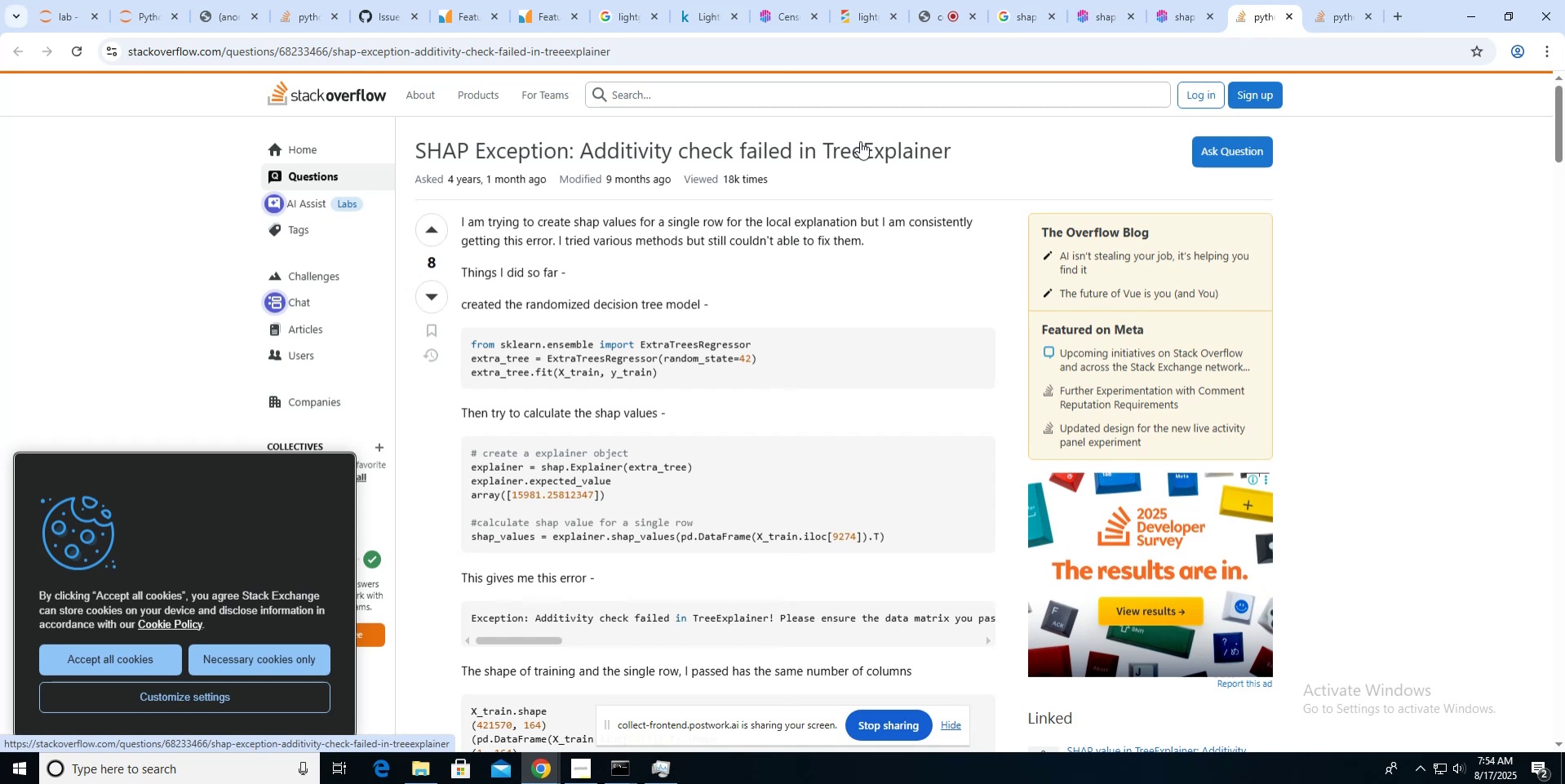 
scroll: coordinate [860, 141], scroll_direction: down, amount: 14.0
 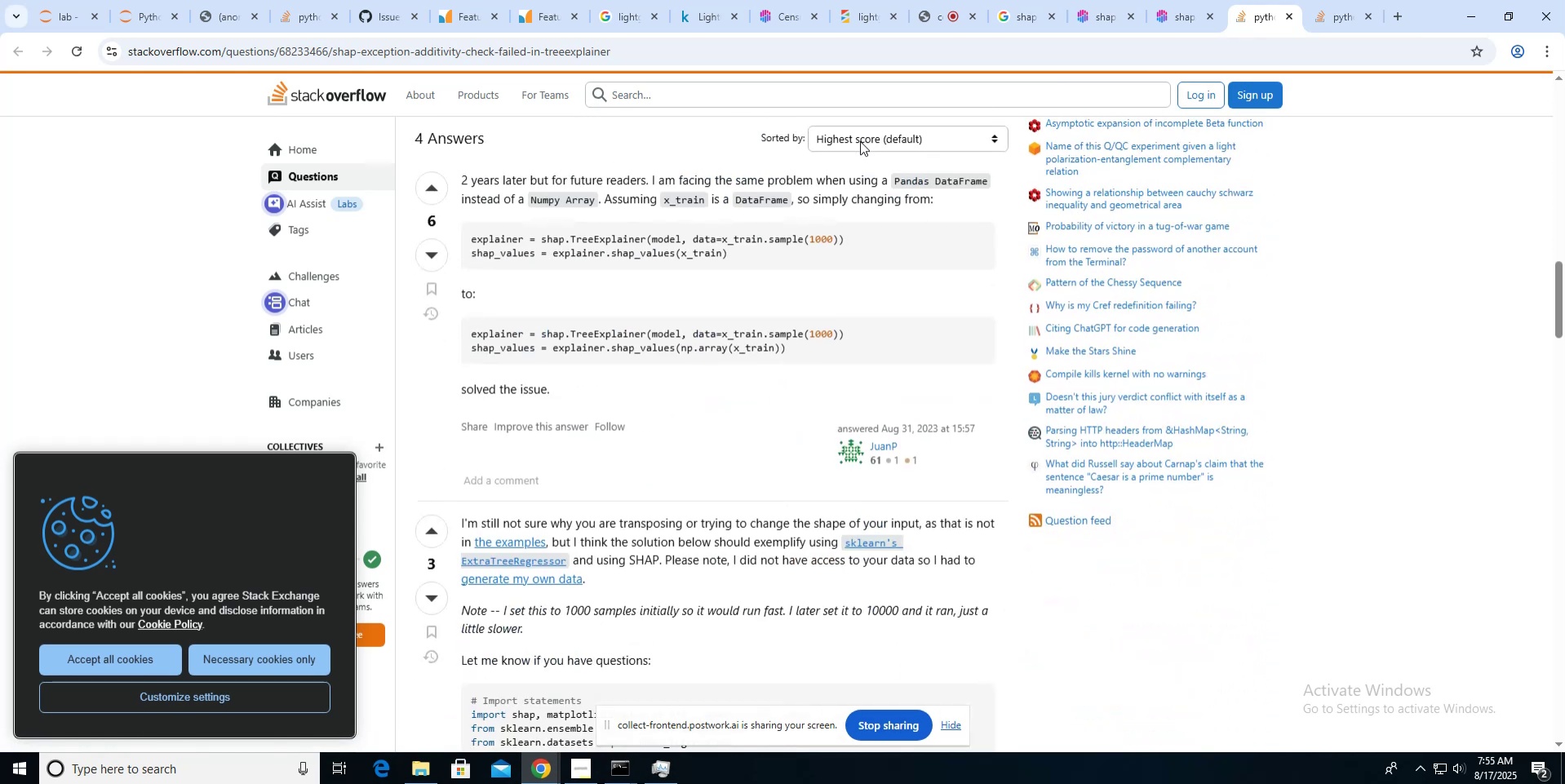 
wait(5.46)
 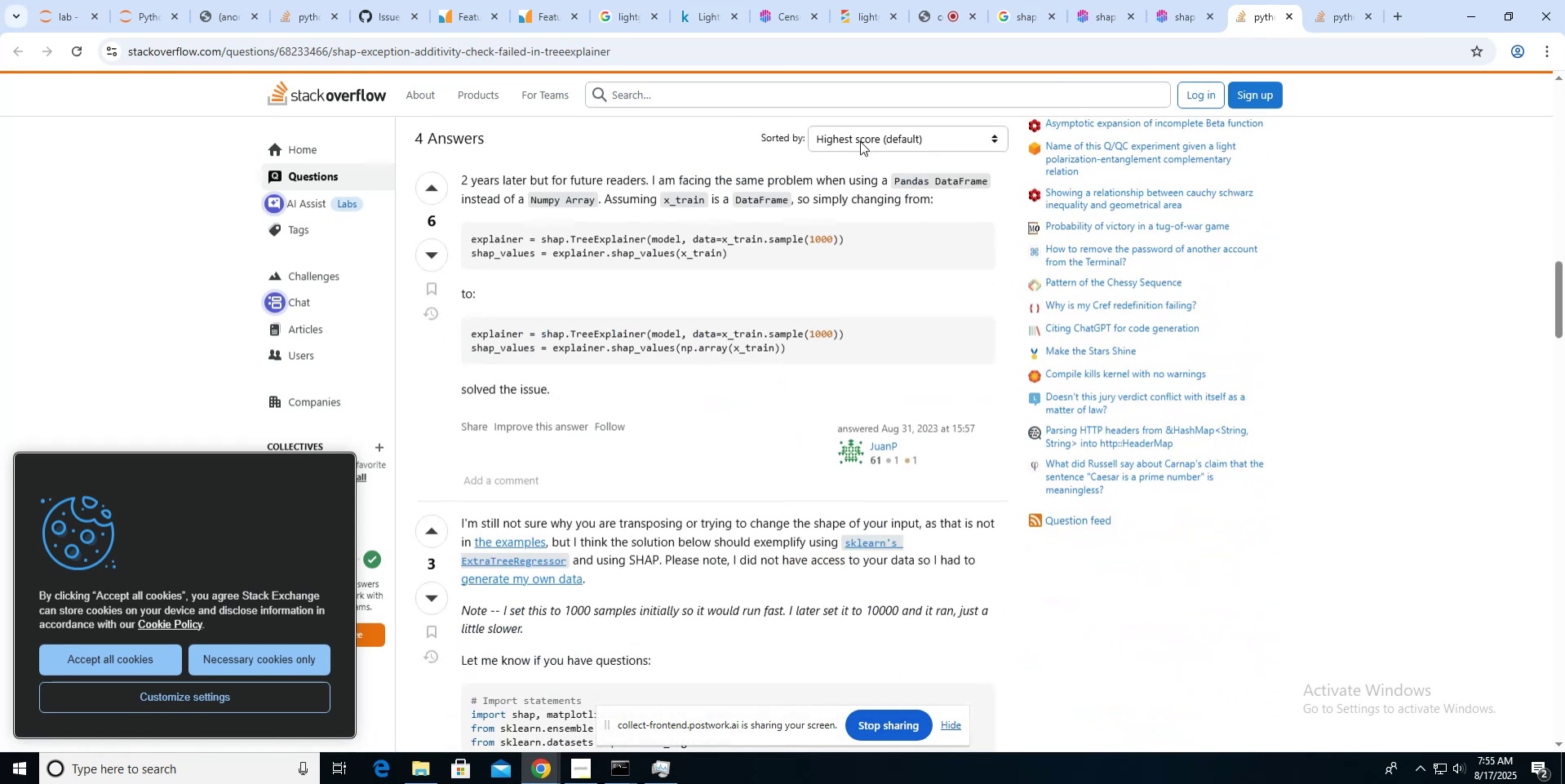 
left_click([1027, 9])
 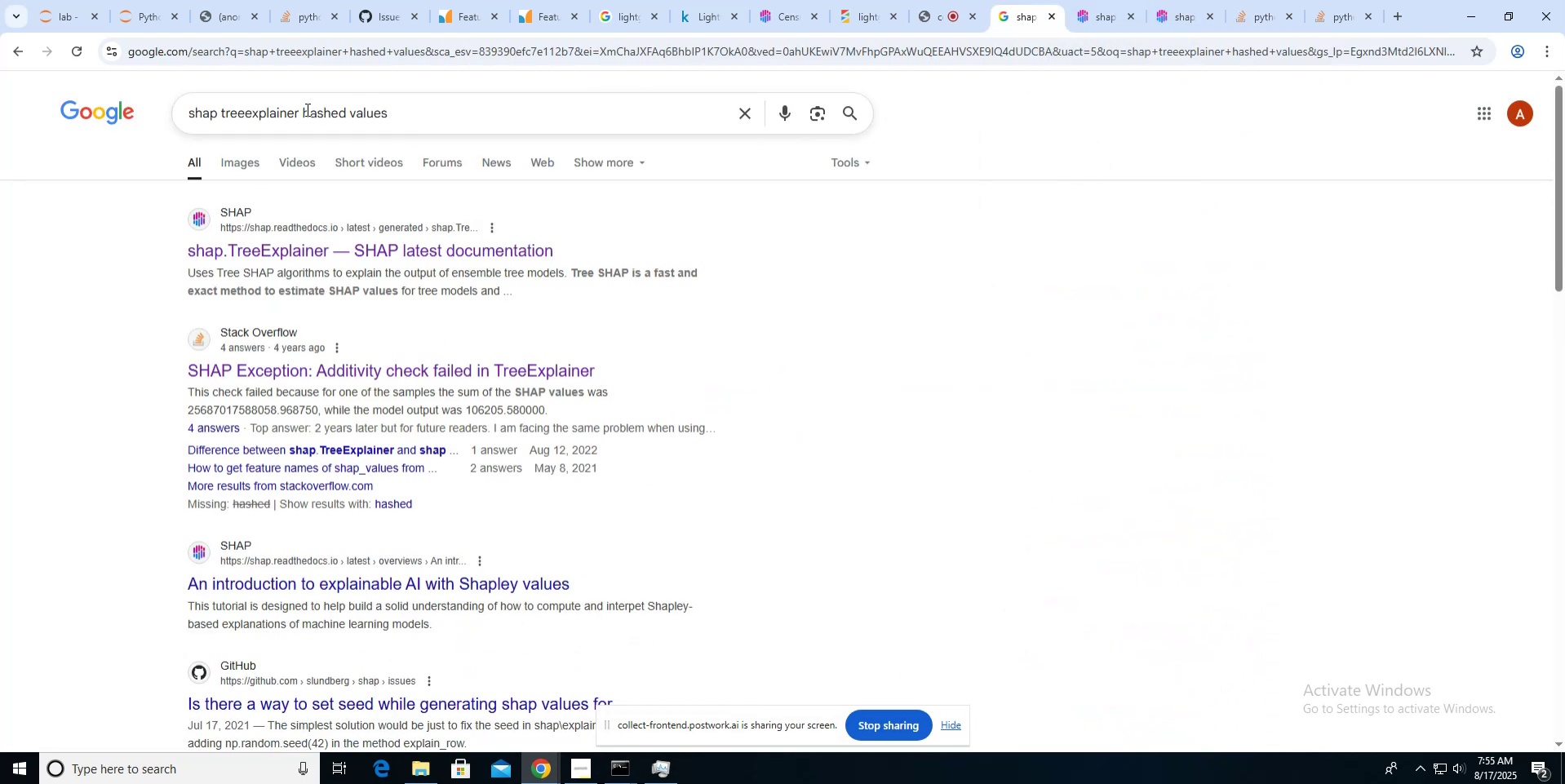 
left_click_drag(start_coordinate=[301, 110], to_coordinate=[433, 116])
 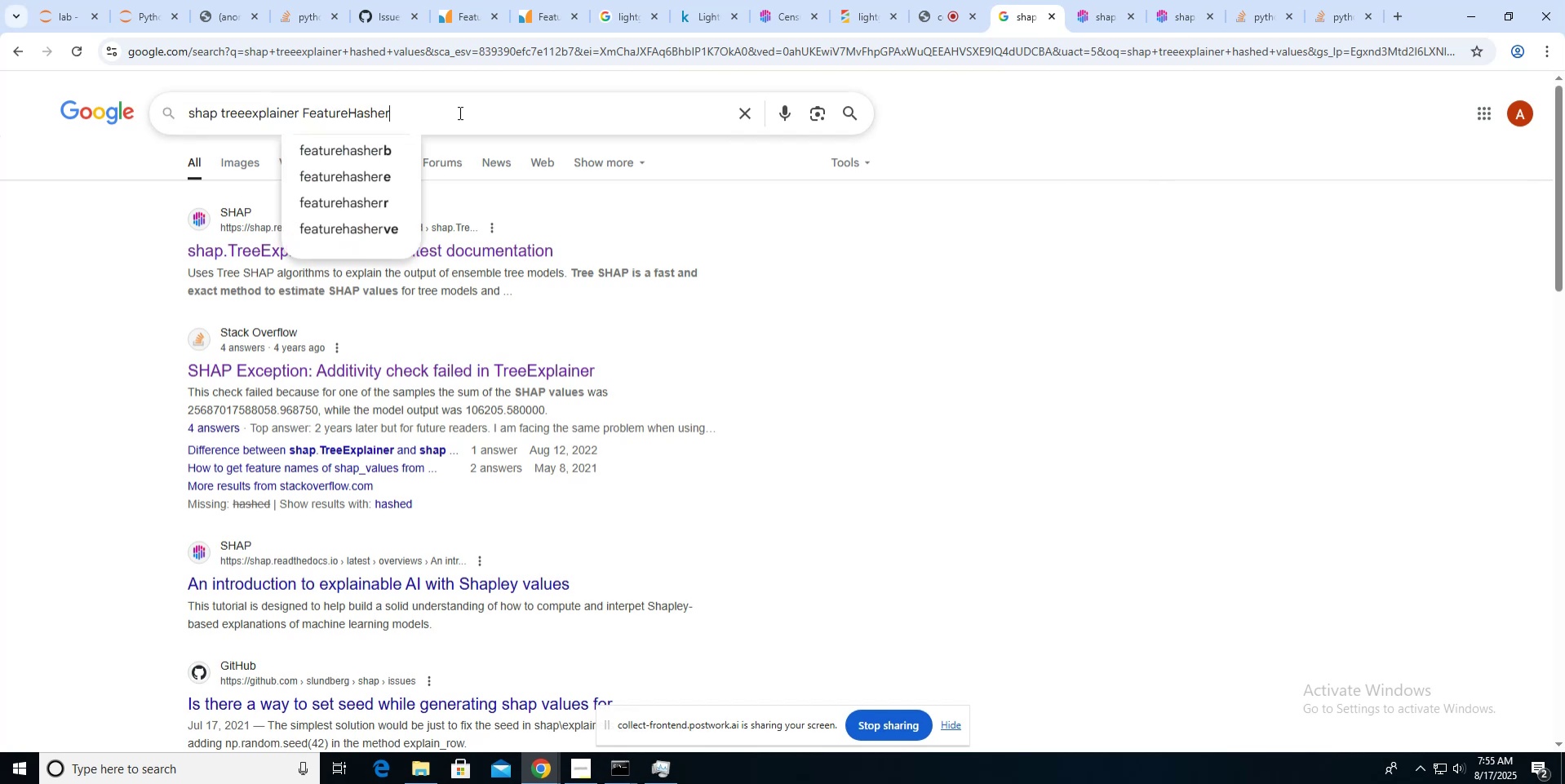 
hold_key(key=ControlLeft, duration=0.44)
 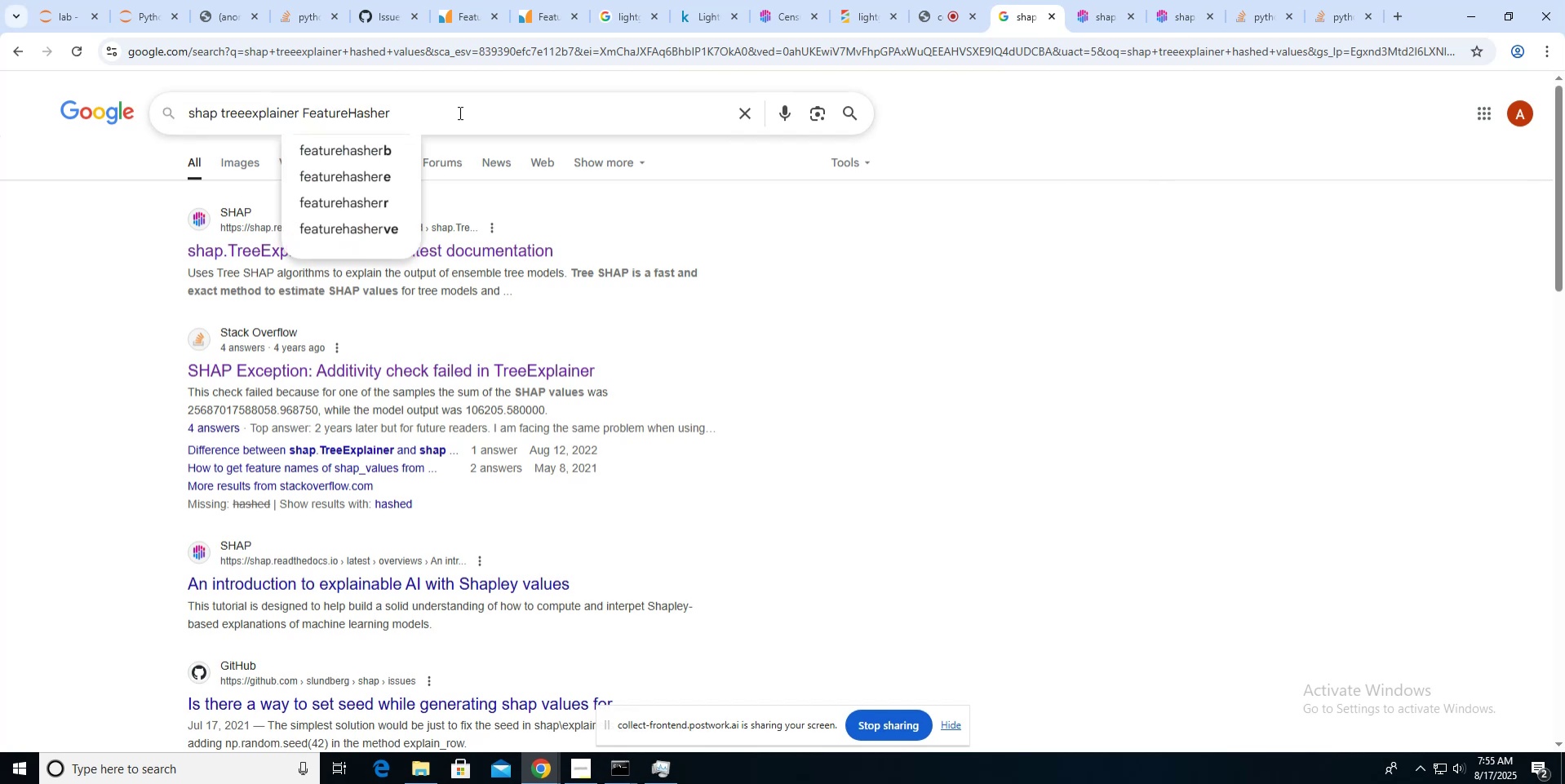 
key(V)
 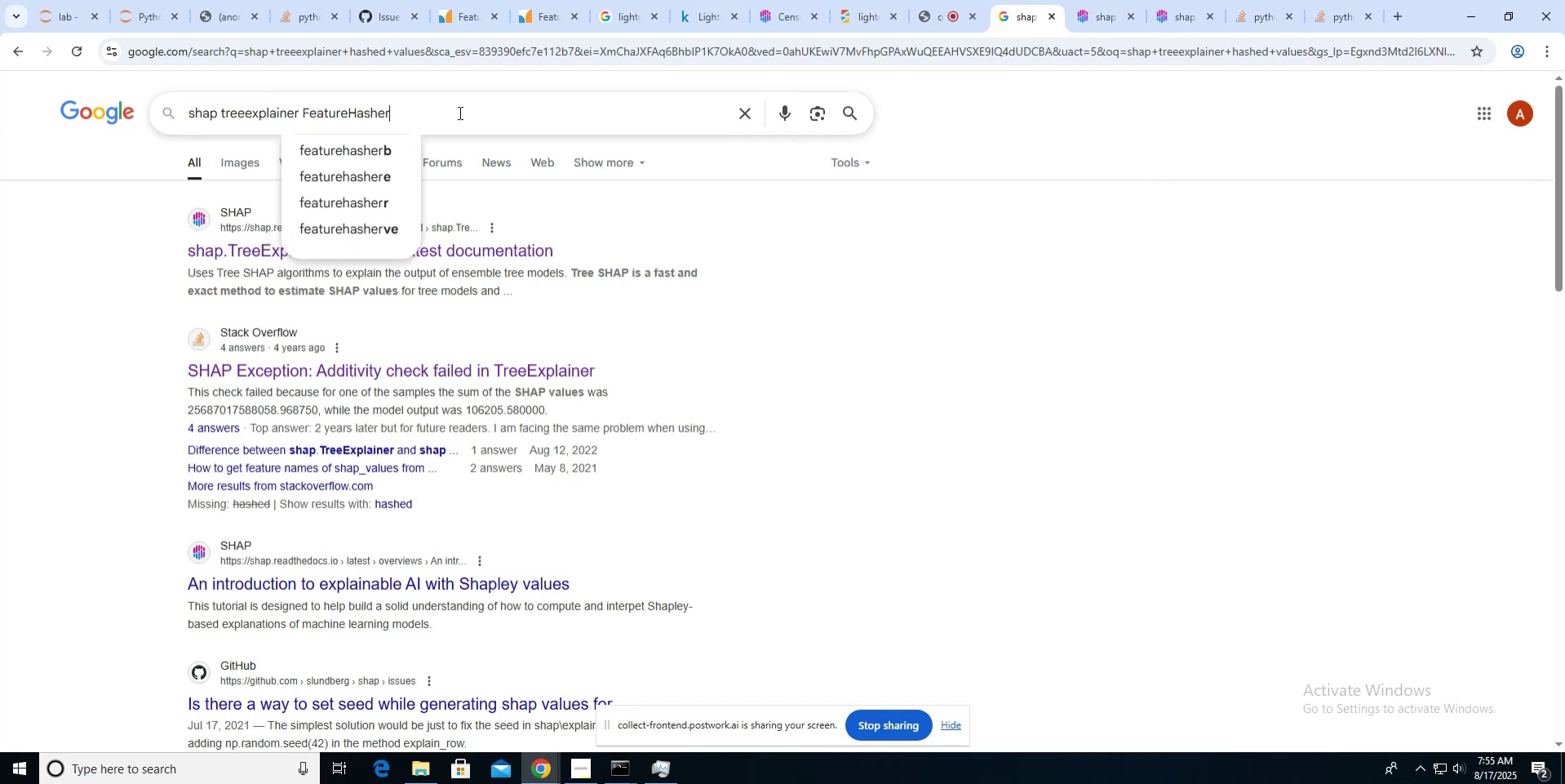 
key(Enter)
 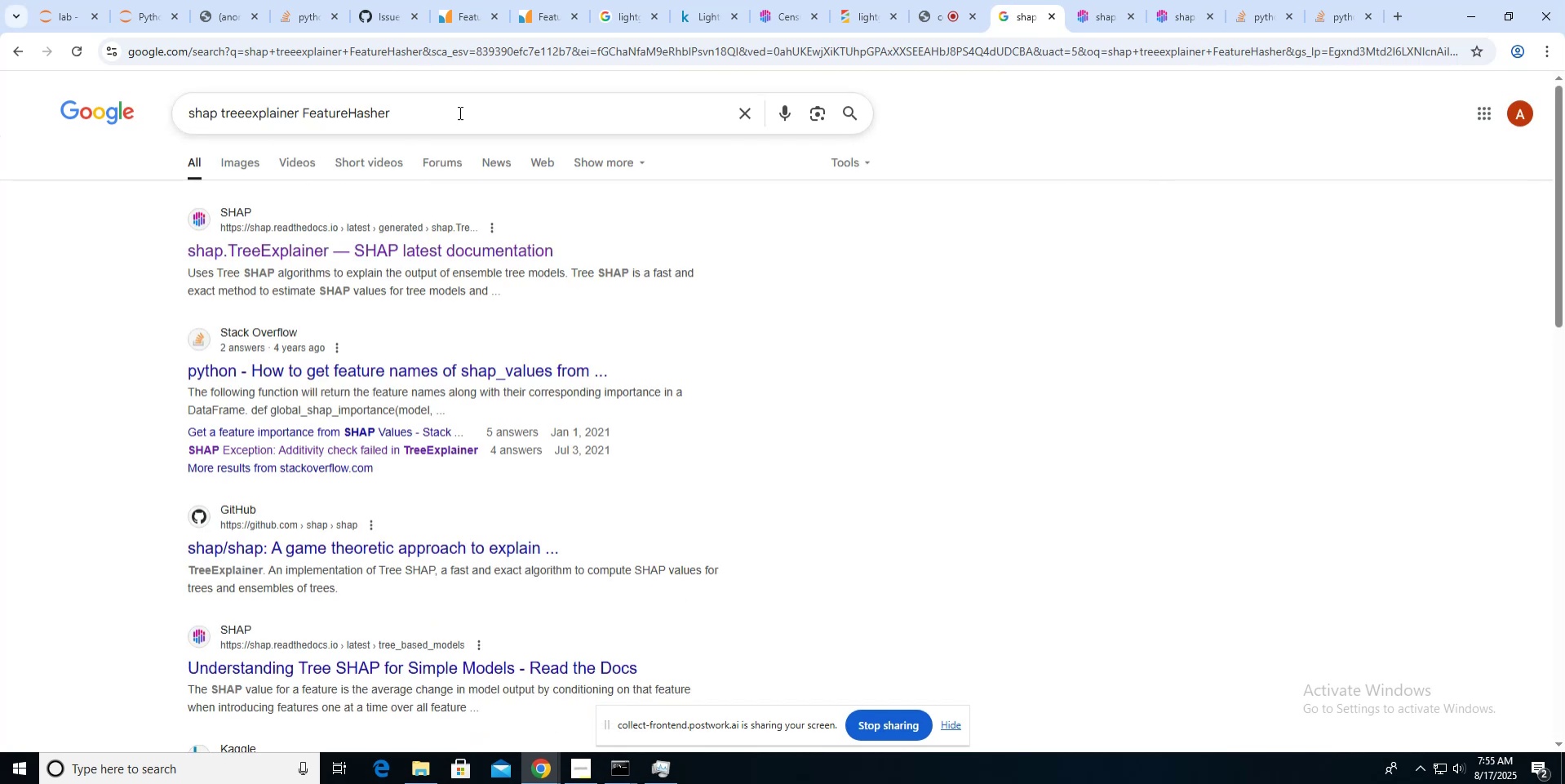 
middle_click([417, 380])
 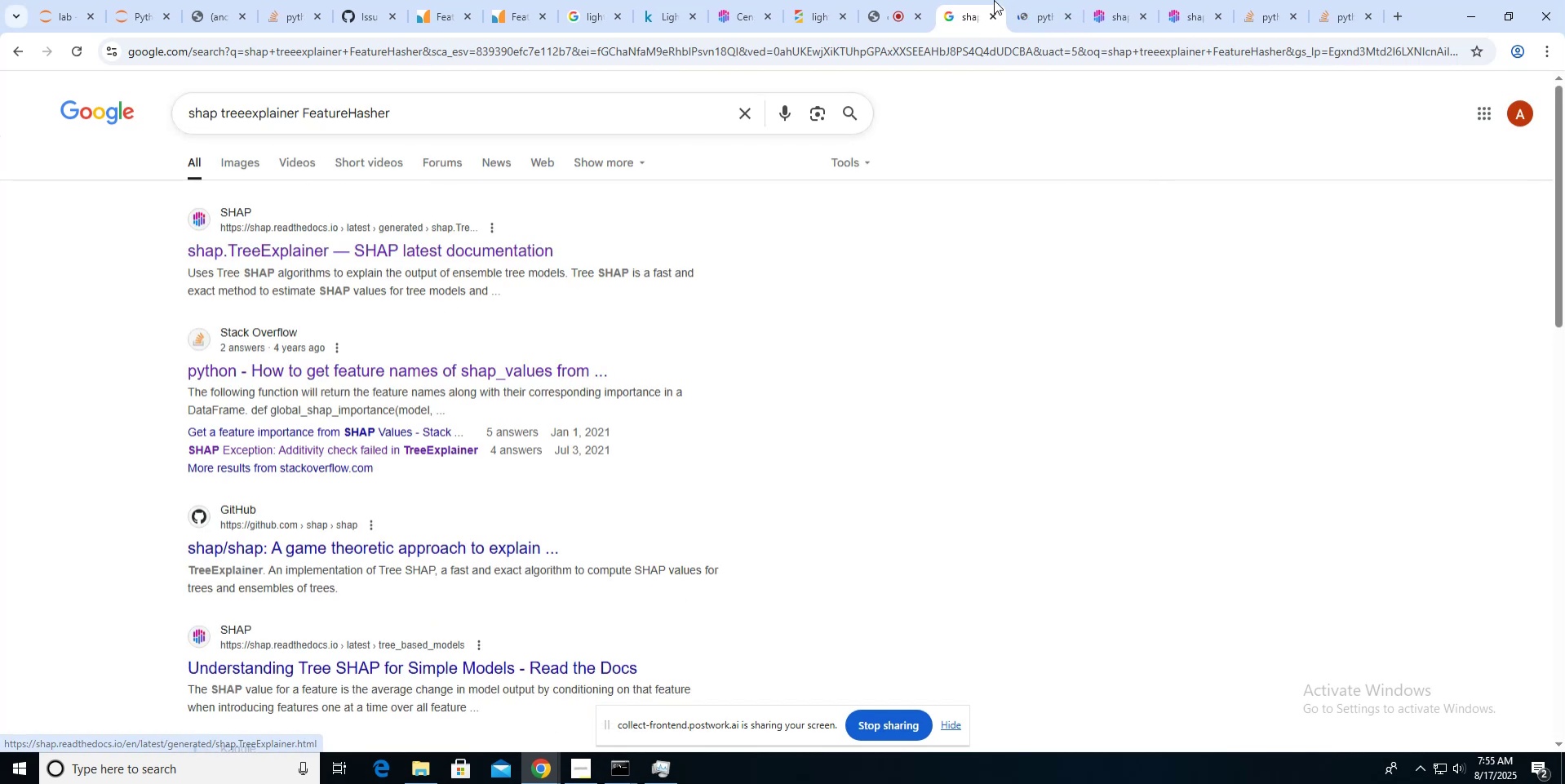 
left_click([1032, 13])
 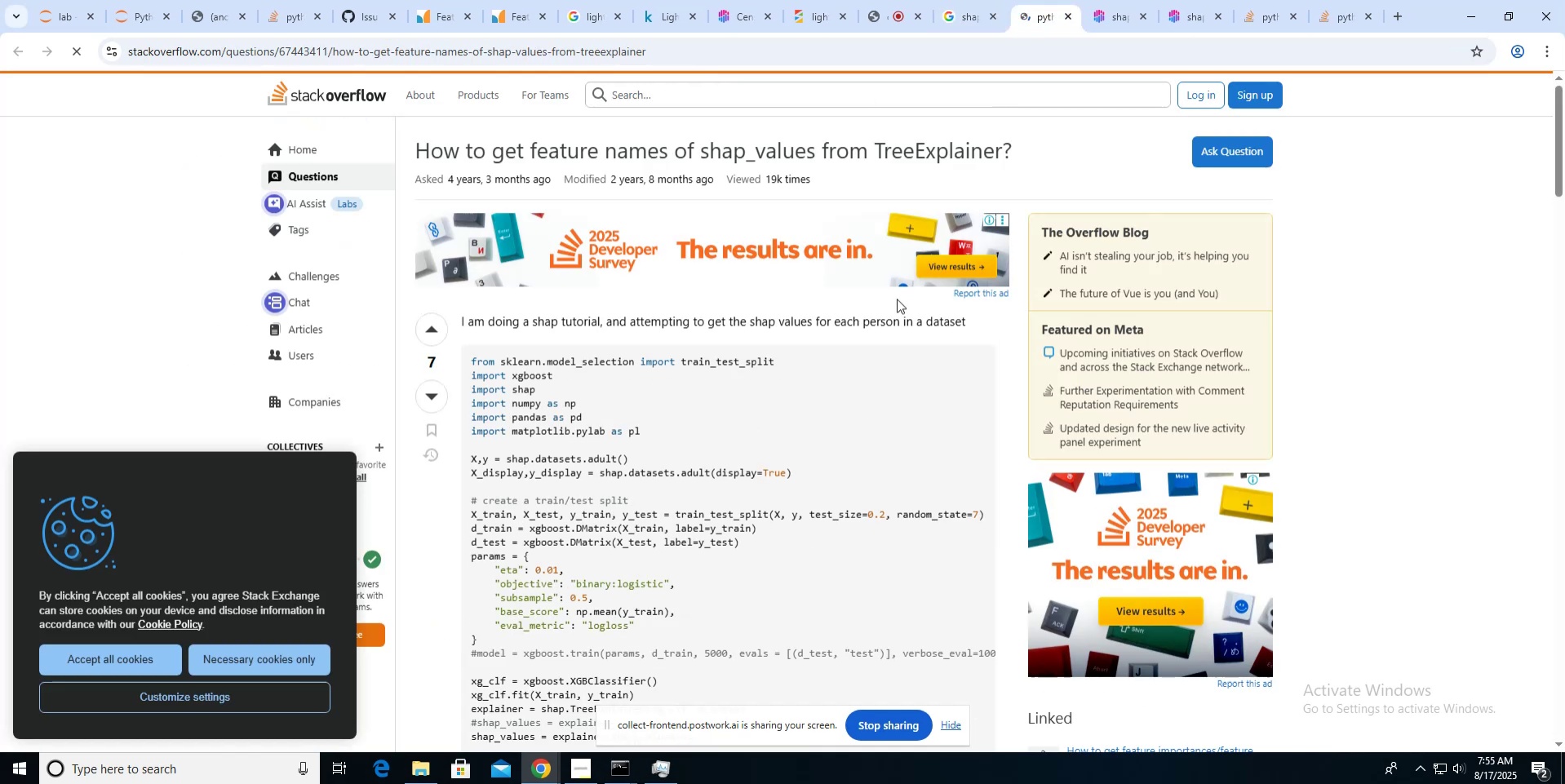 
scroll: coordinate [897, 299], scroll_direction: down, amount: 32.0
 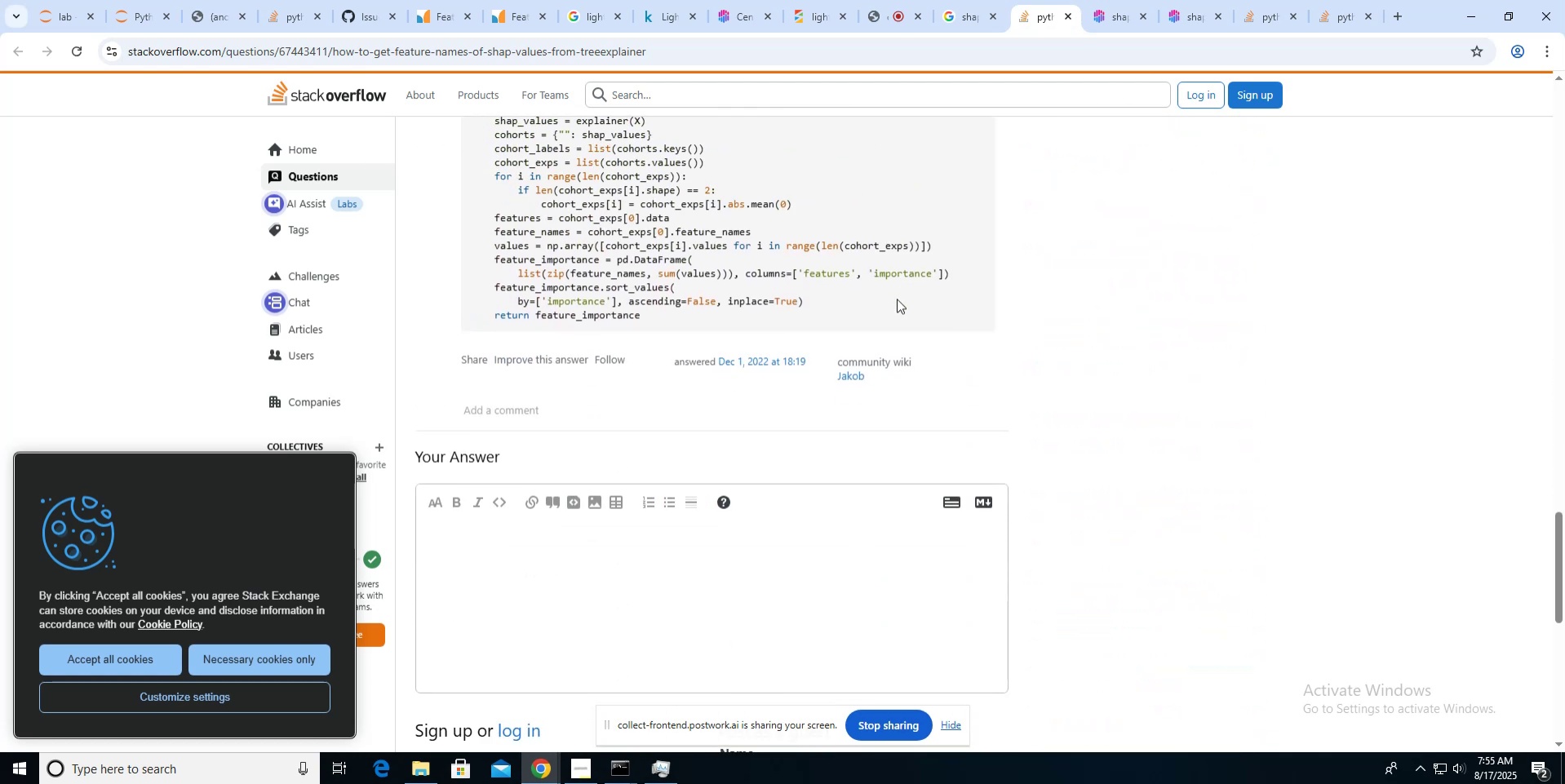 
scroll: coordinate [897, 299], scroll_direction: up, amount: 2.0
 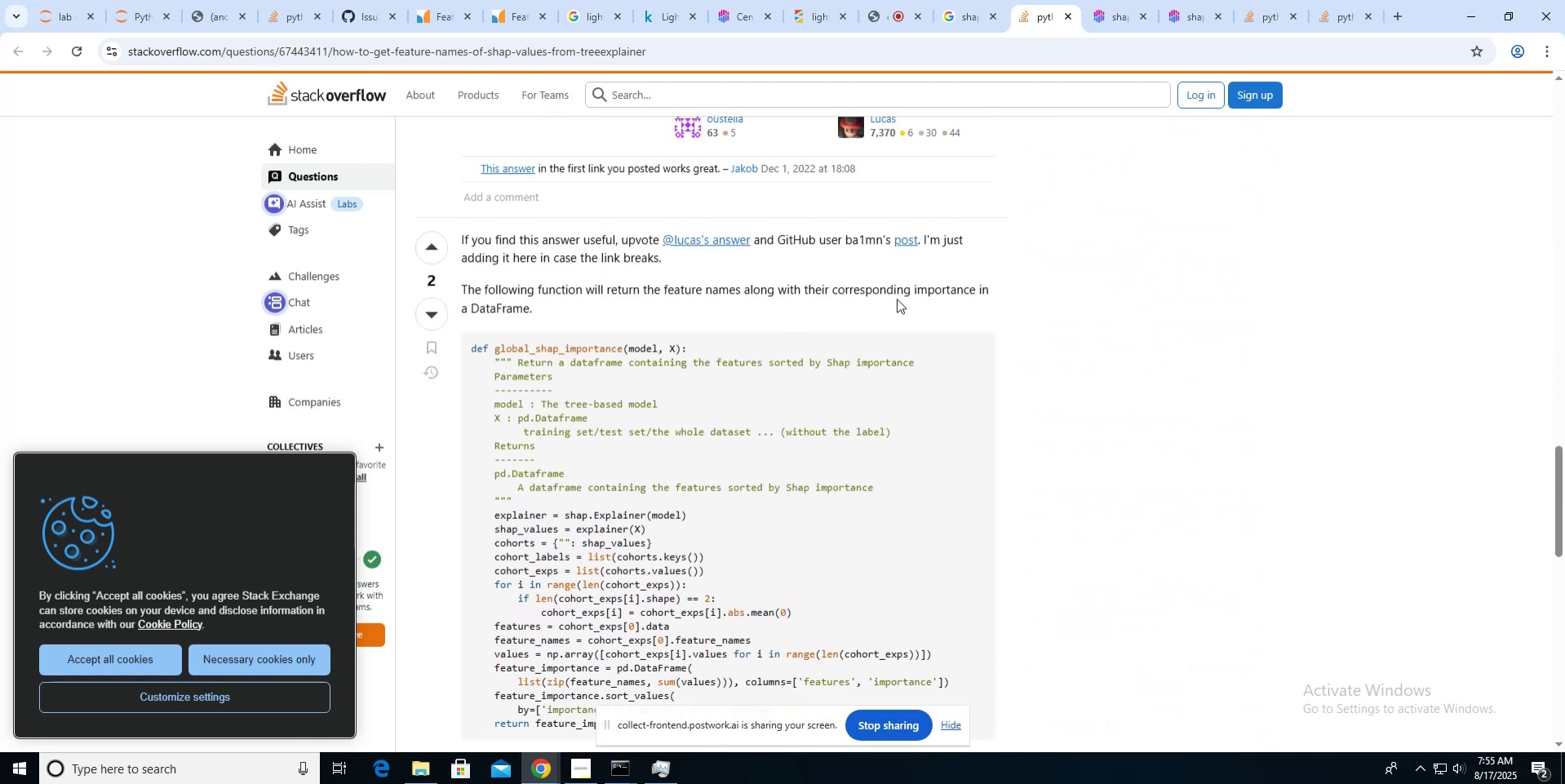 
scroll: coordinate [897, 299], scroll_direction: down, amount: 5.0
 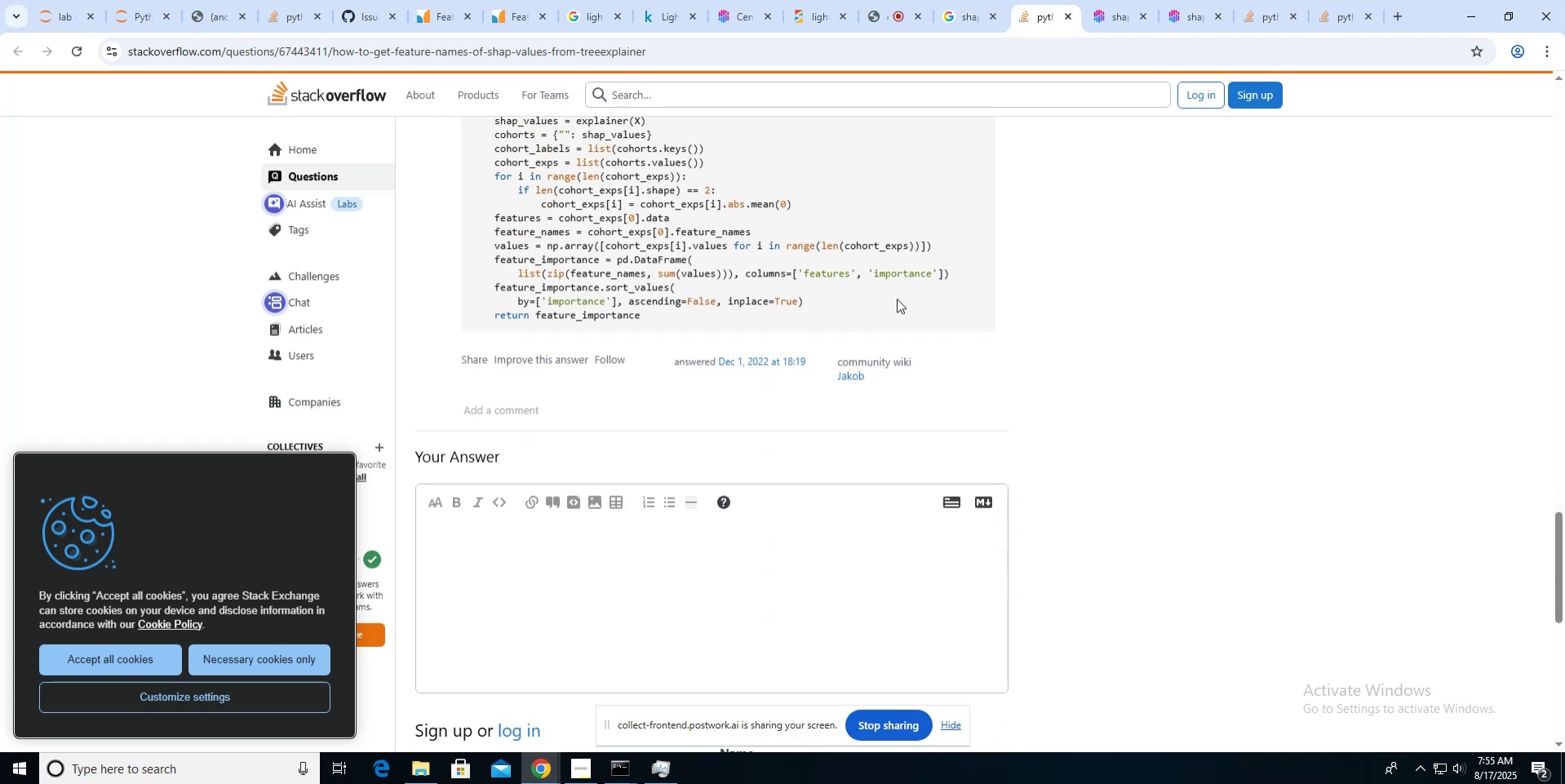 
scroll: coordinate [897, 299], scroll_direction: up, amount: 8.0
 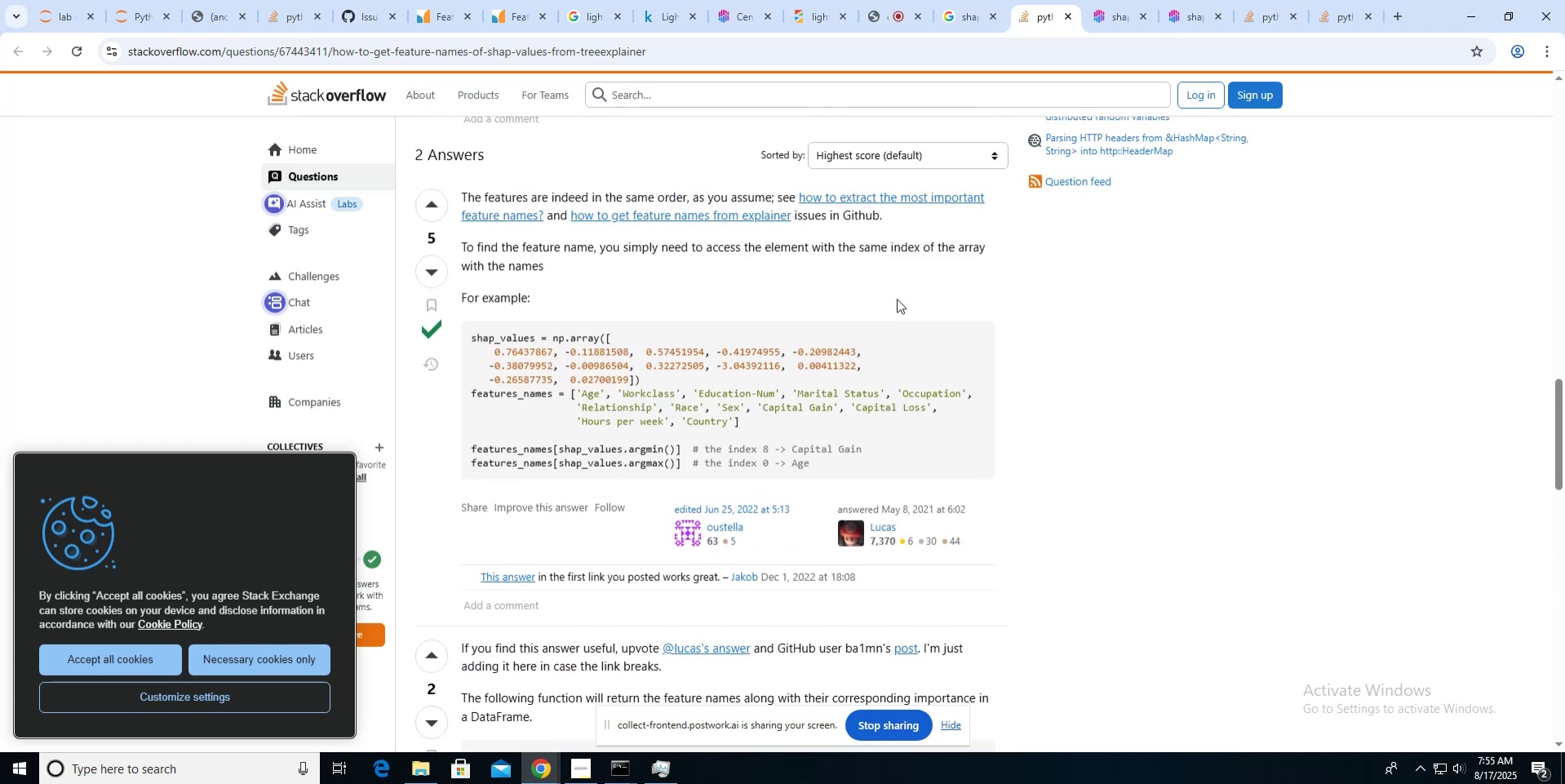 
wait(11.13)
 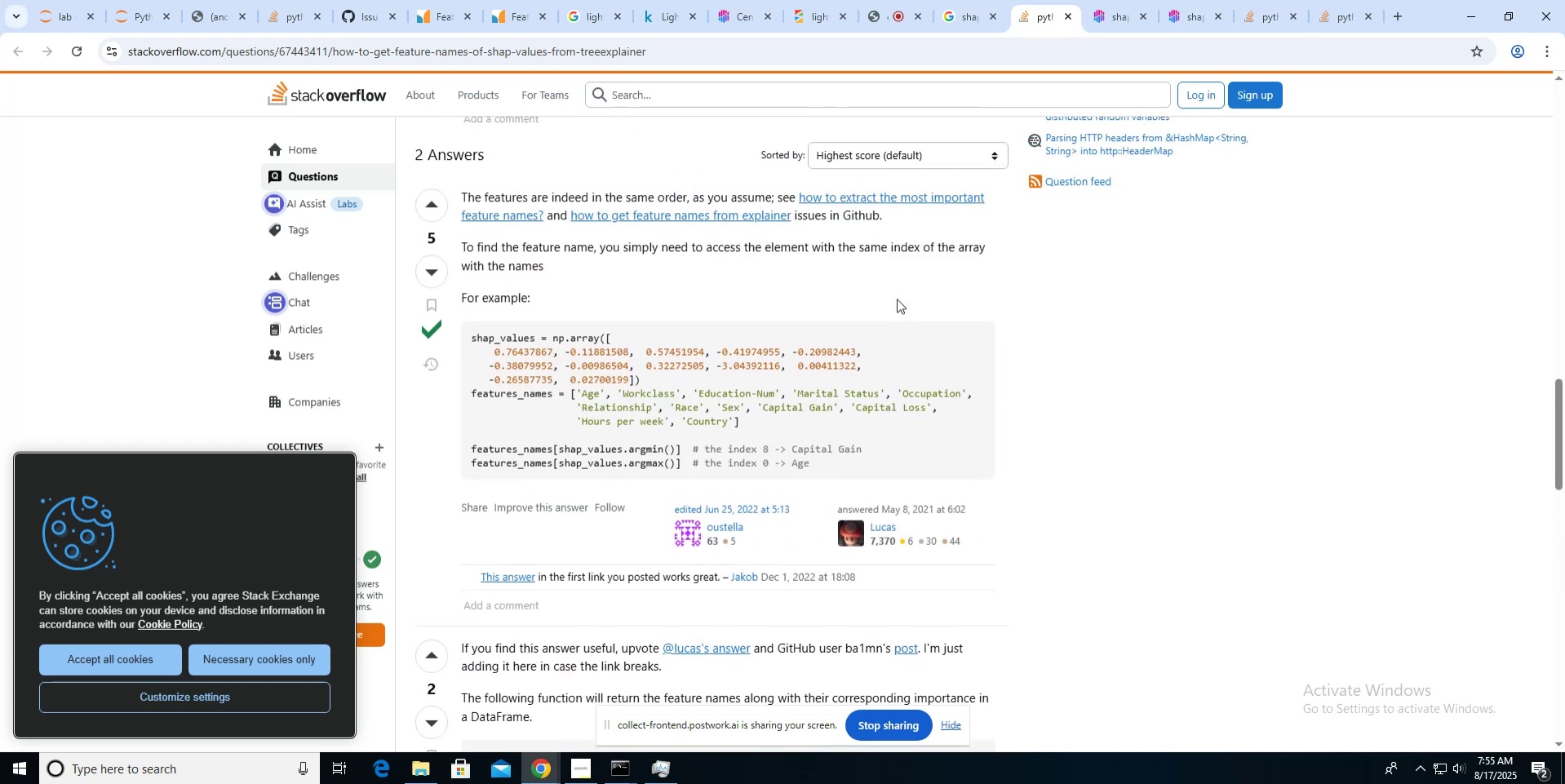 
scroll: coordinate [897, 299], scroll_direction: up, amount: 8.0
 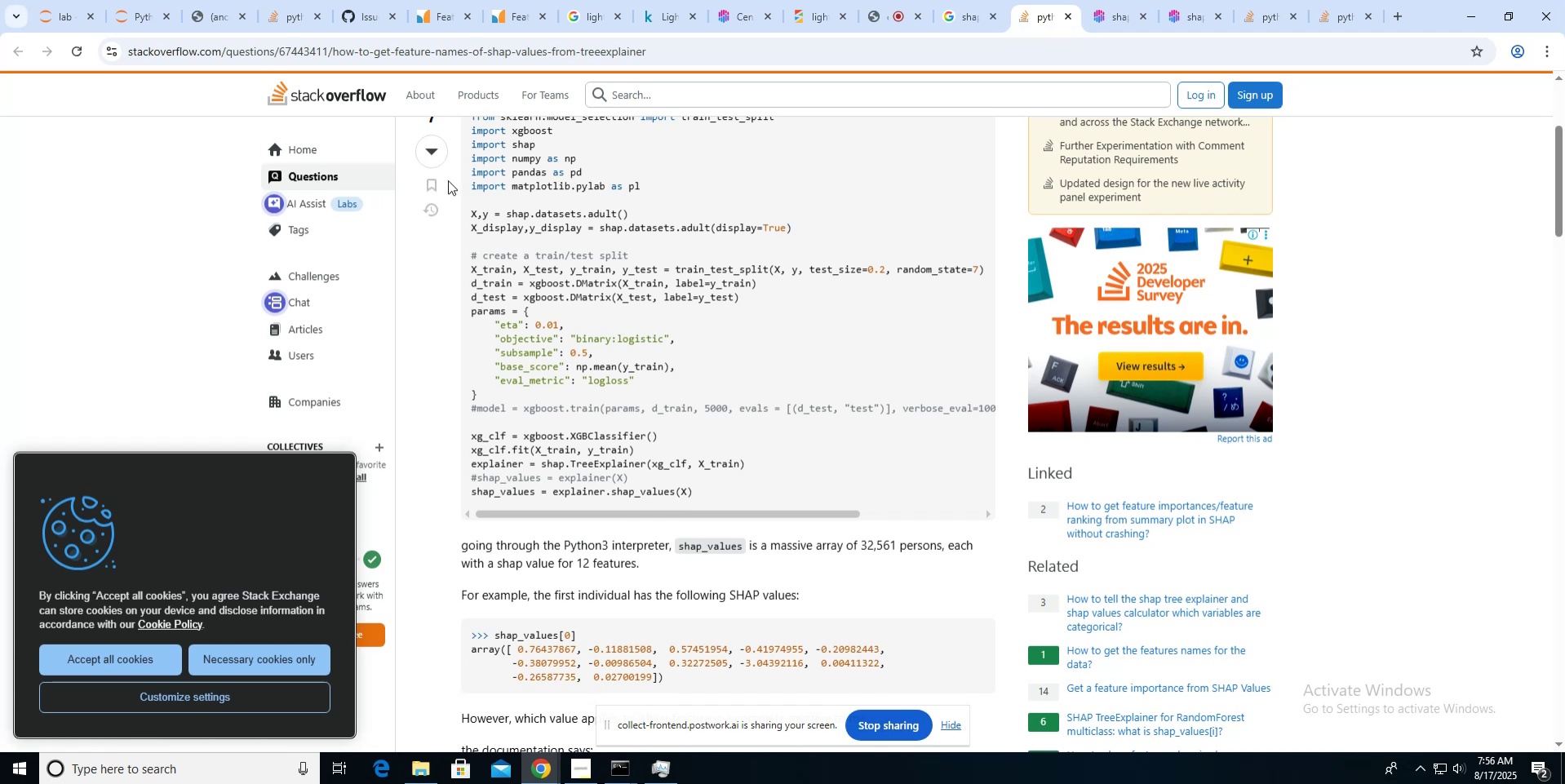 
wait(24.46)
 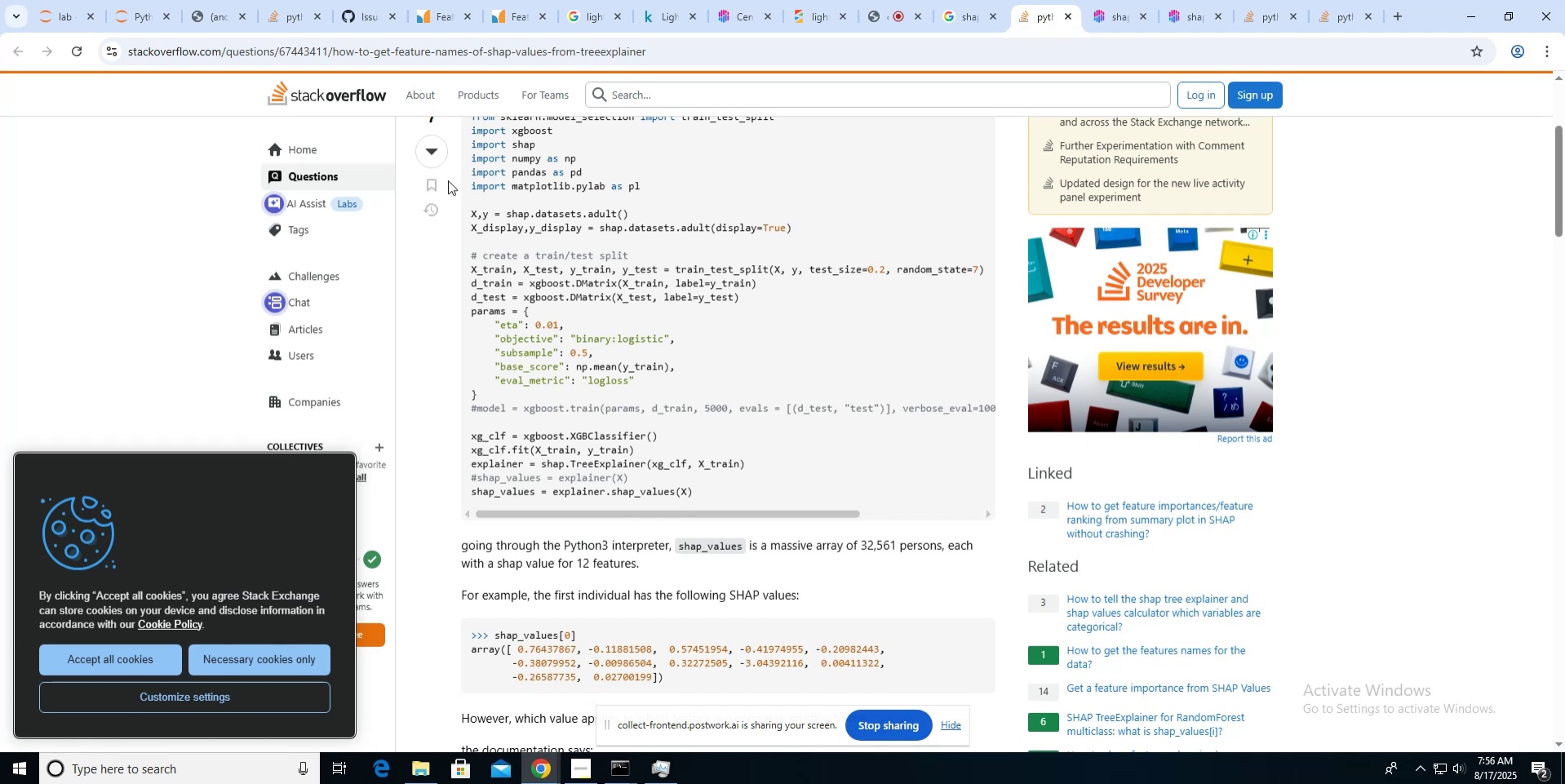 
left_click([138, 23])
 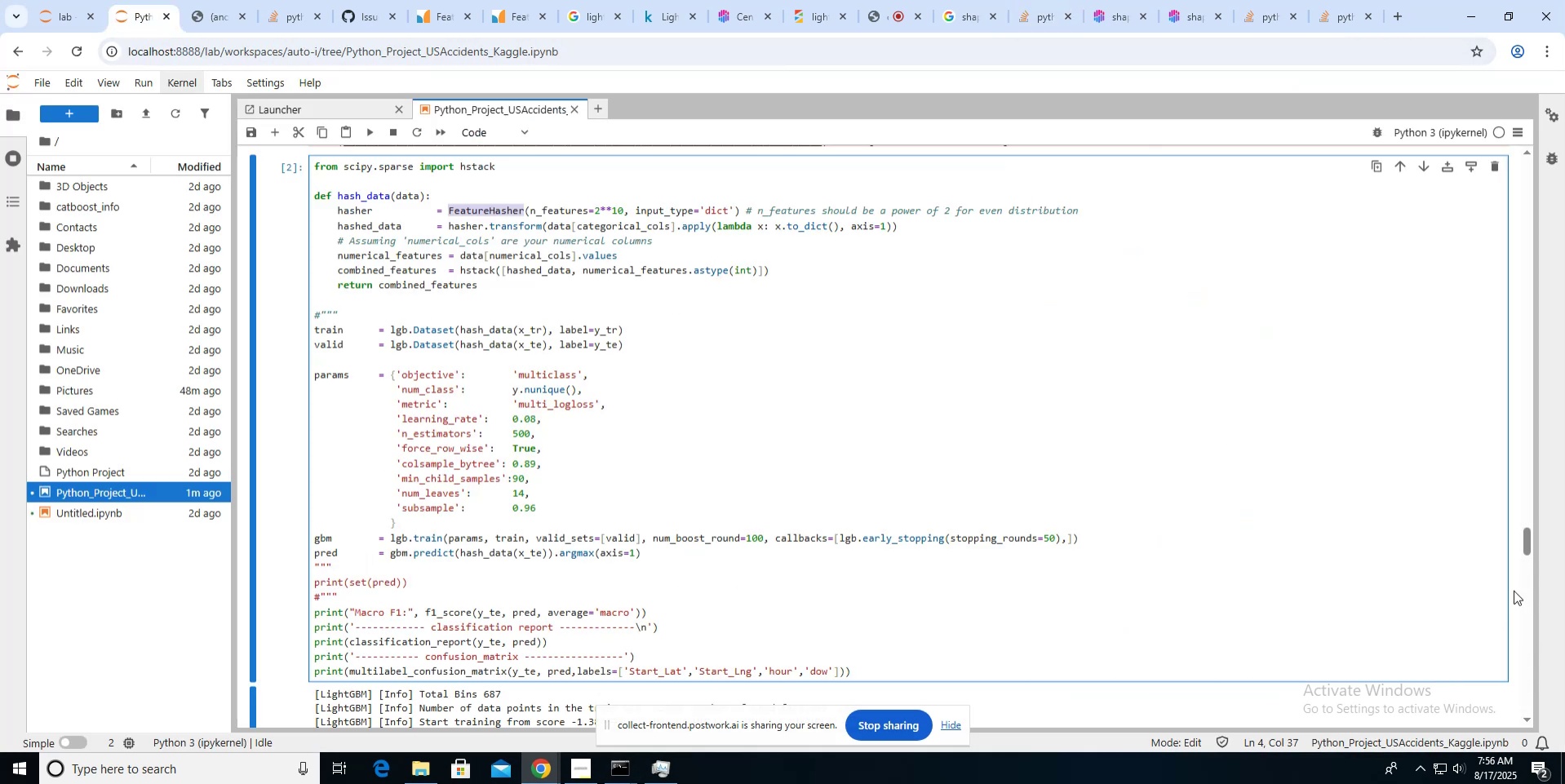 
left_click_drag(start_coordinate=[1530, 548], to_coordinate=[1525, 680])
 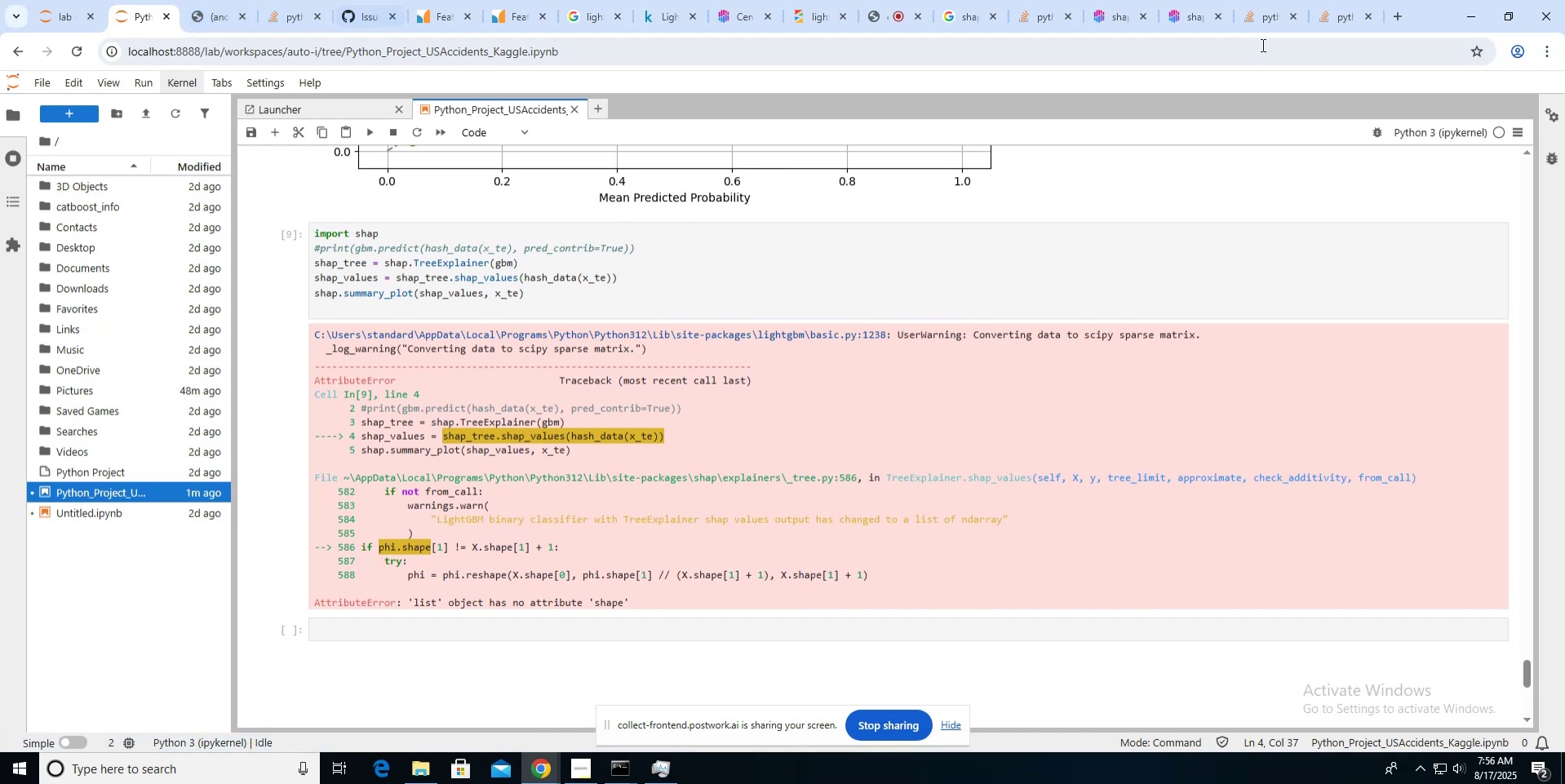 
wait(6.32)
 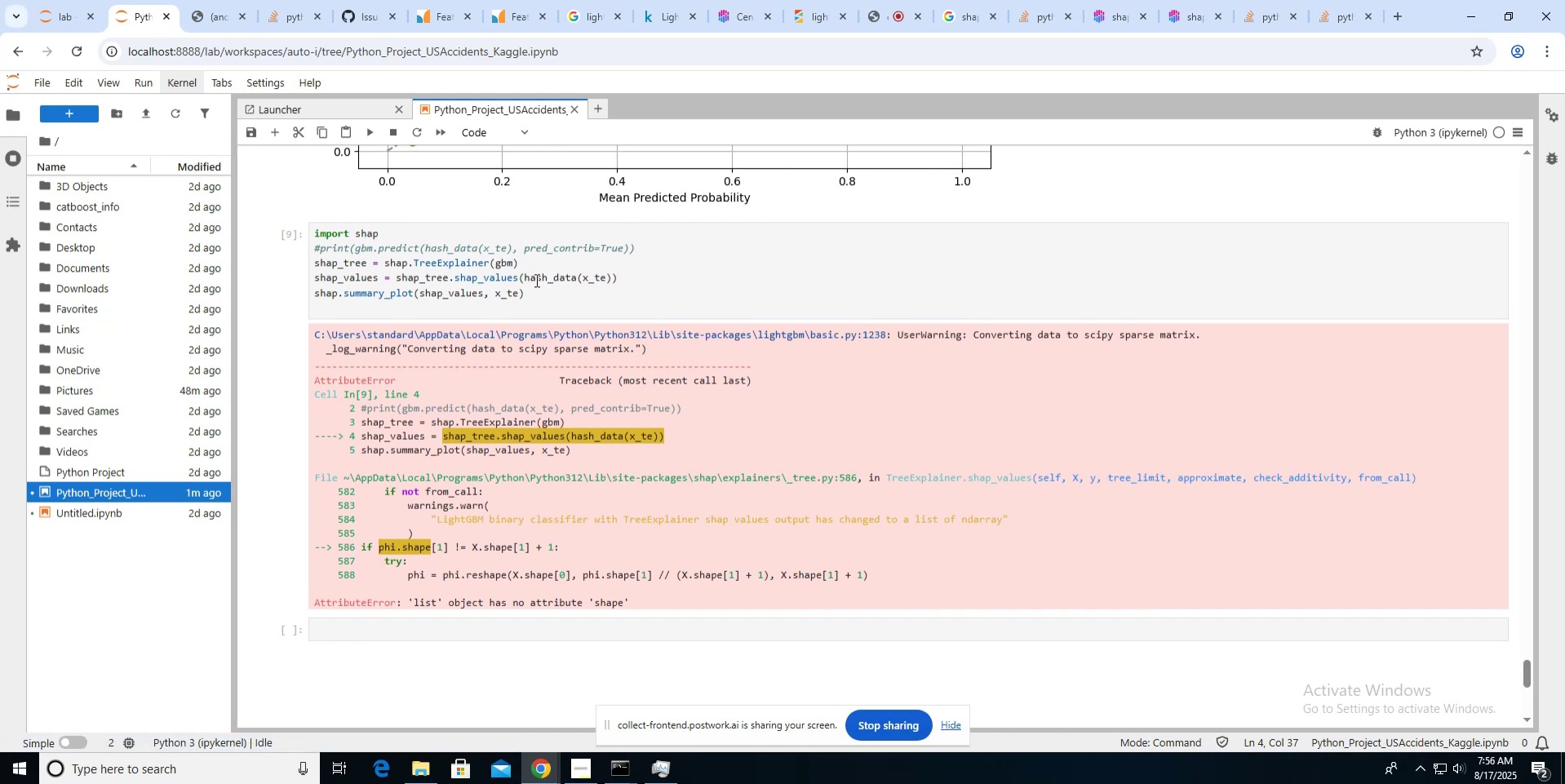 
left_click([1029, 24])
 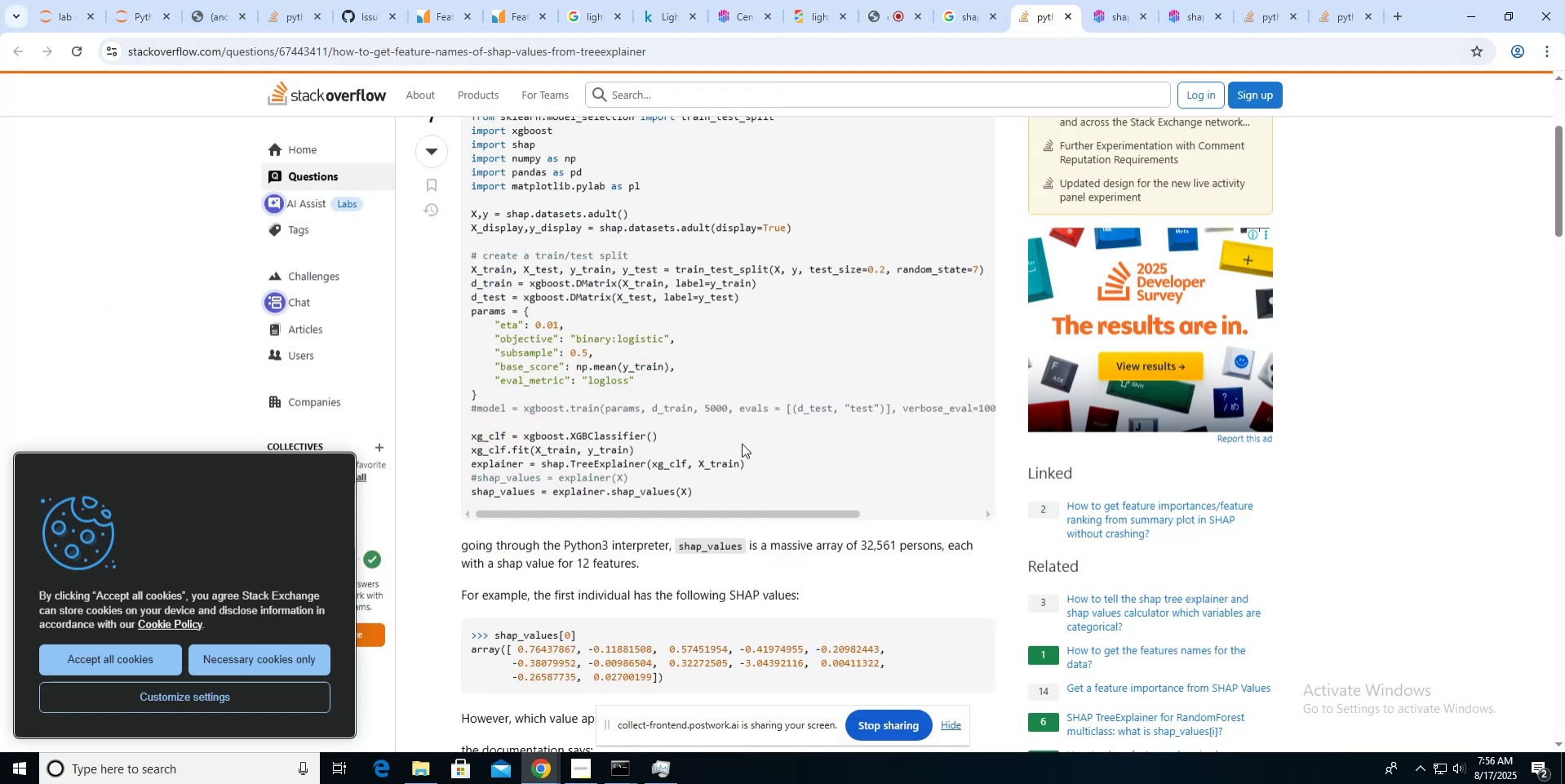 
left_click_drag(start_coordinate=[712, 496], to_coordinate=[468, 459])
 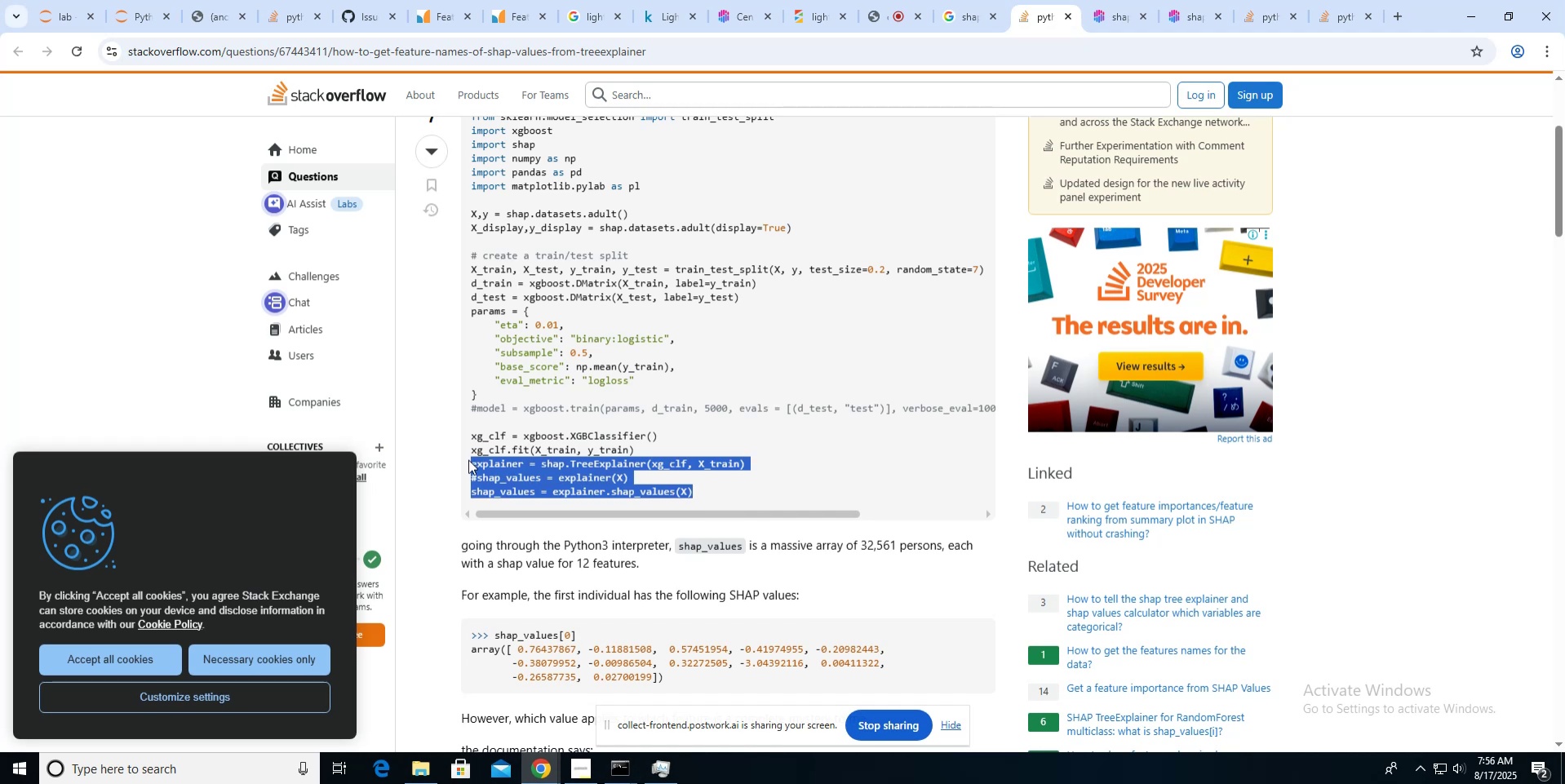 
key(Control+C)
 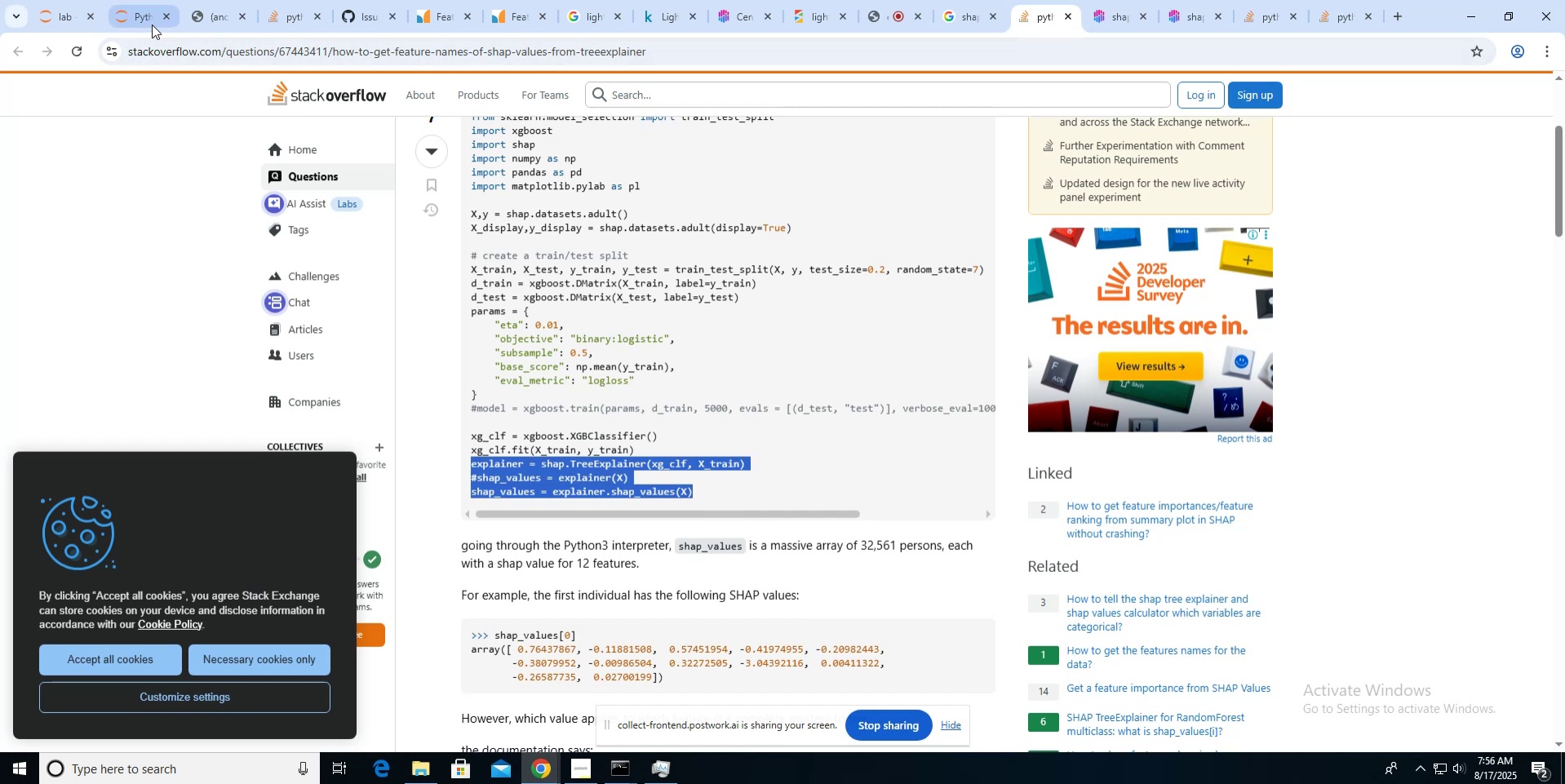 
left_click([152, 24])
 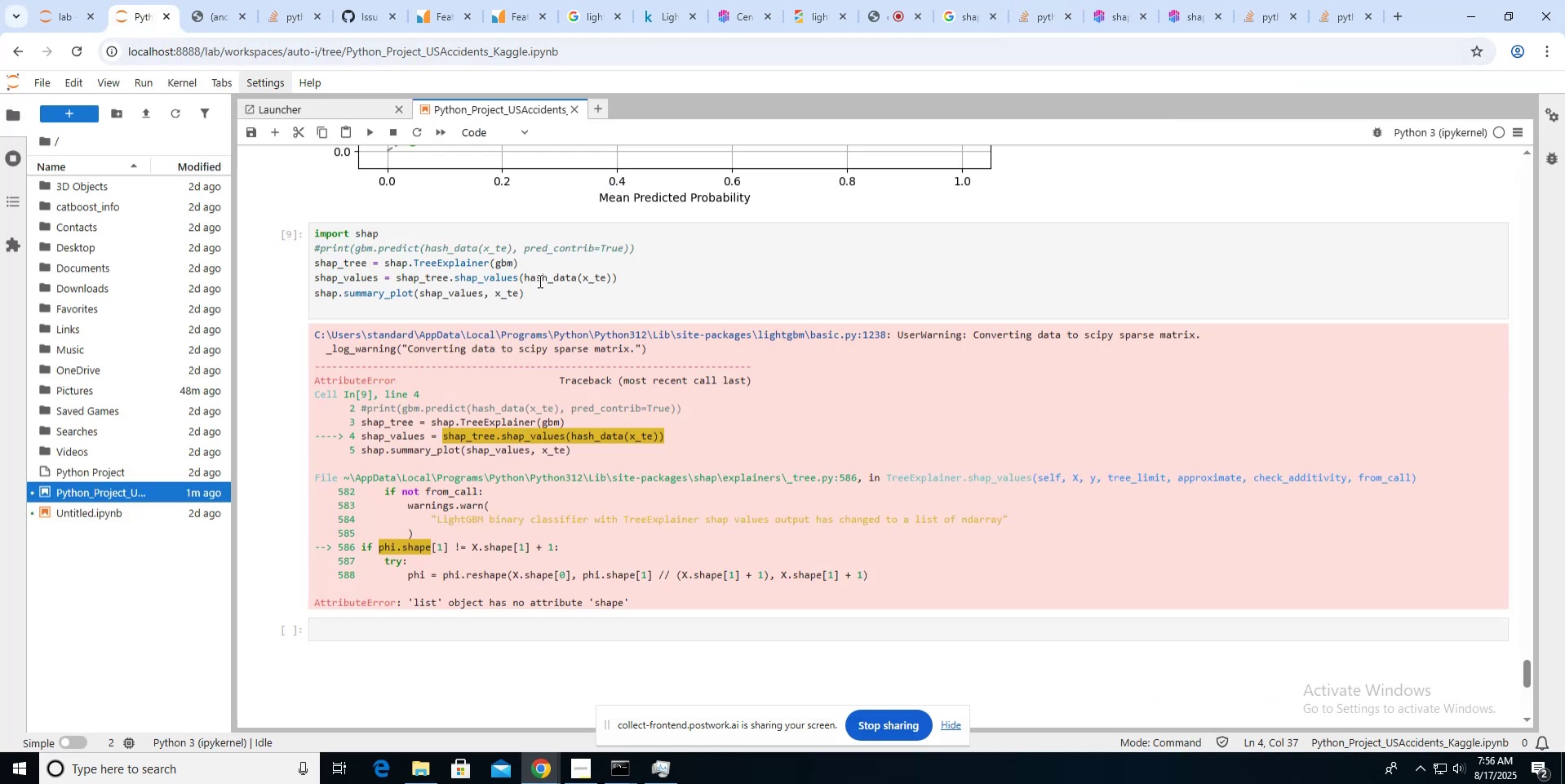 
left_click([641, 279])
 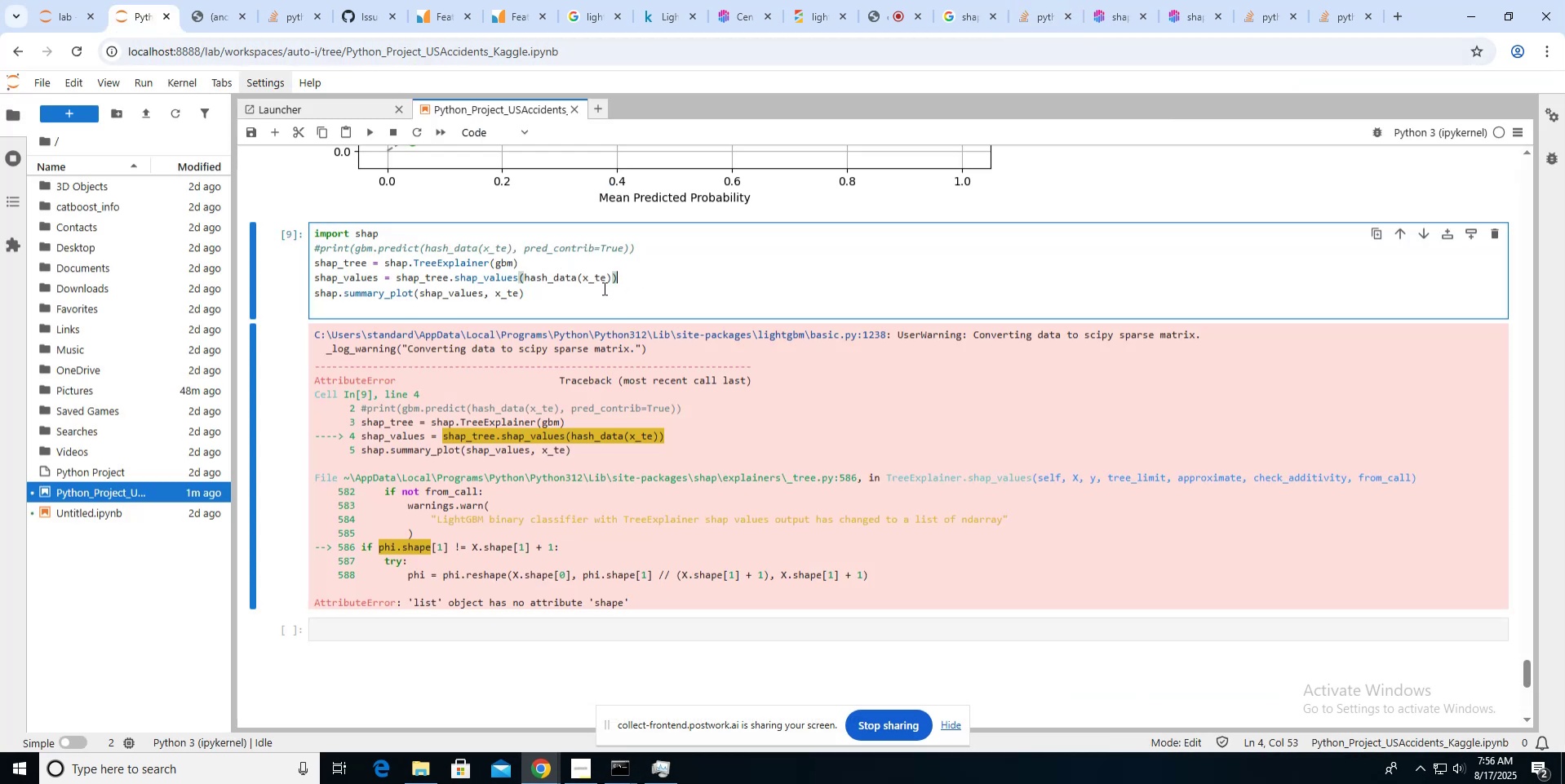 
left_click([597, 289])
 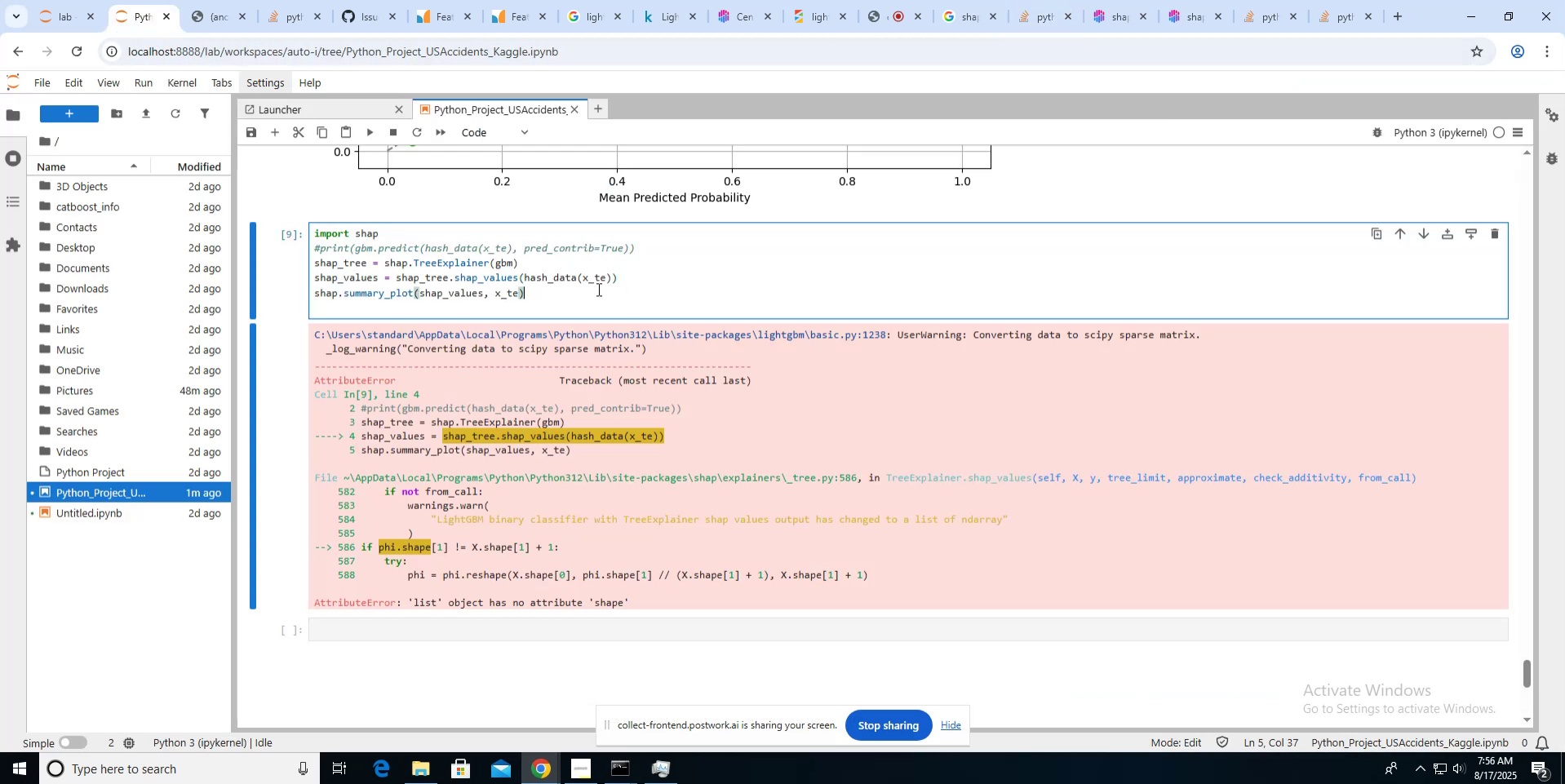 
key(Enter)
 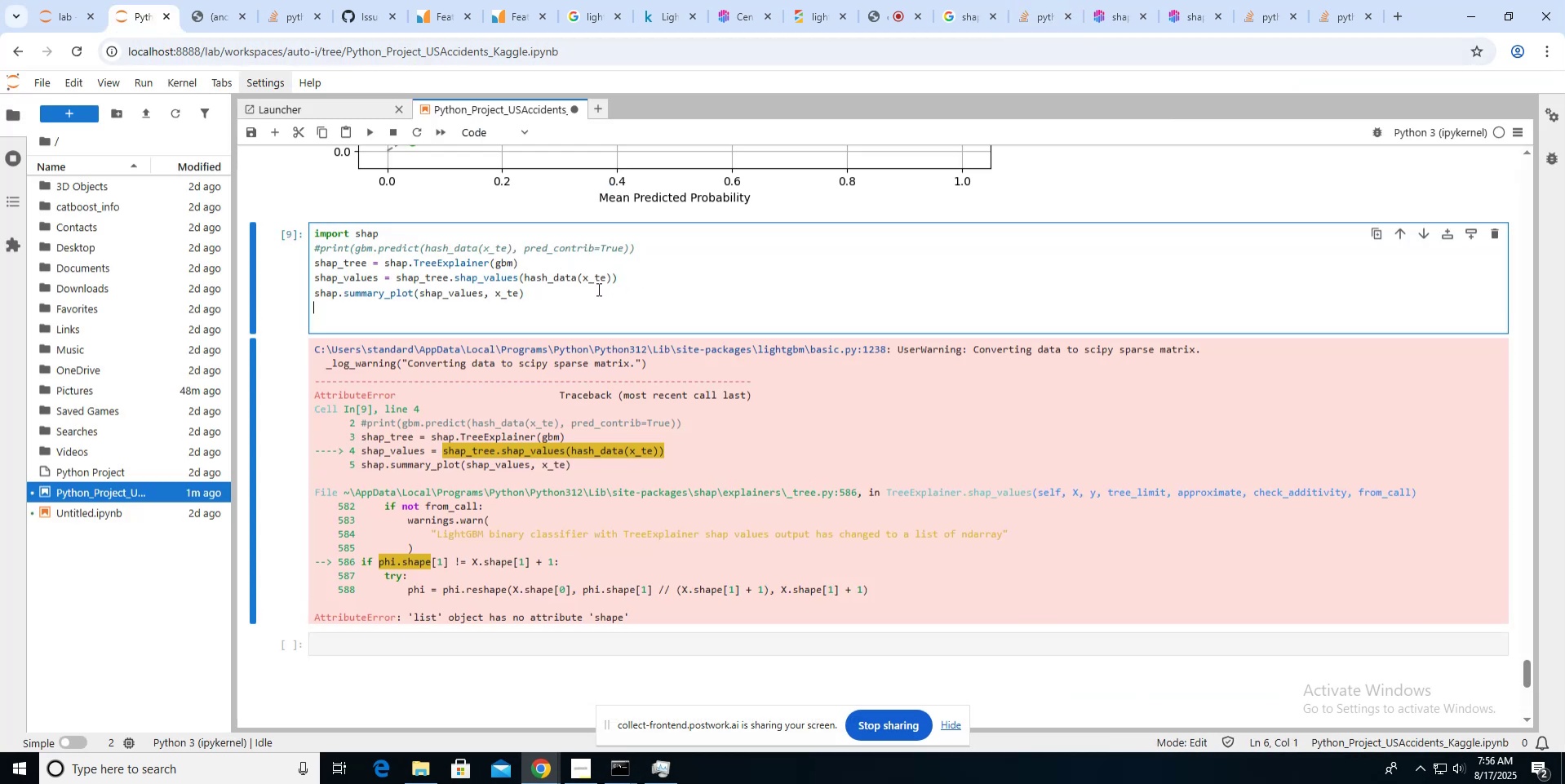 
key(Control+V)
 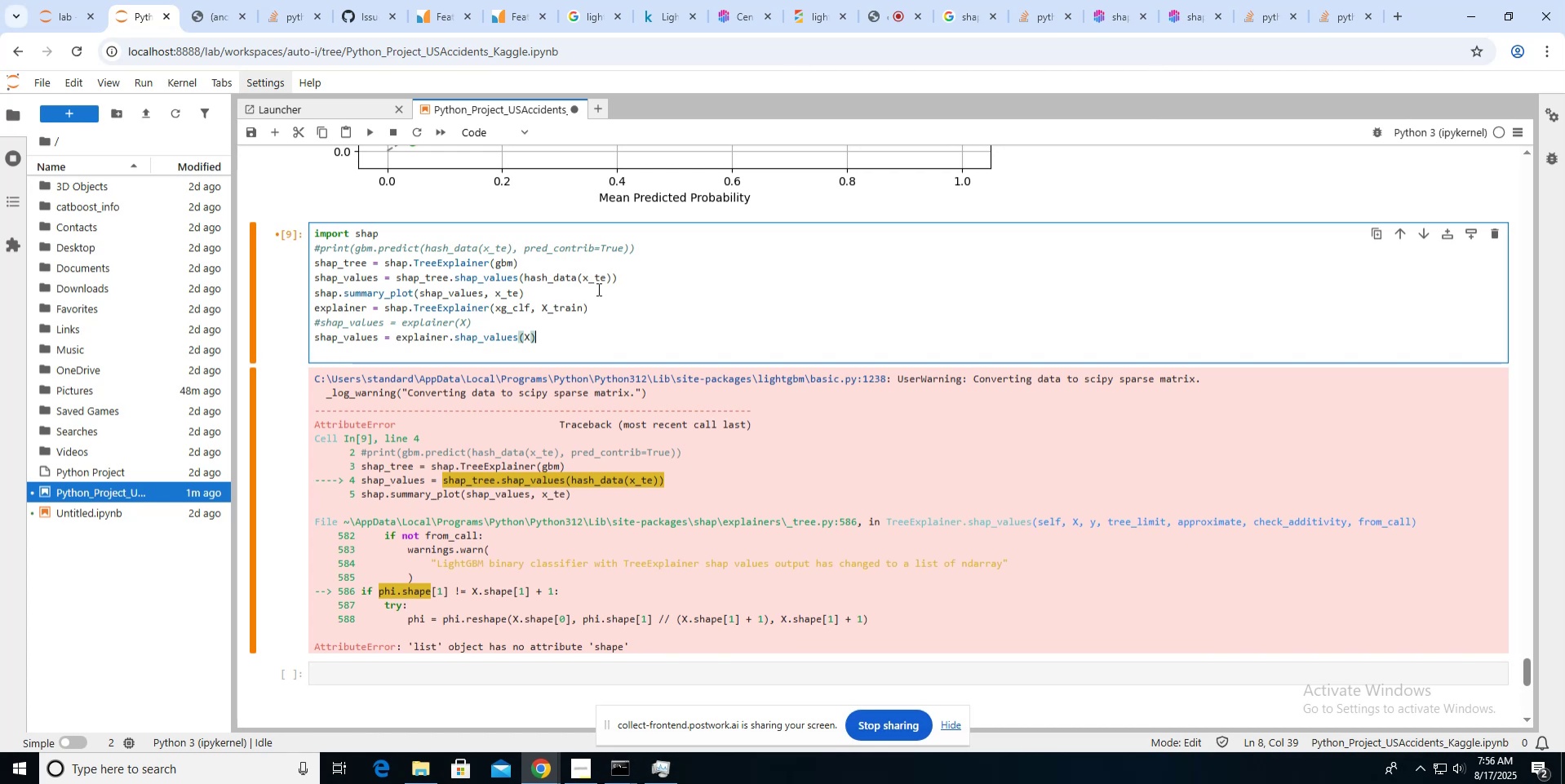 
wait(6.78)
 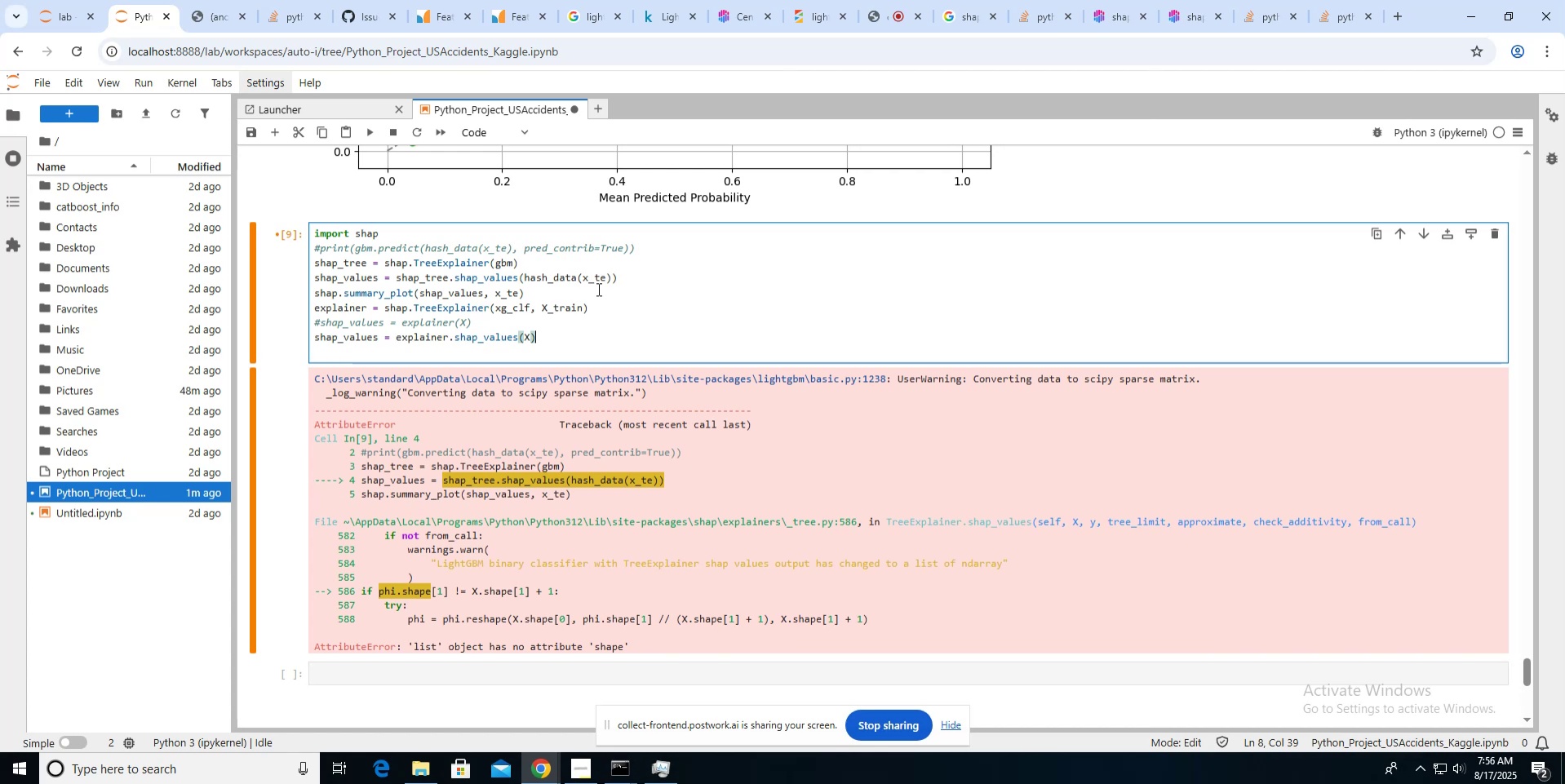 
key(ArrowRight)
 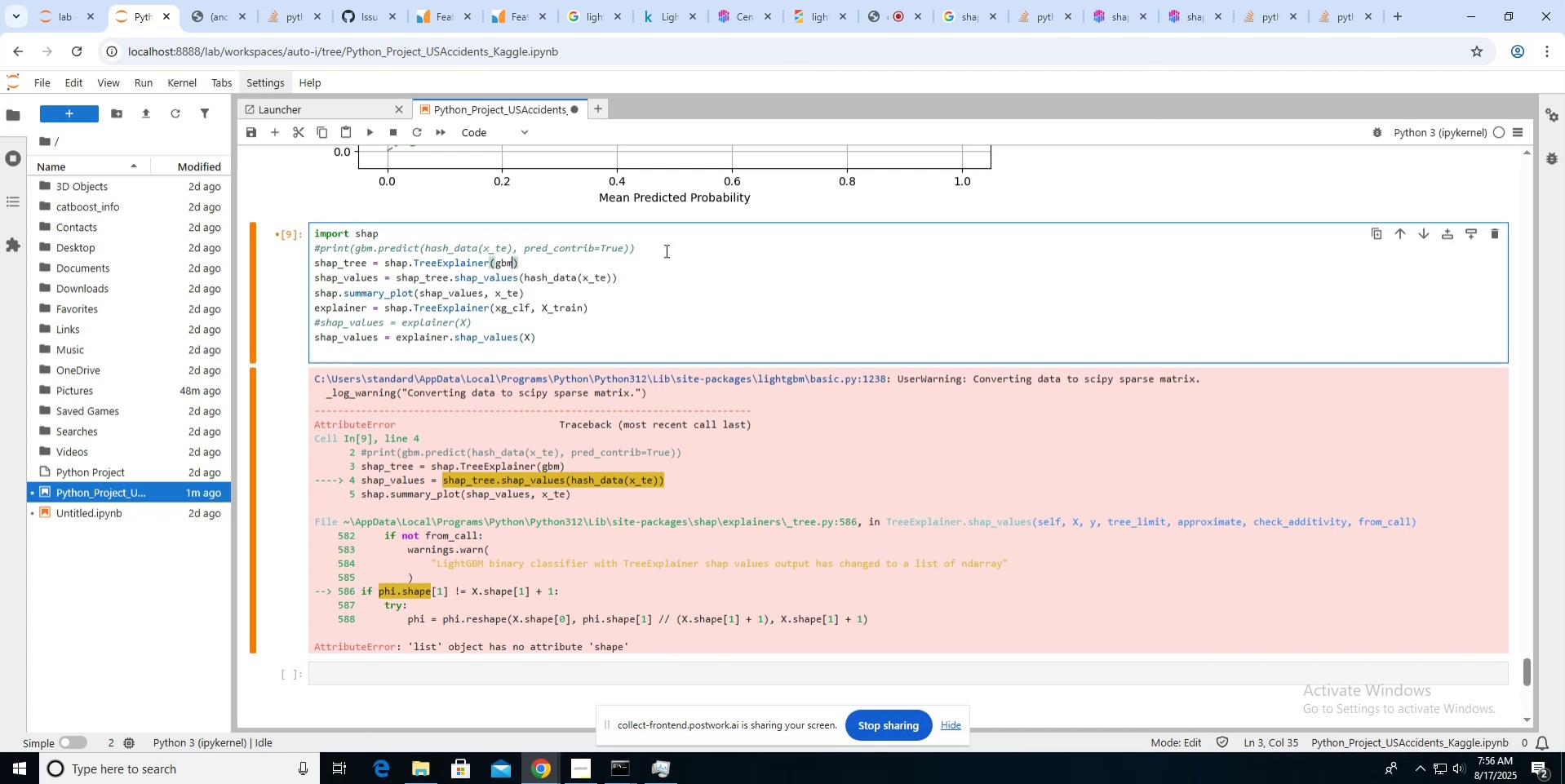 
type(, hash_data(x_tr))
 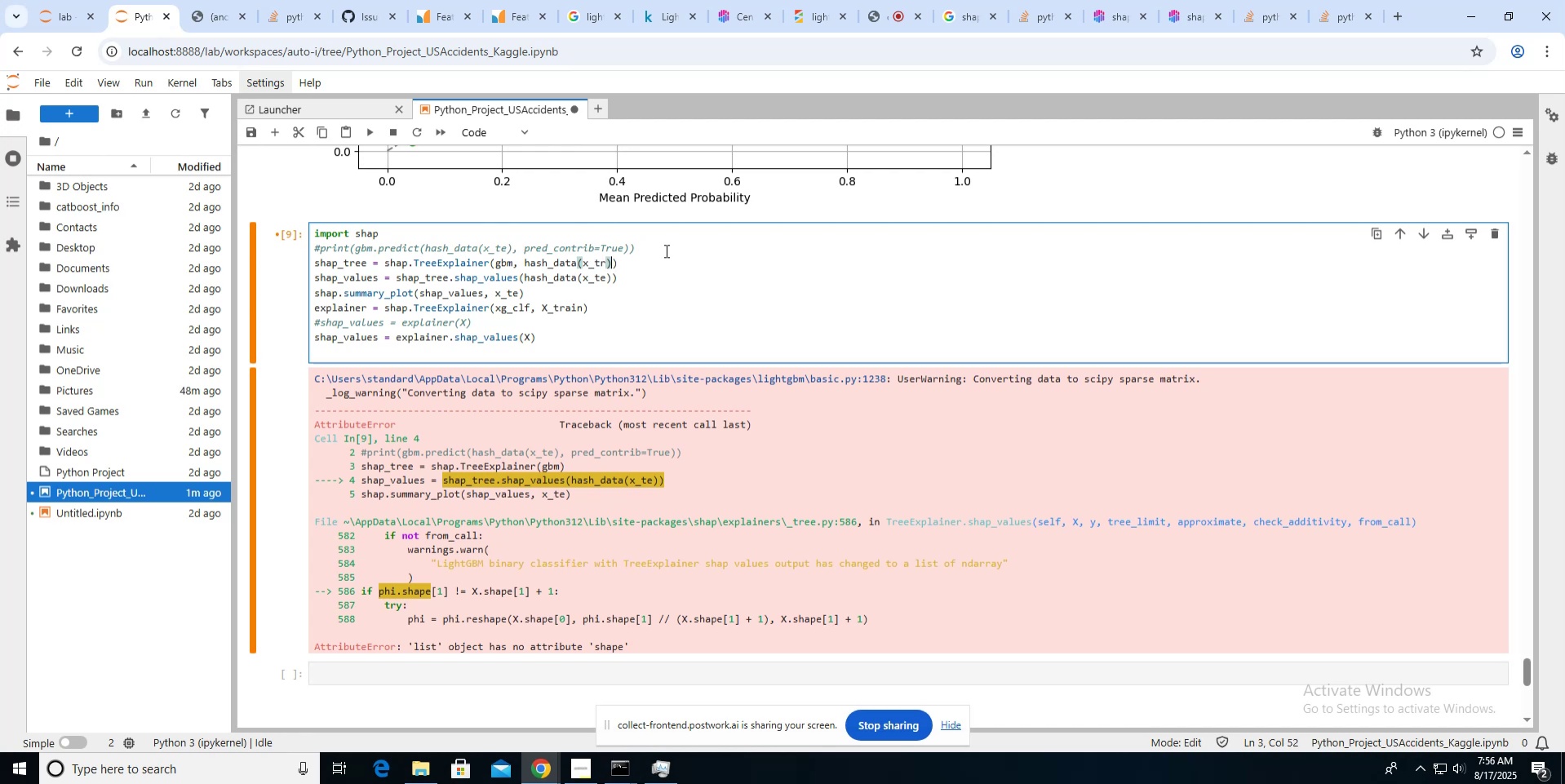 
 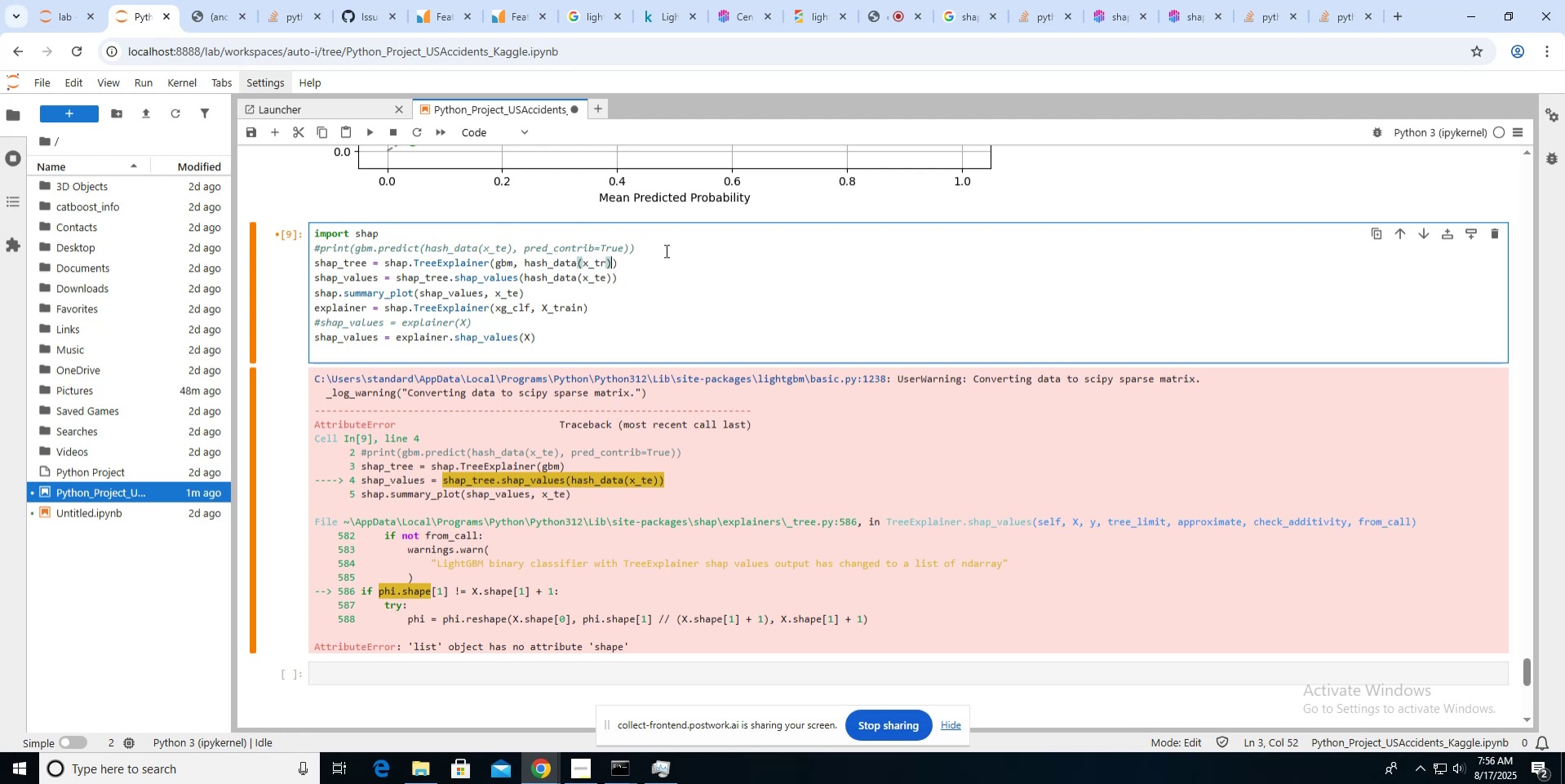 
key(ArrowRight)
 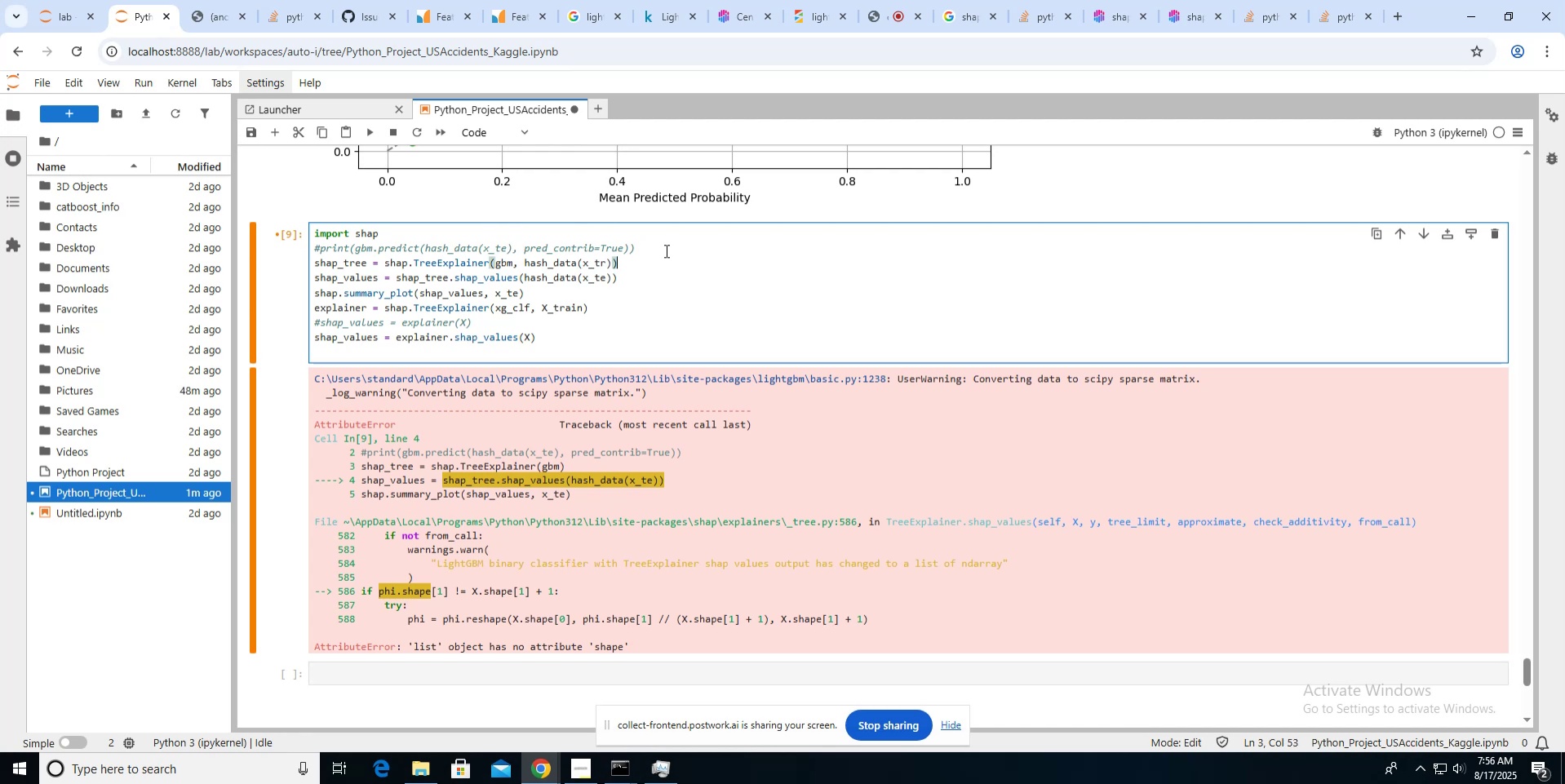 
wait(9.07)
 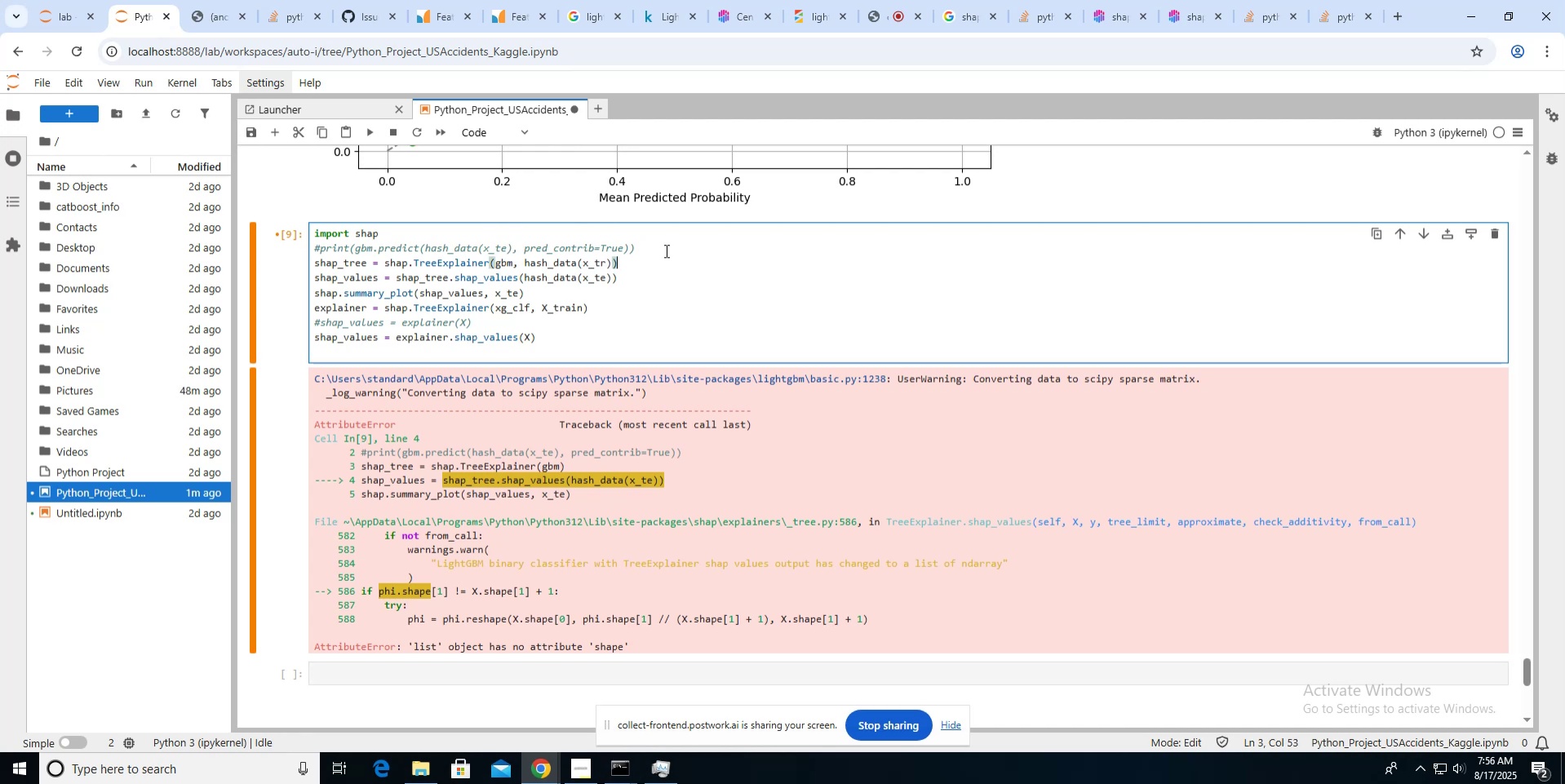 
left_click_drag(start_coordinate=[365, 260], to_coordinate=[317, 261])
 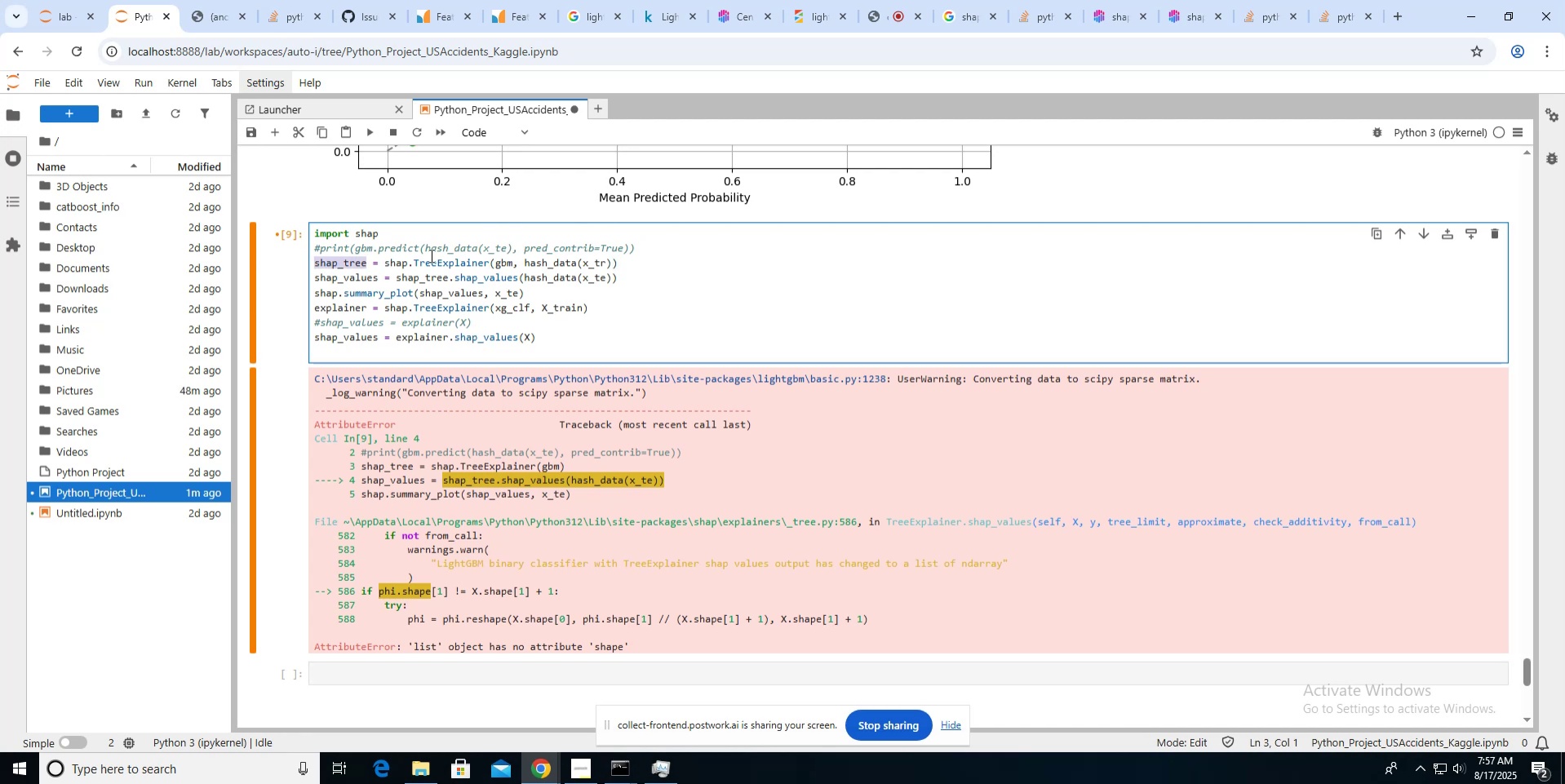 
type(explainer)
 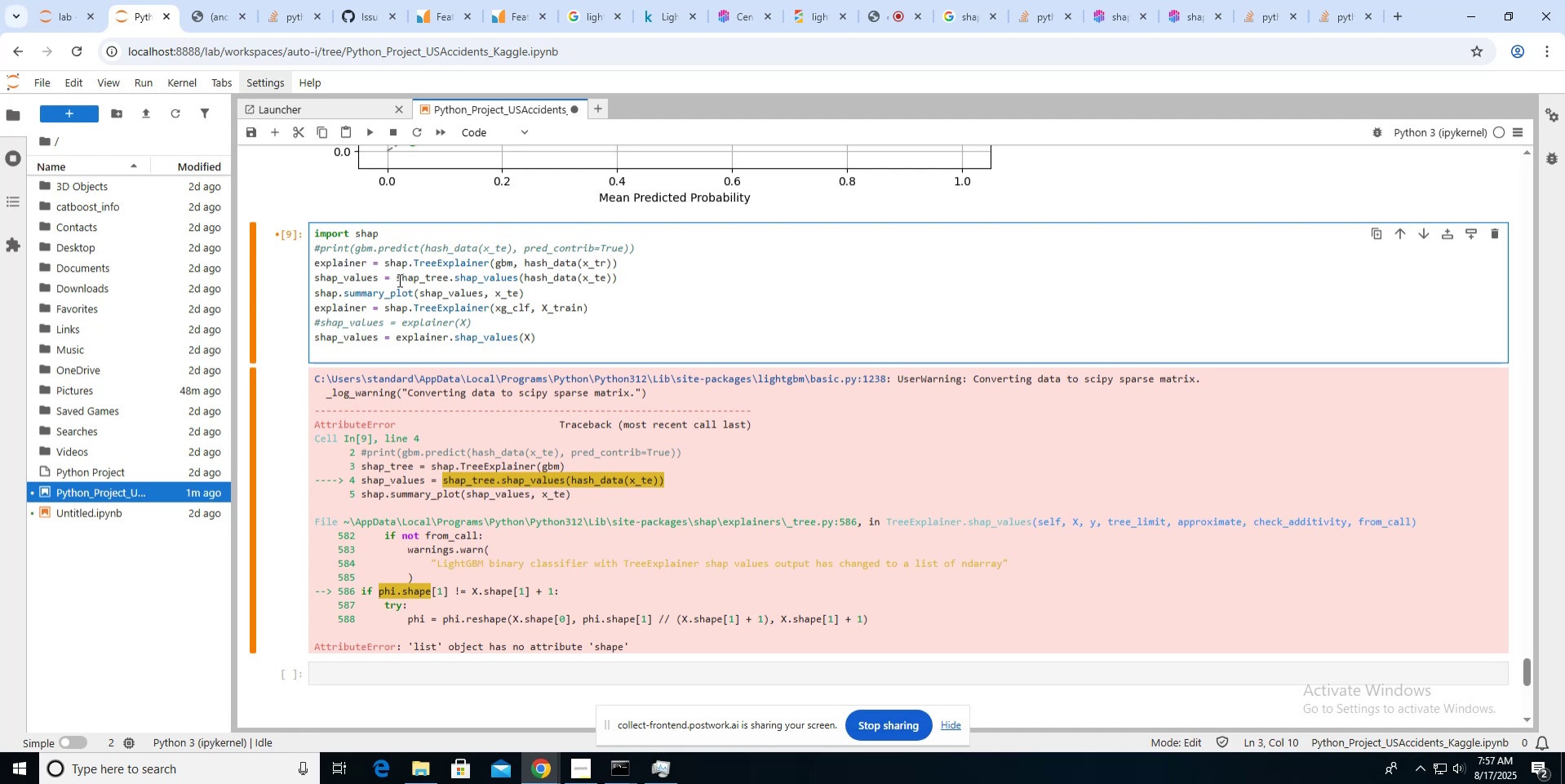 
left_click_drag(start_coordinate=[395, 278], to_coordinate=[450, 278])
 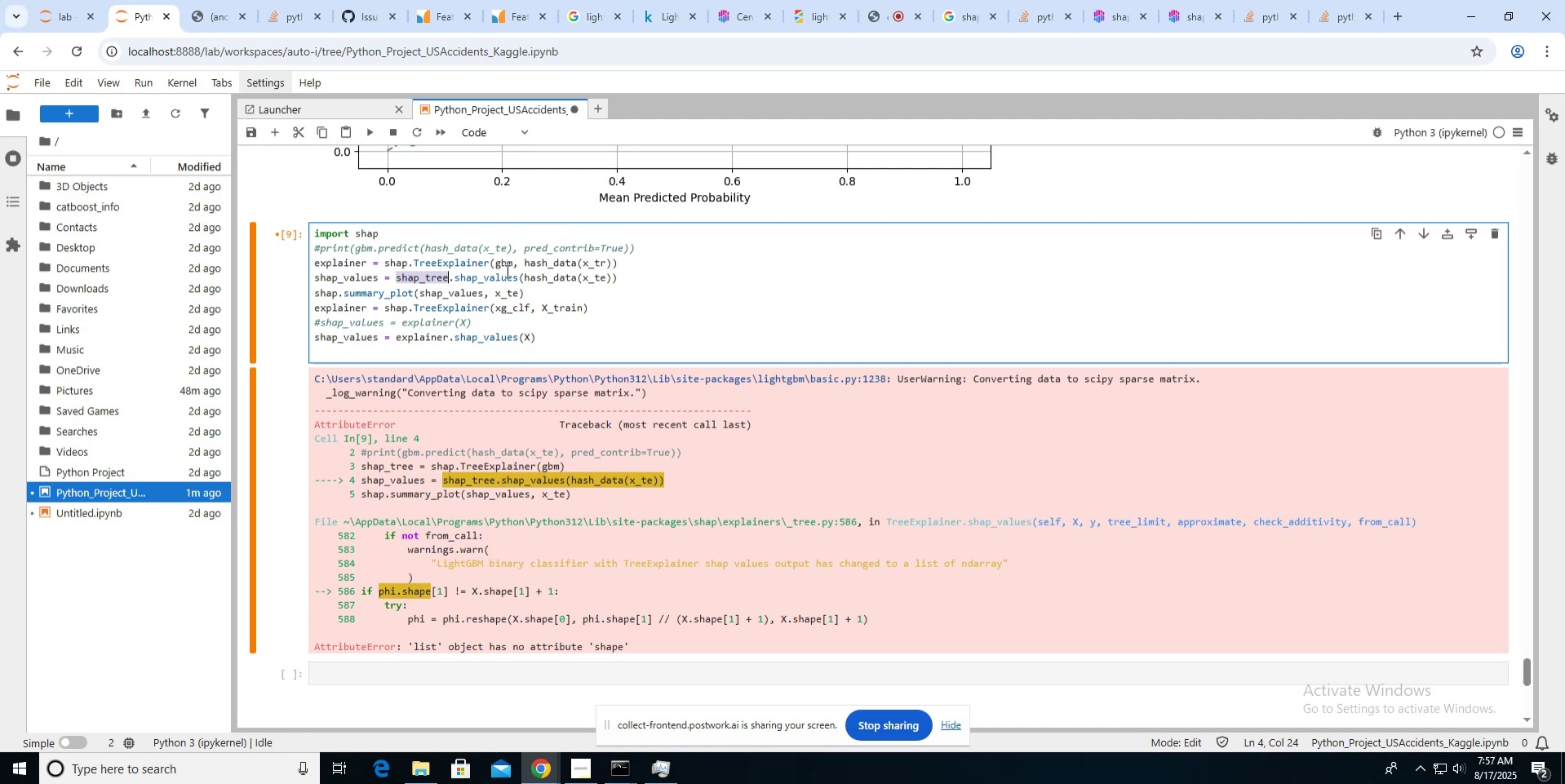 
type(explainer)
 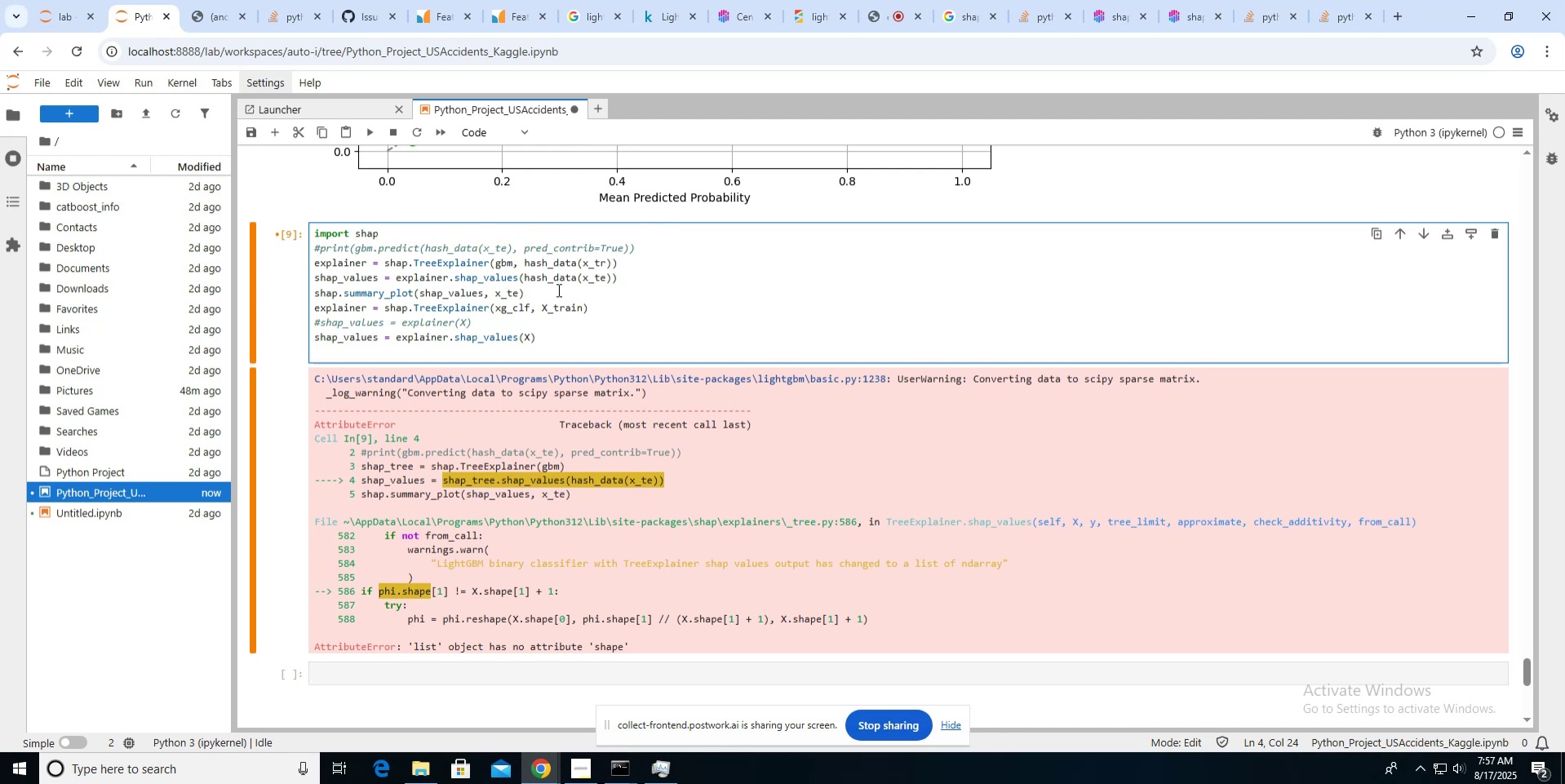 
left_click([557, 290])
 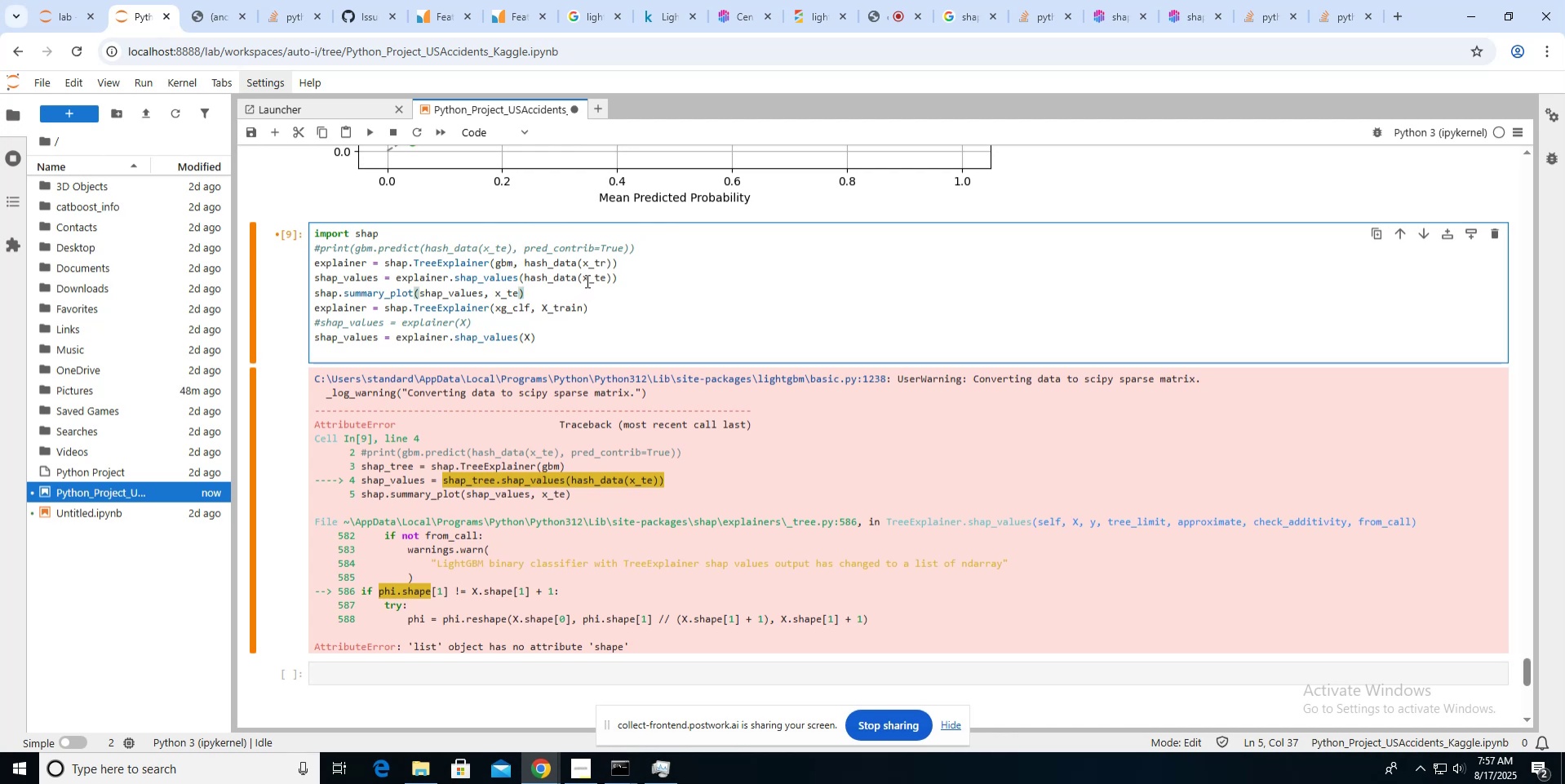 
wait(7.71)
 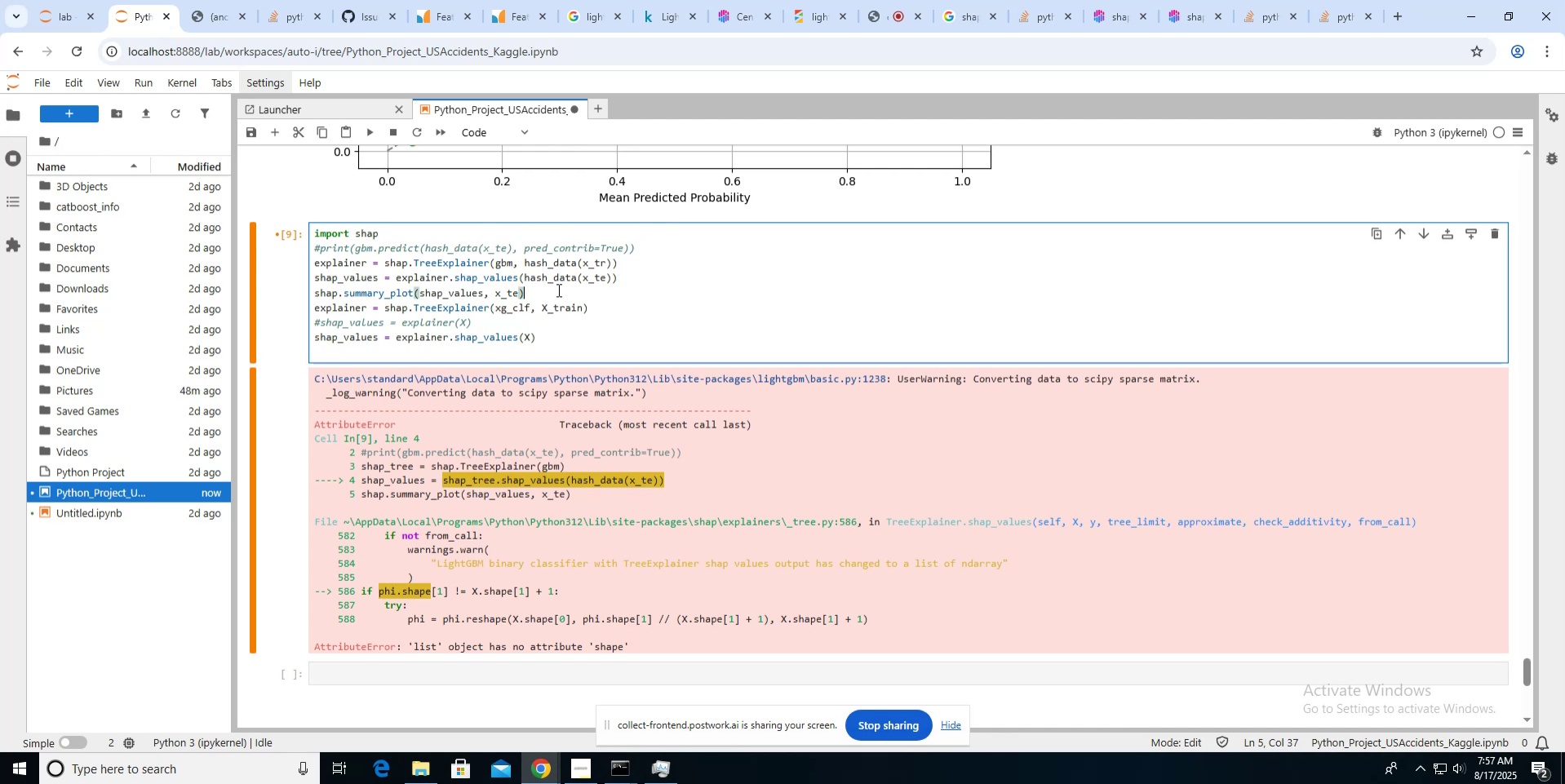 
left_click([1057, 14])
 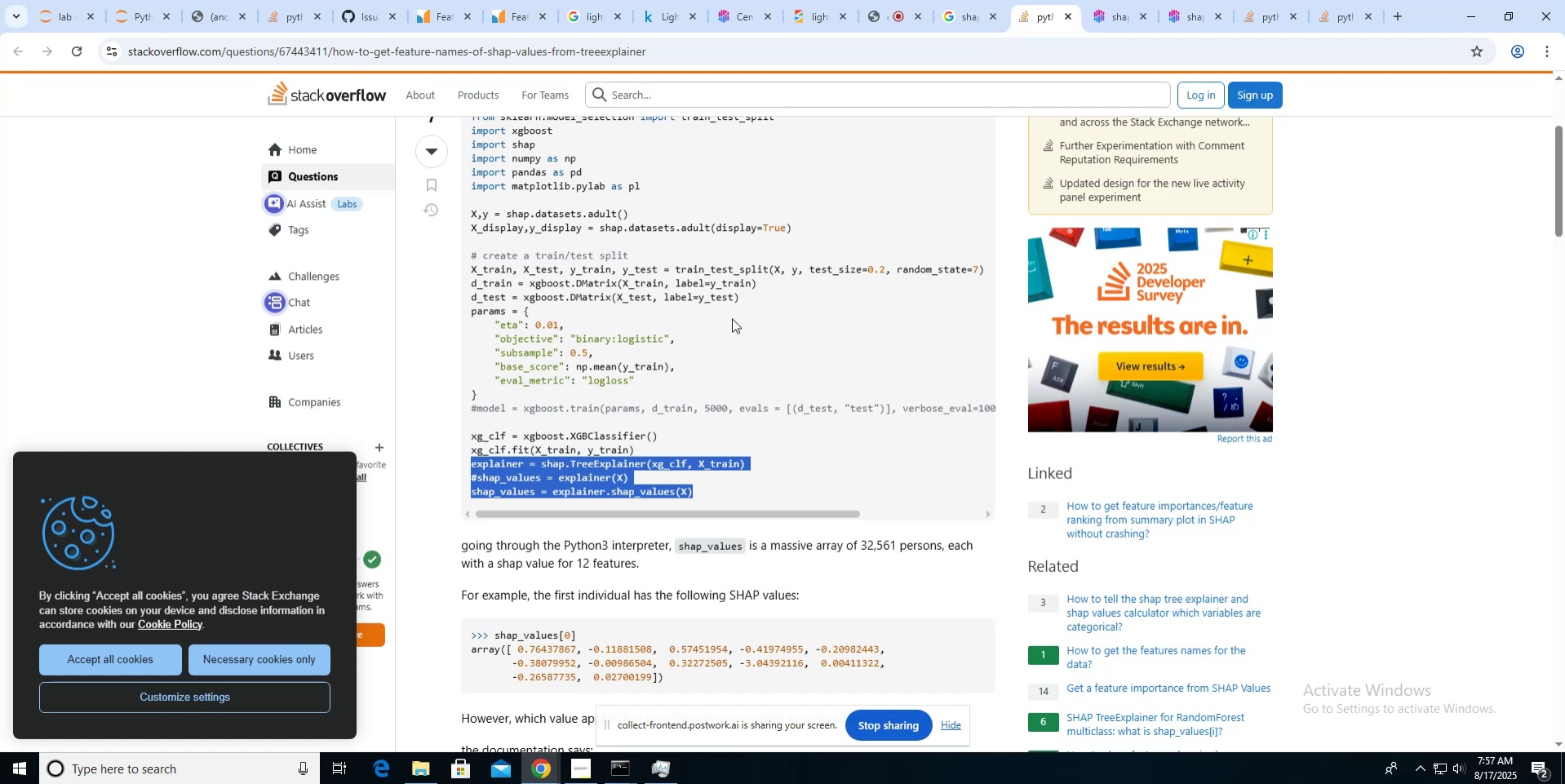 
mouse_move([142, 24])
 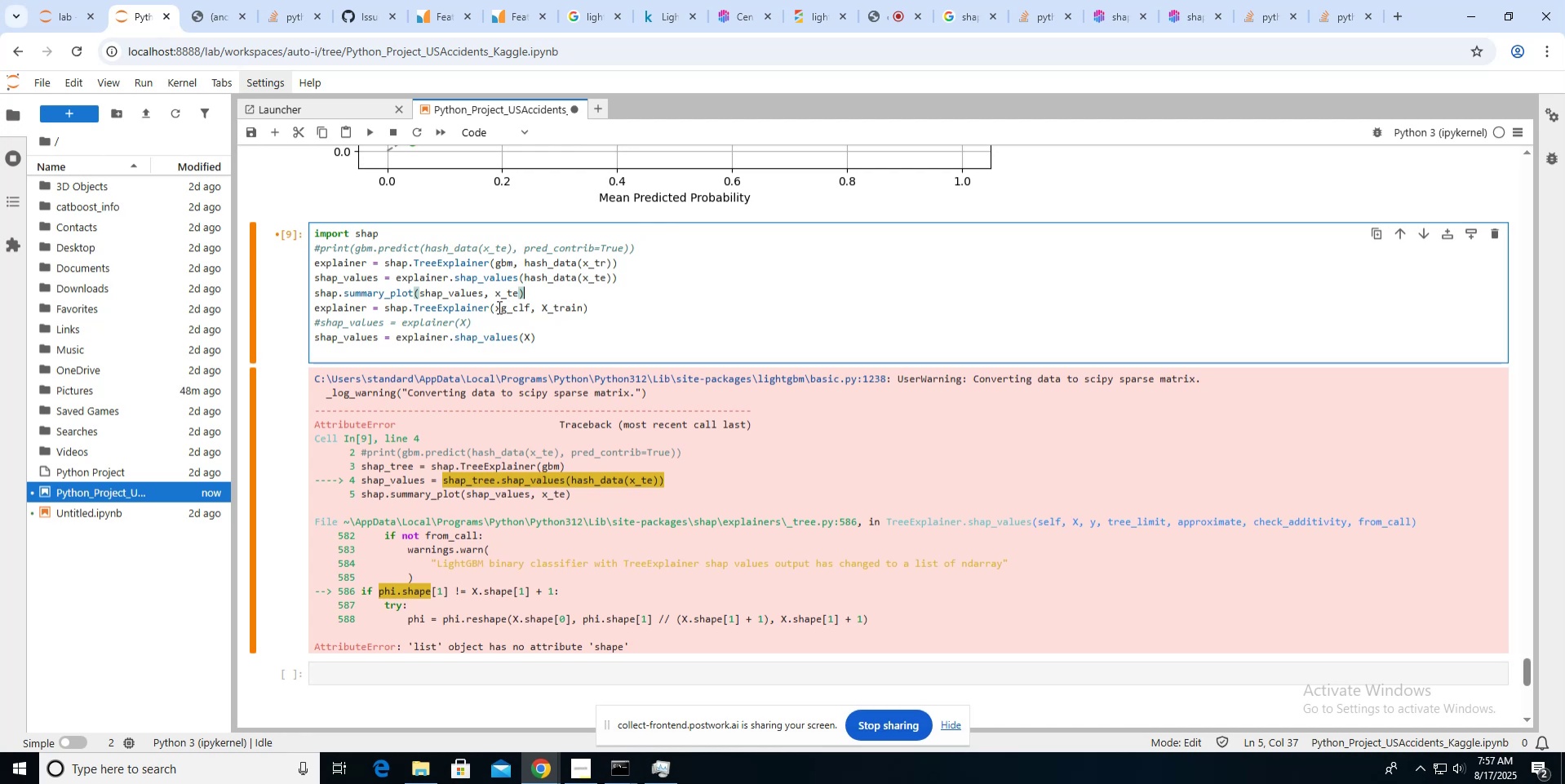 
wait(7.86)
 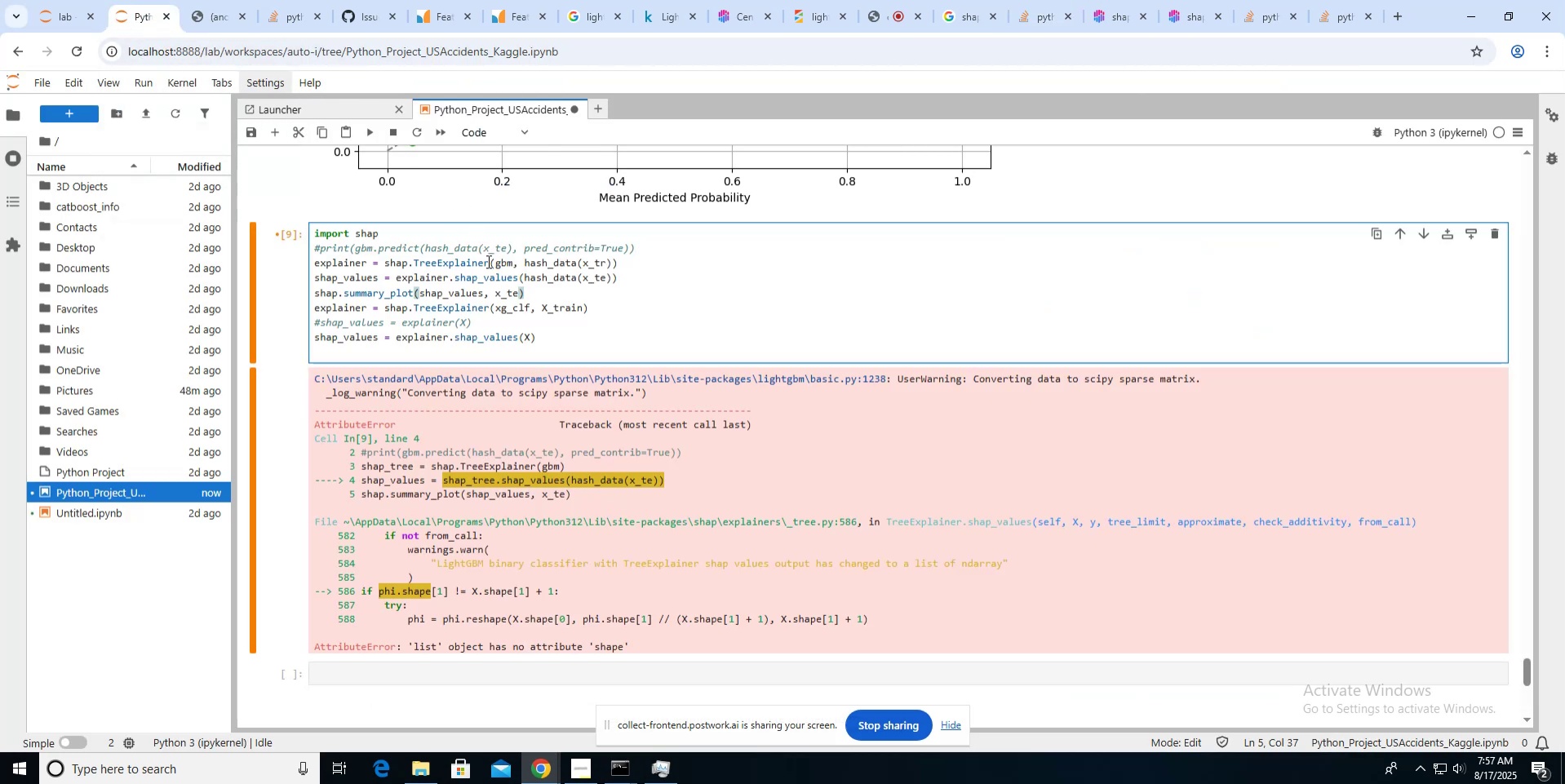 
key(Enter)
 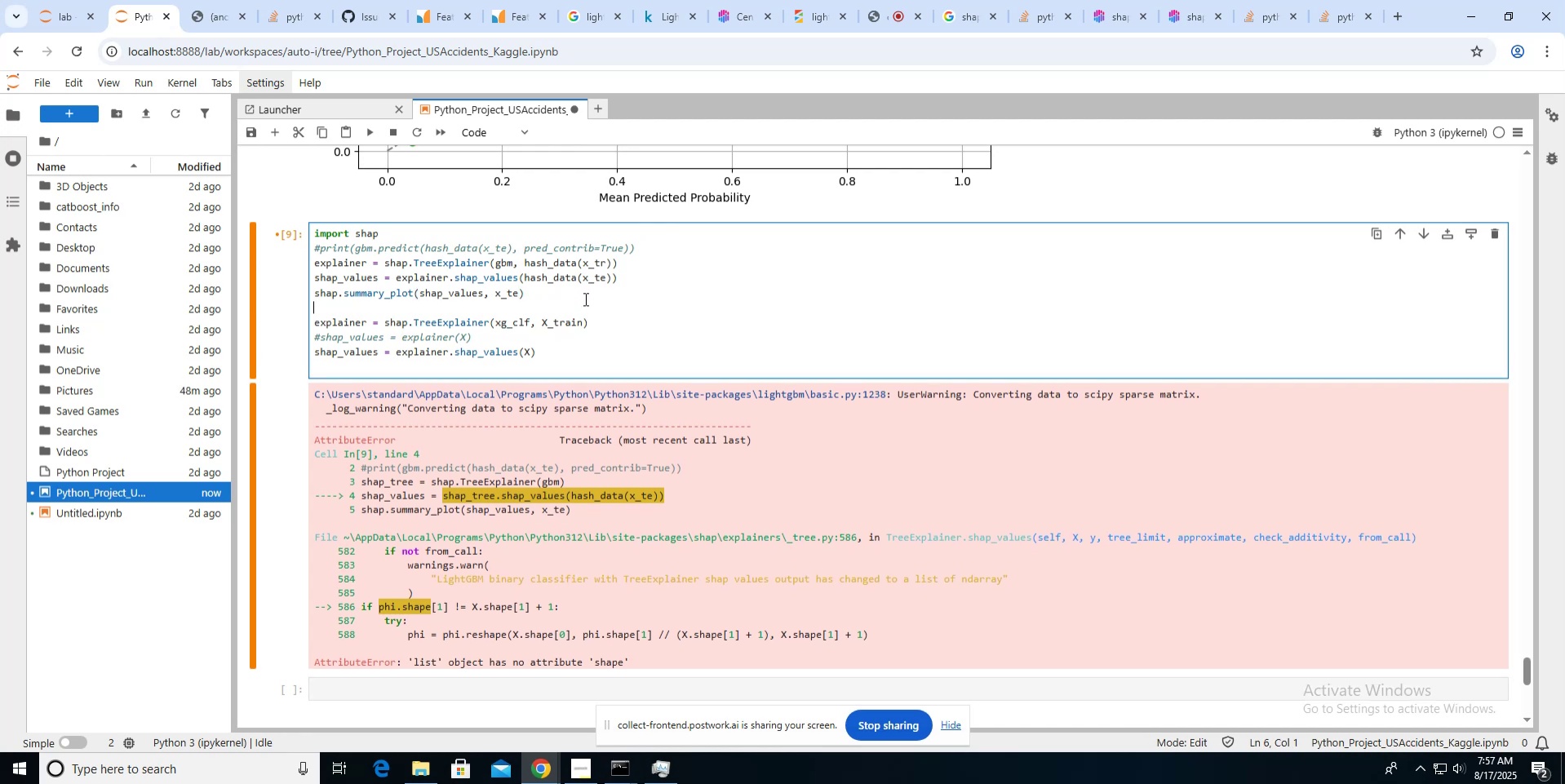 
key(ArrowRight)
 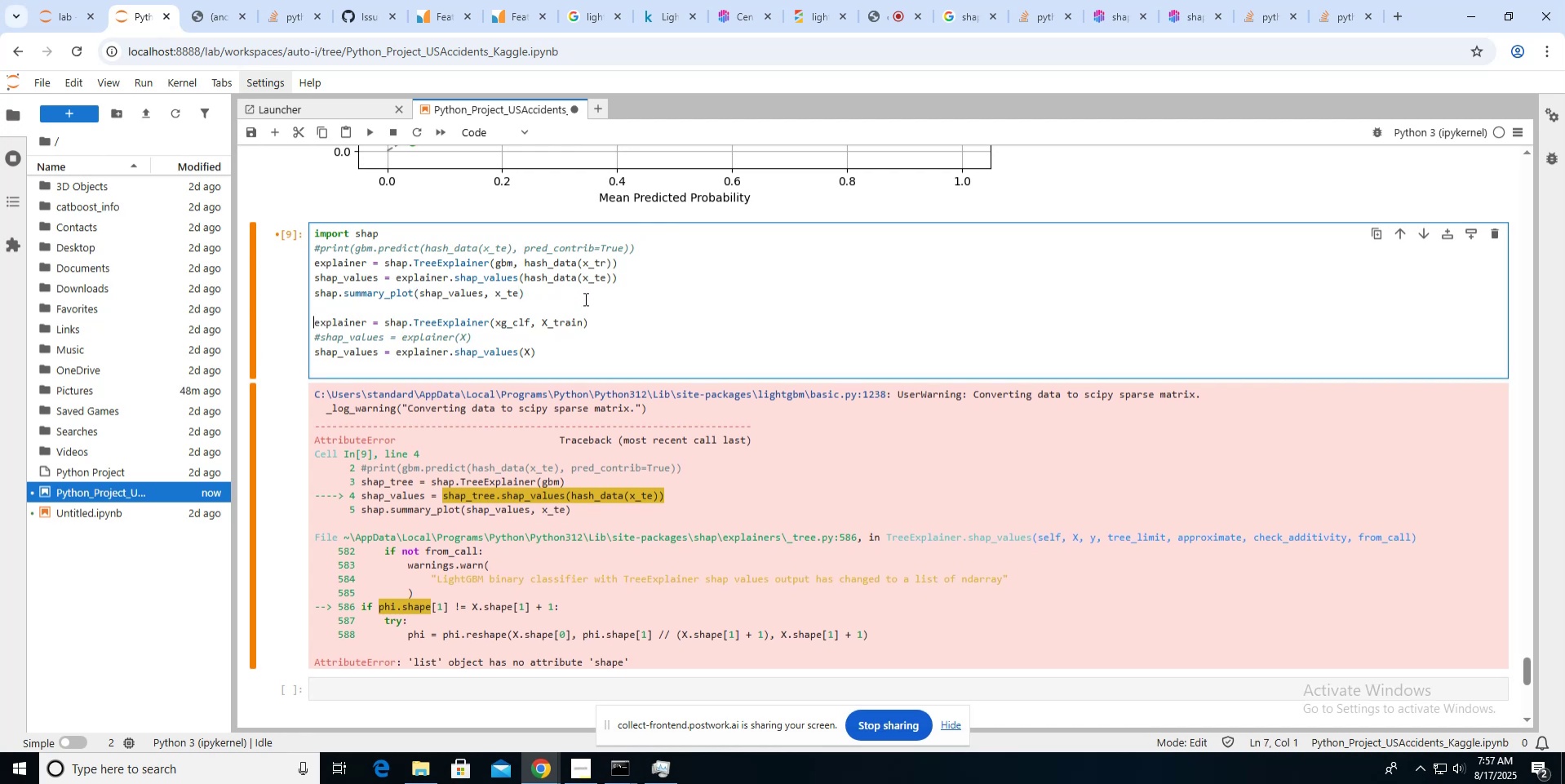 
key(Shift+ArrowDown)
 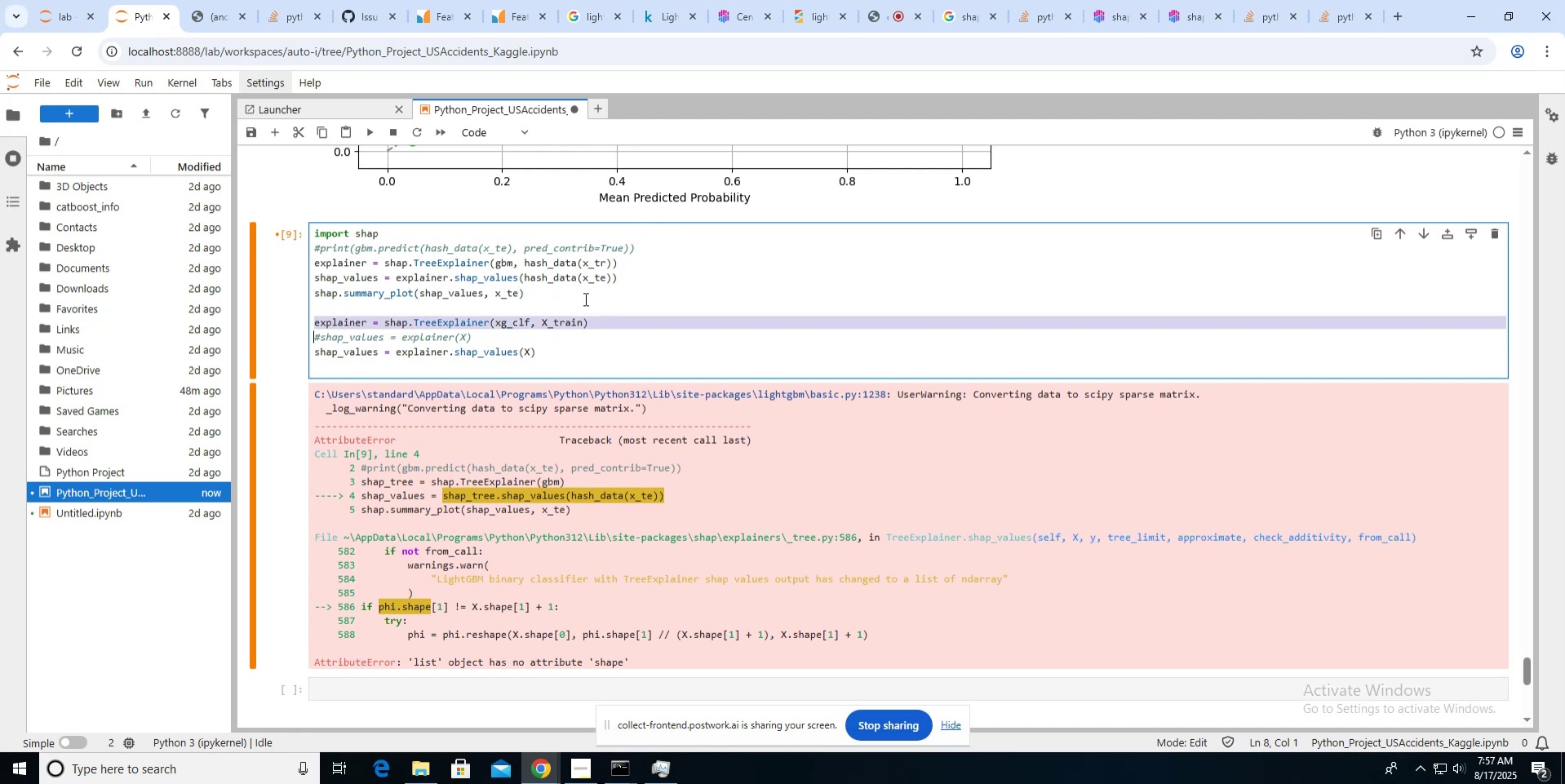 
key(Shift+ArrowDown)
 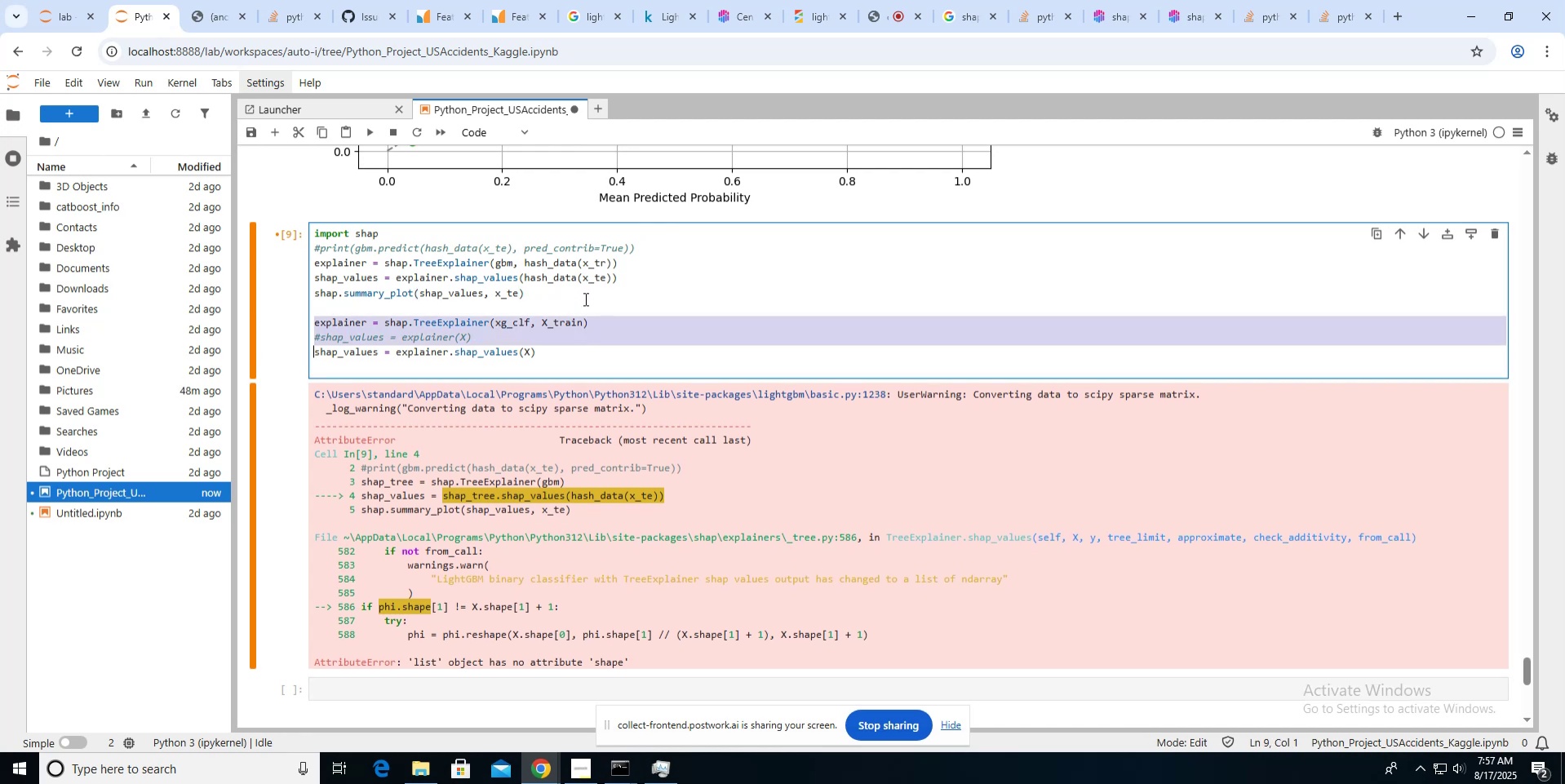 
key(Shift+ArrowDown)
 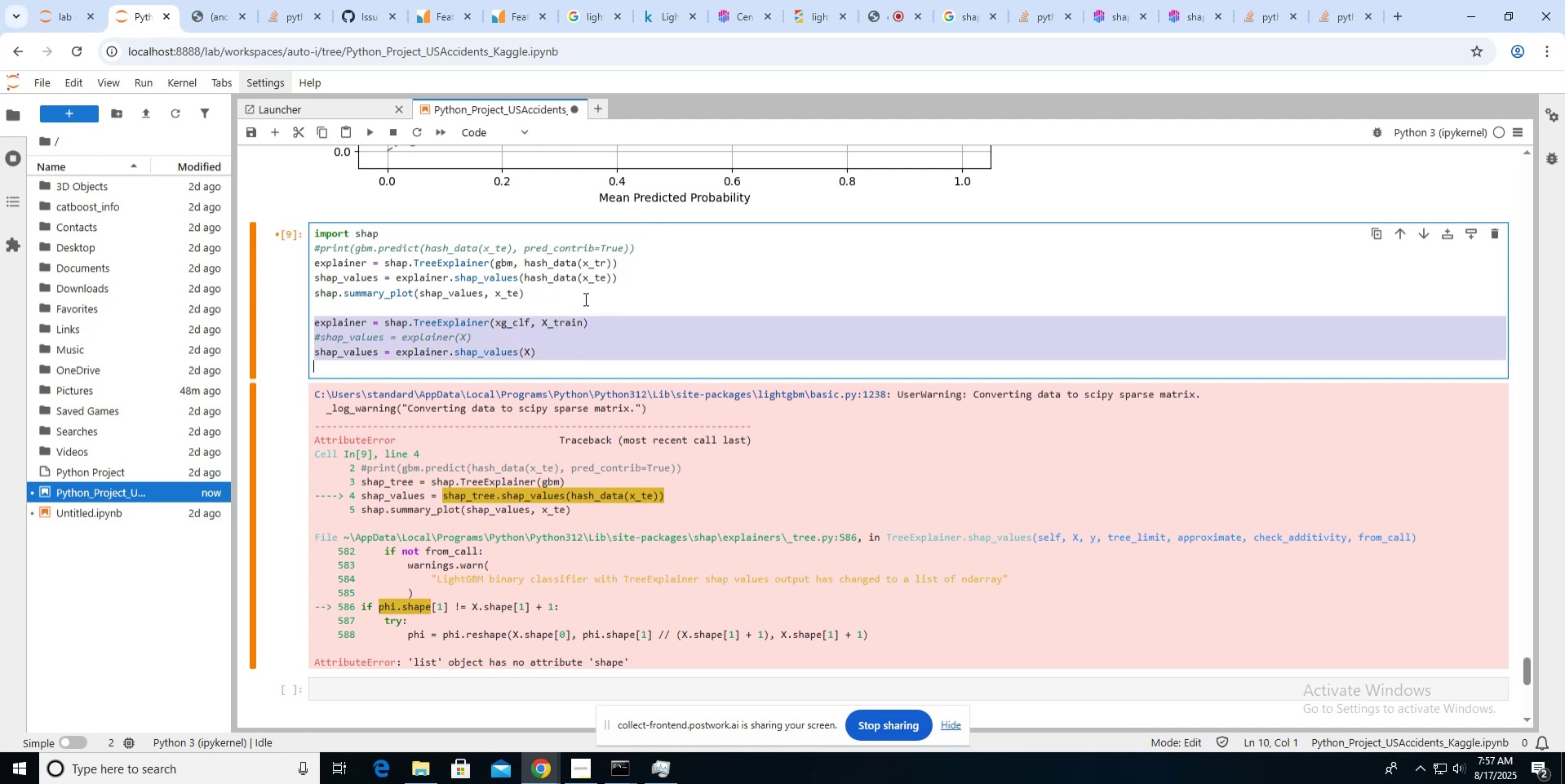 
wait(7.06)
 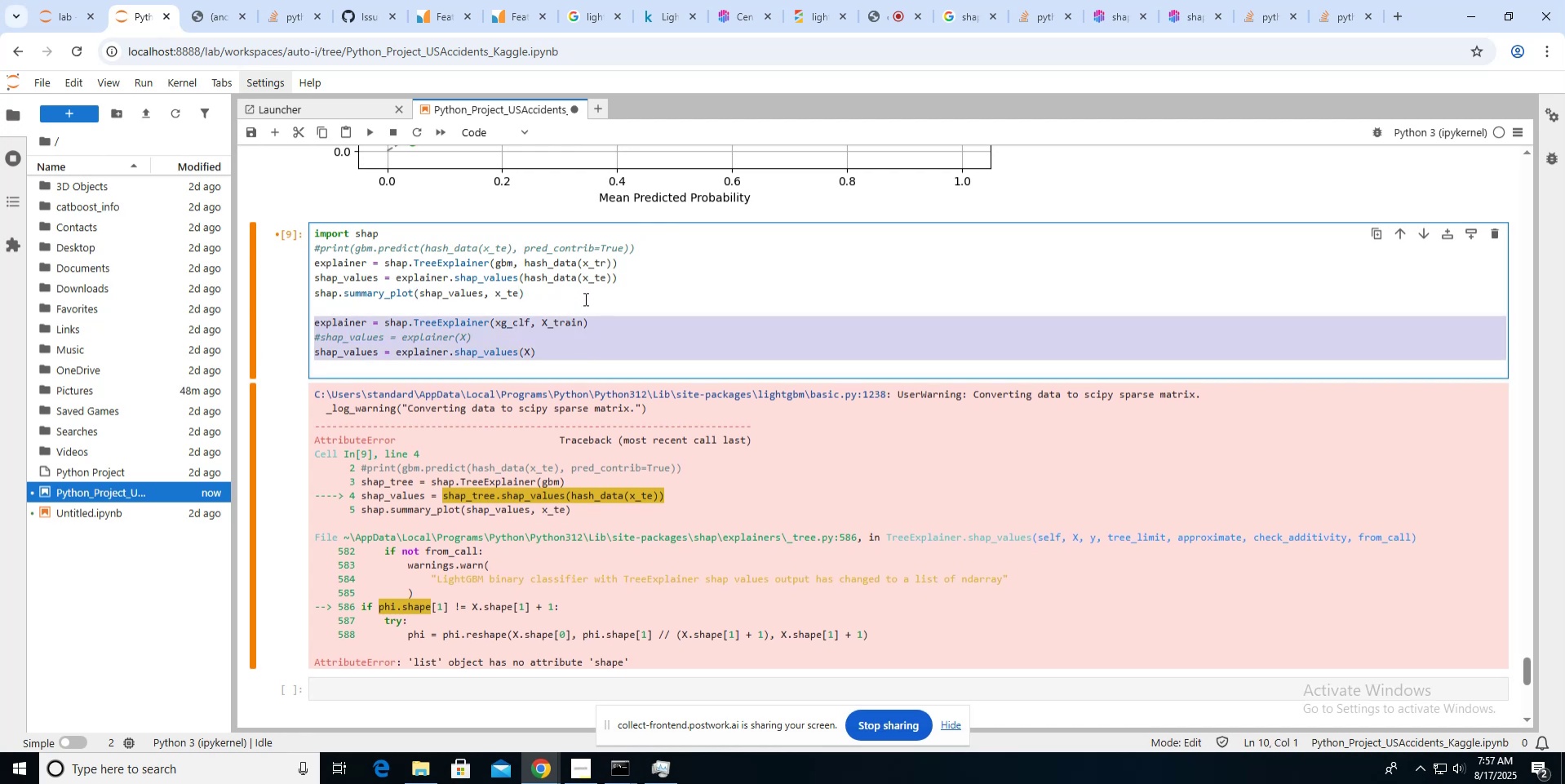 
key(Backspace)
 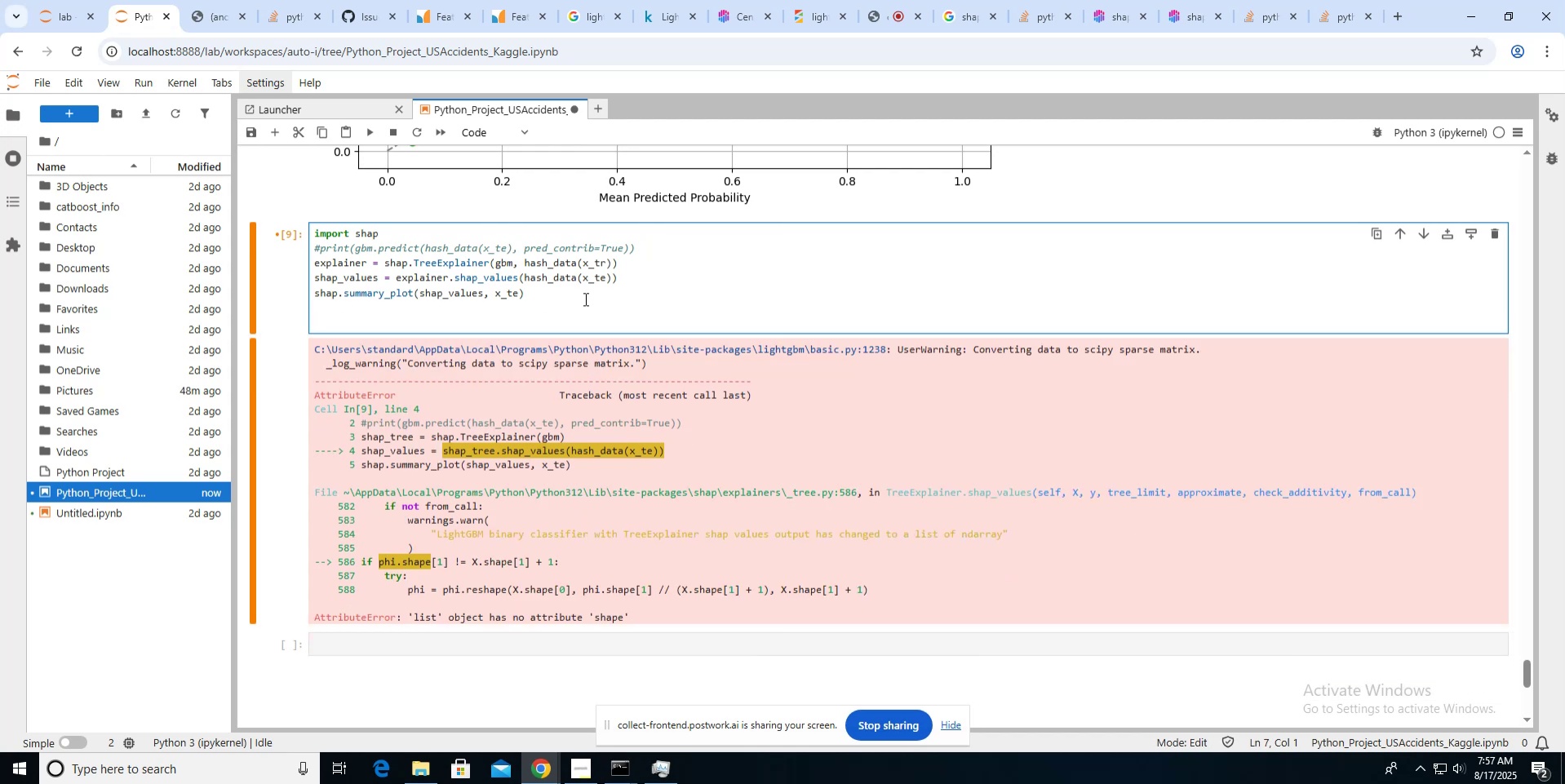 
key(Backspace)
 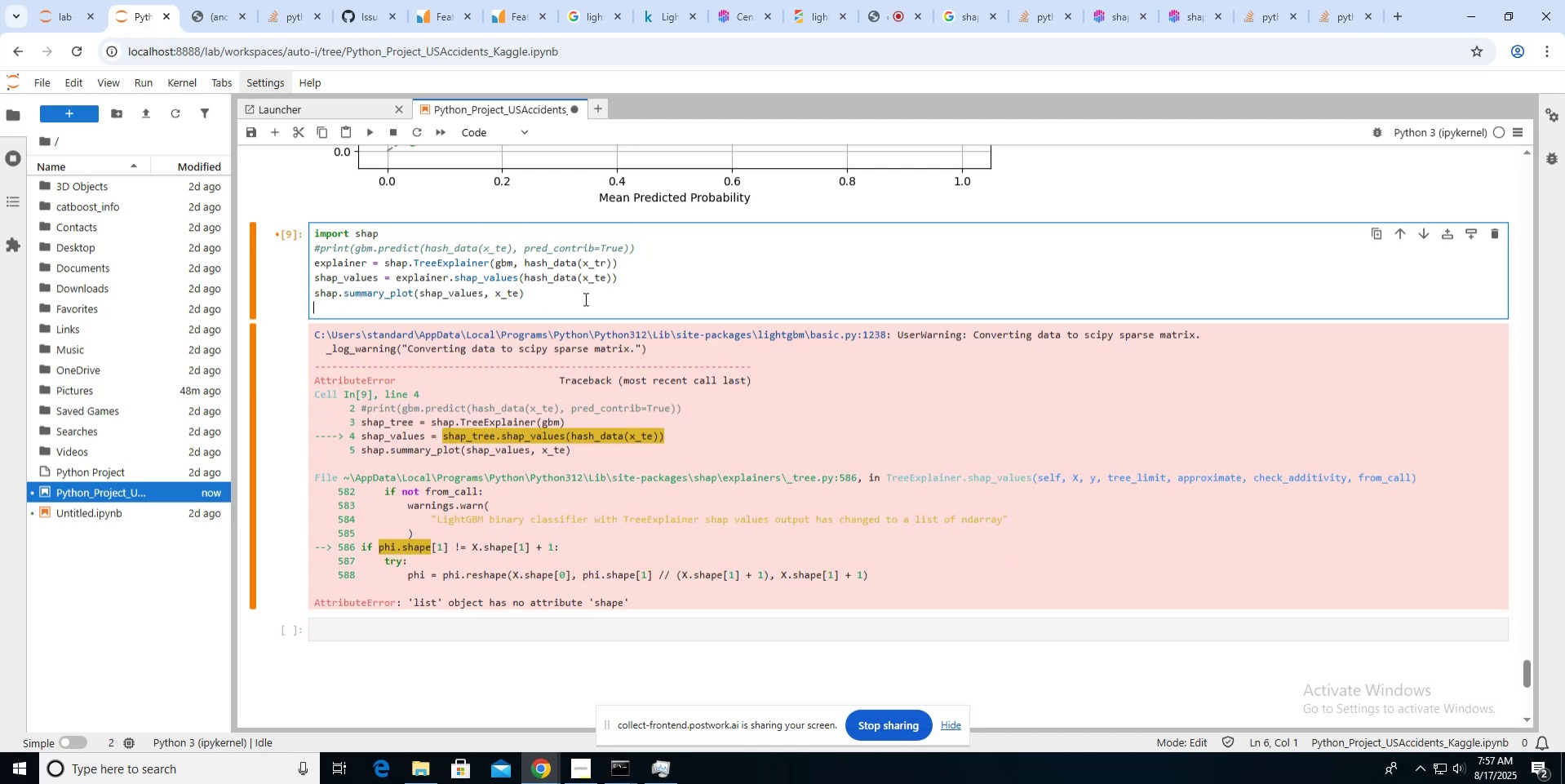 
key(Backspace)
 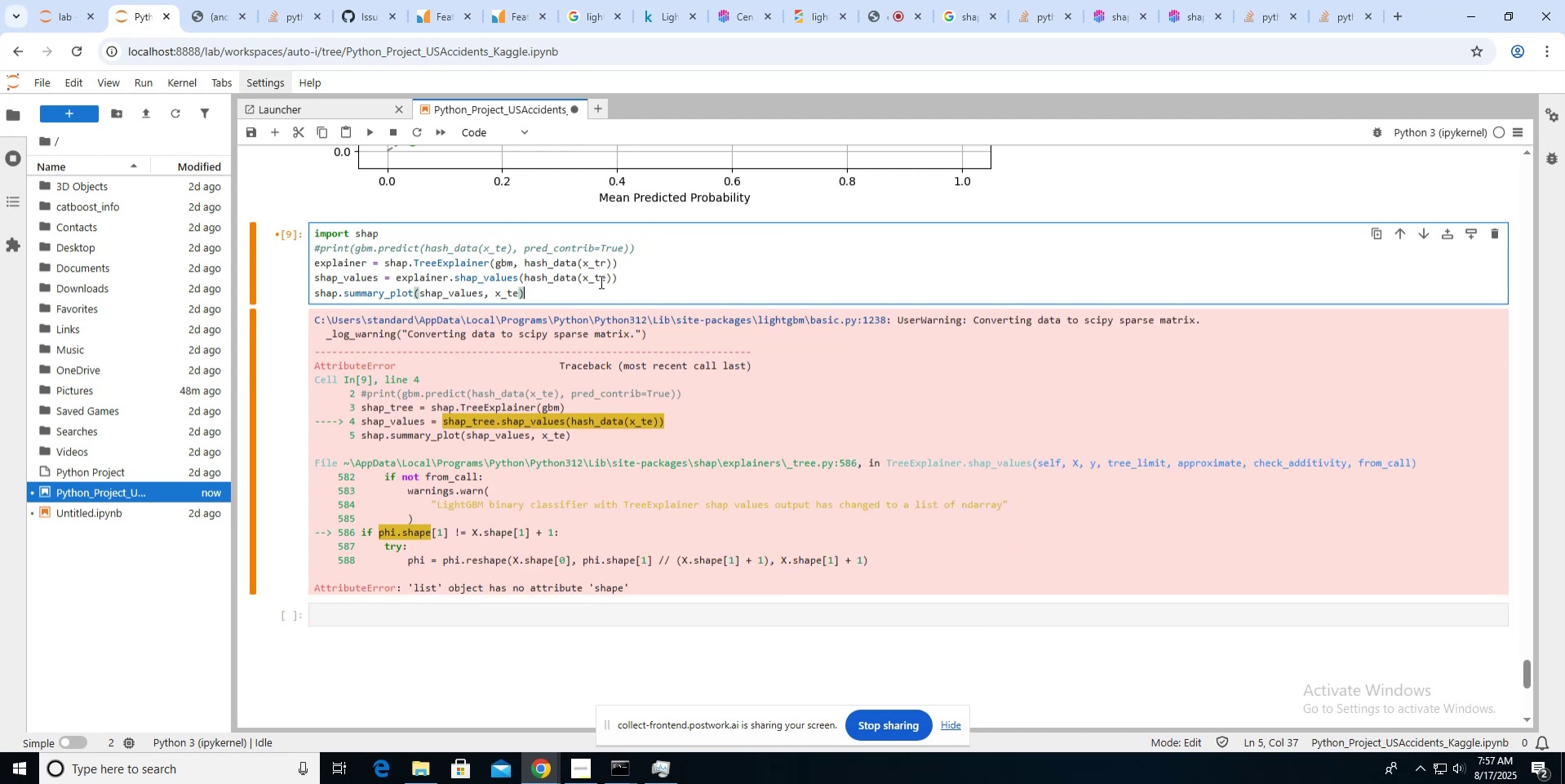 
wait(9.15)
 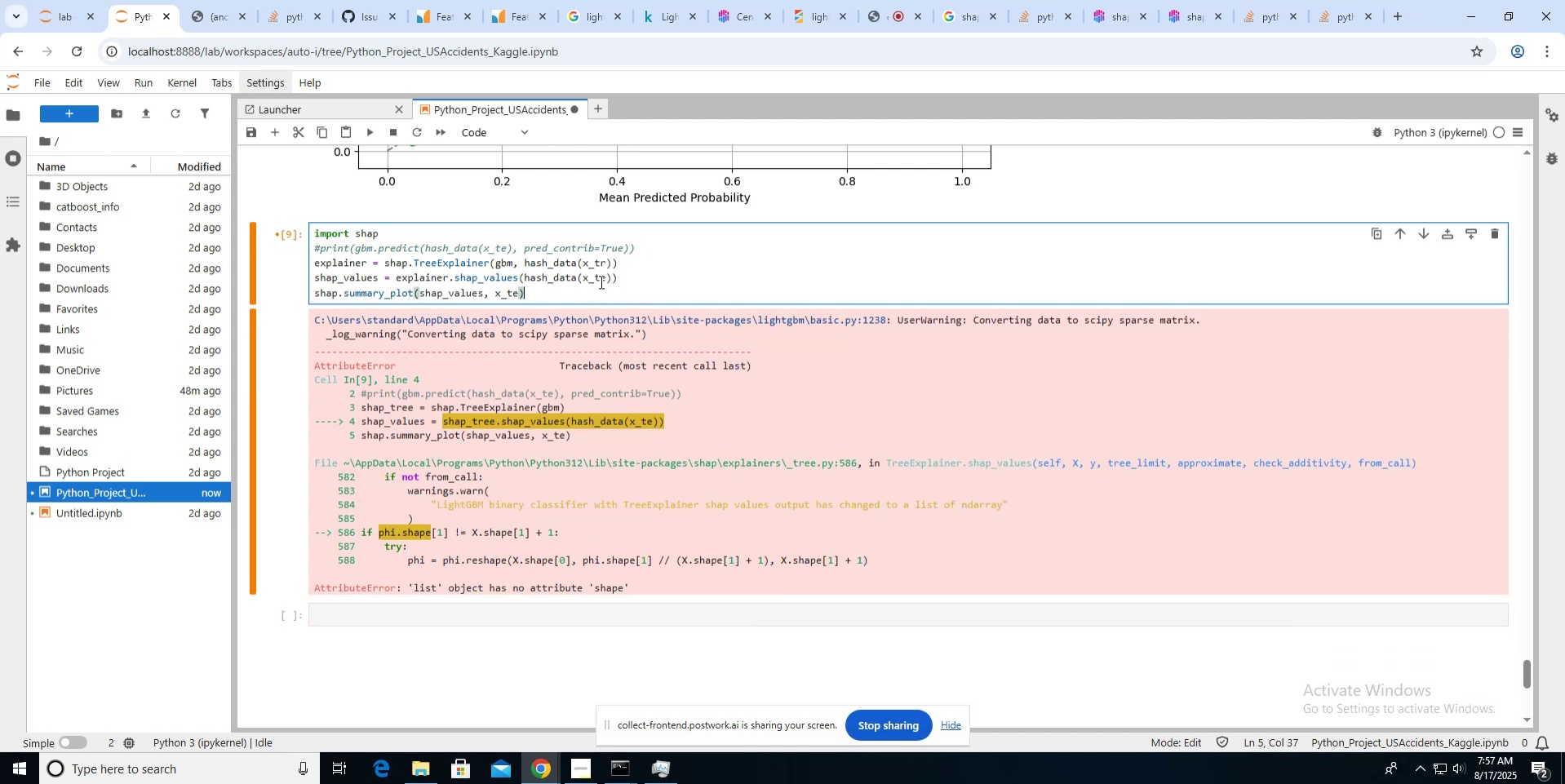 
left_click([368, 135])
 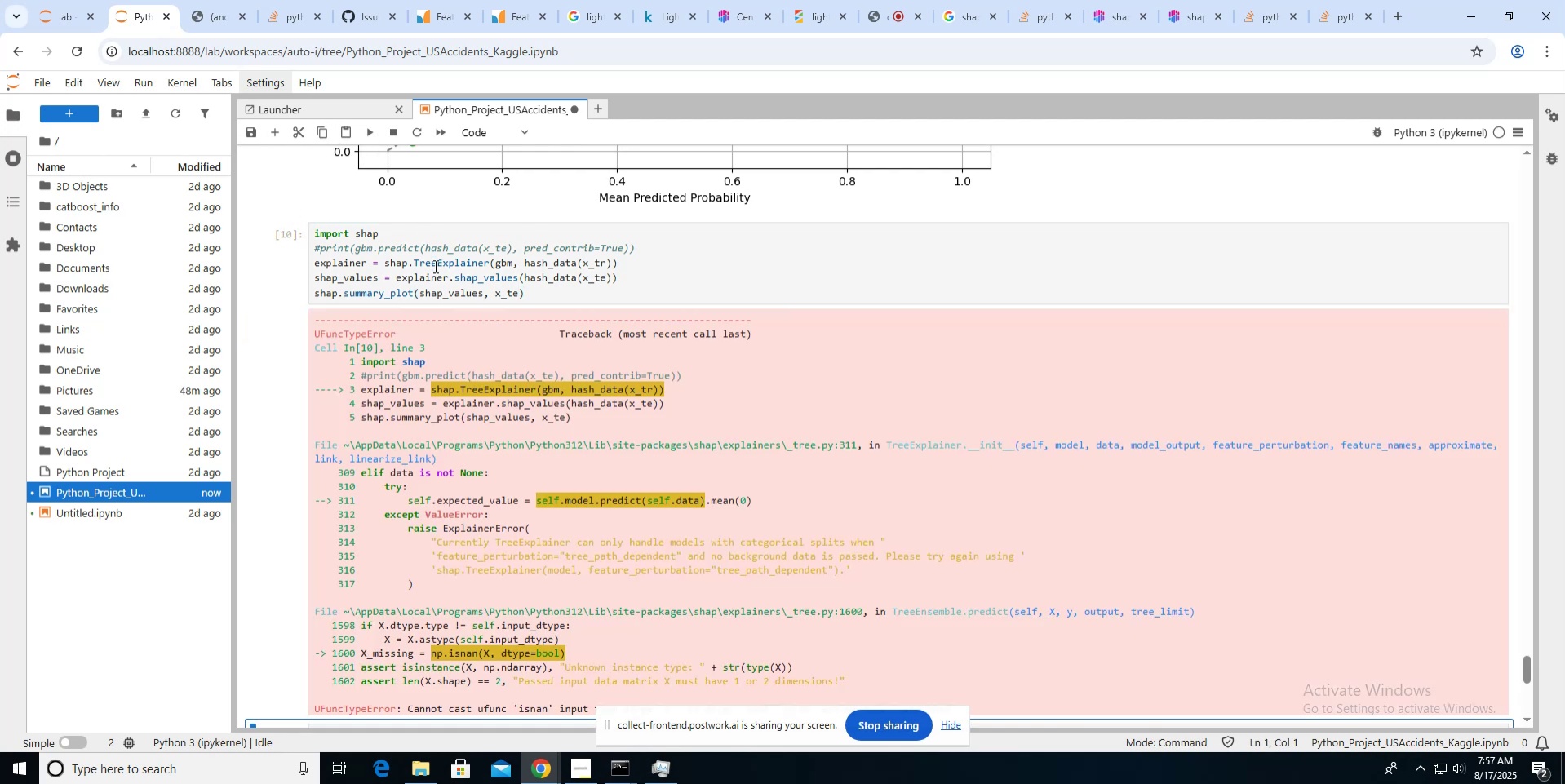 
wait(7.2)
 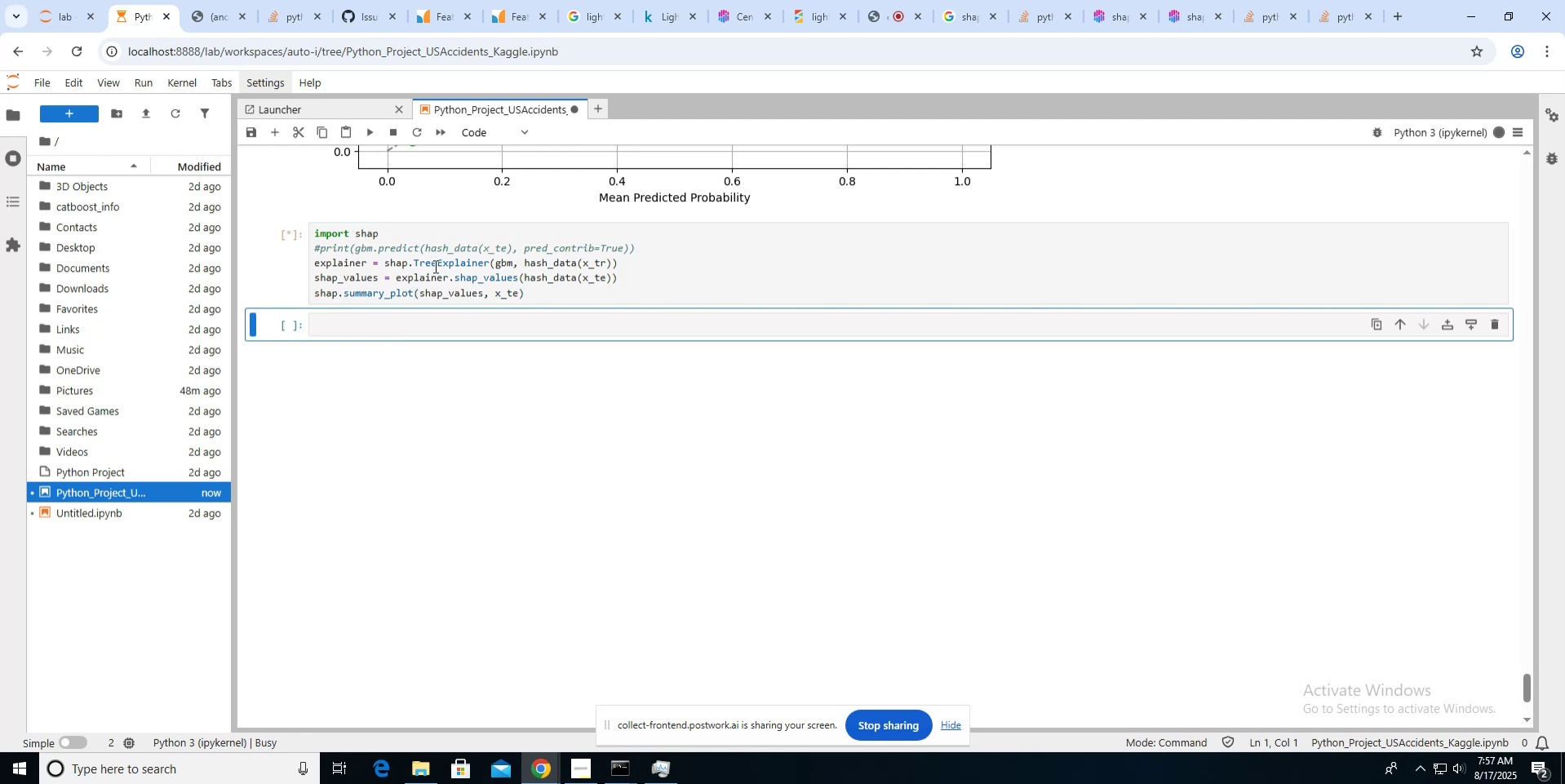 
scroll: coordinate [553, 419], scroll_direction: down, amount: 1.0
 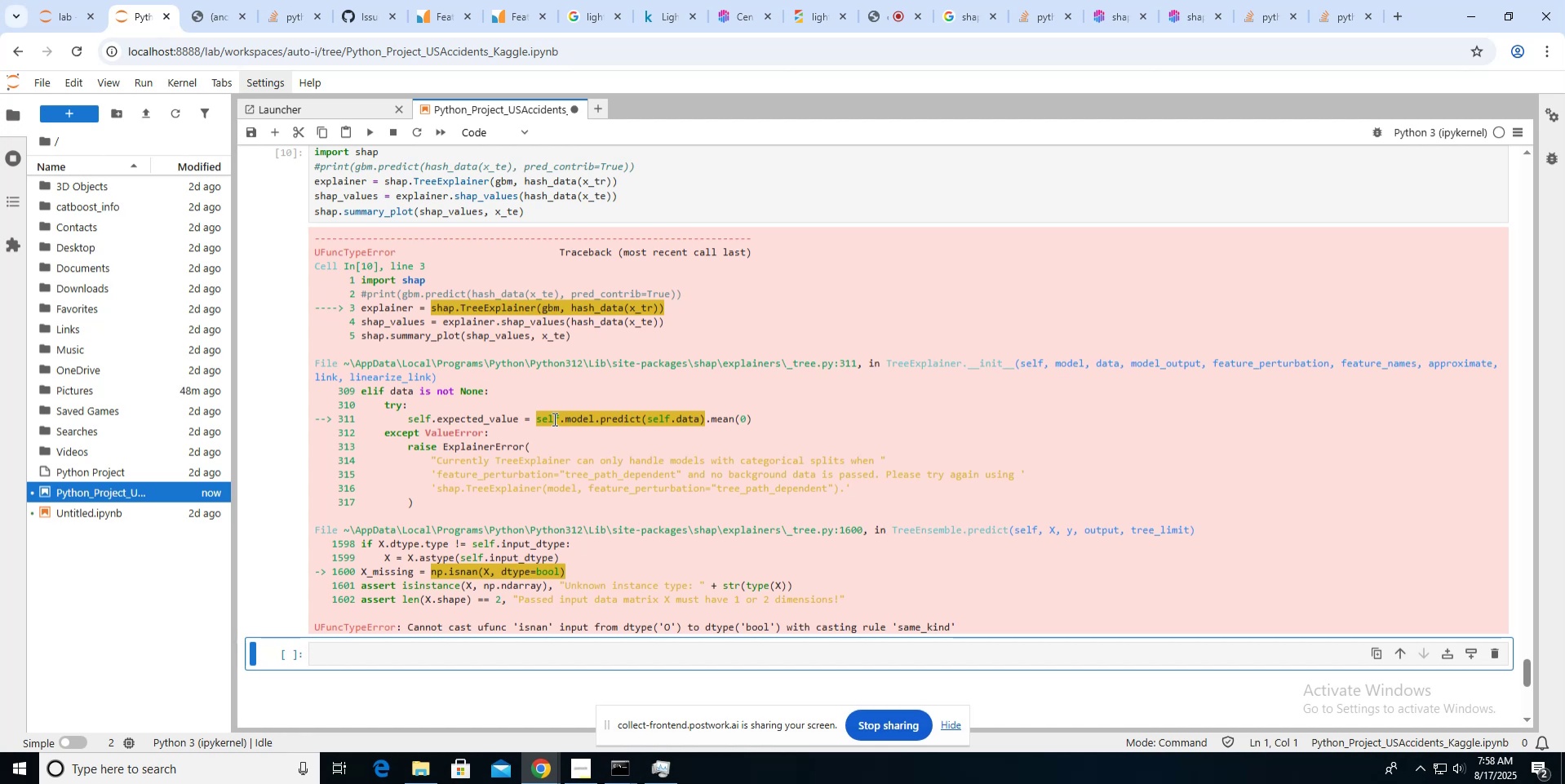 
wait(51.0)
 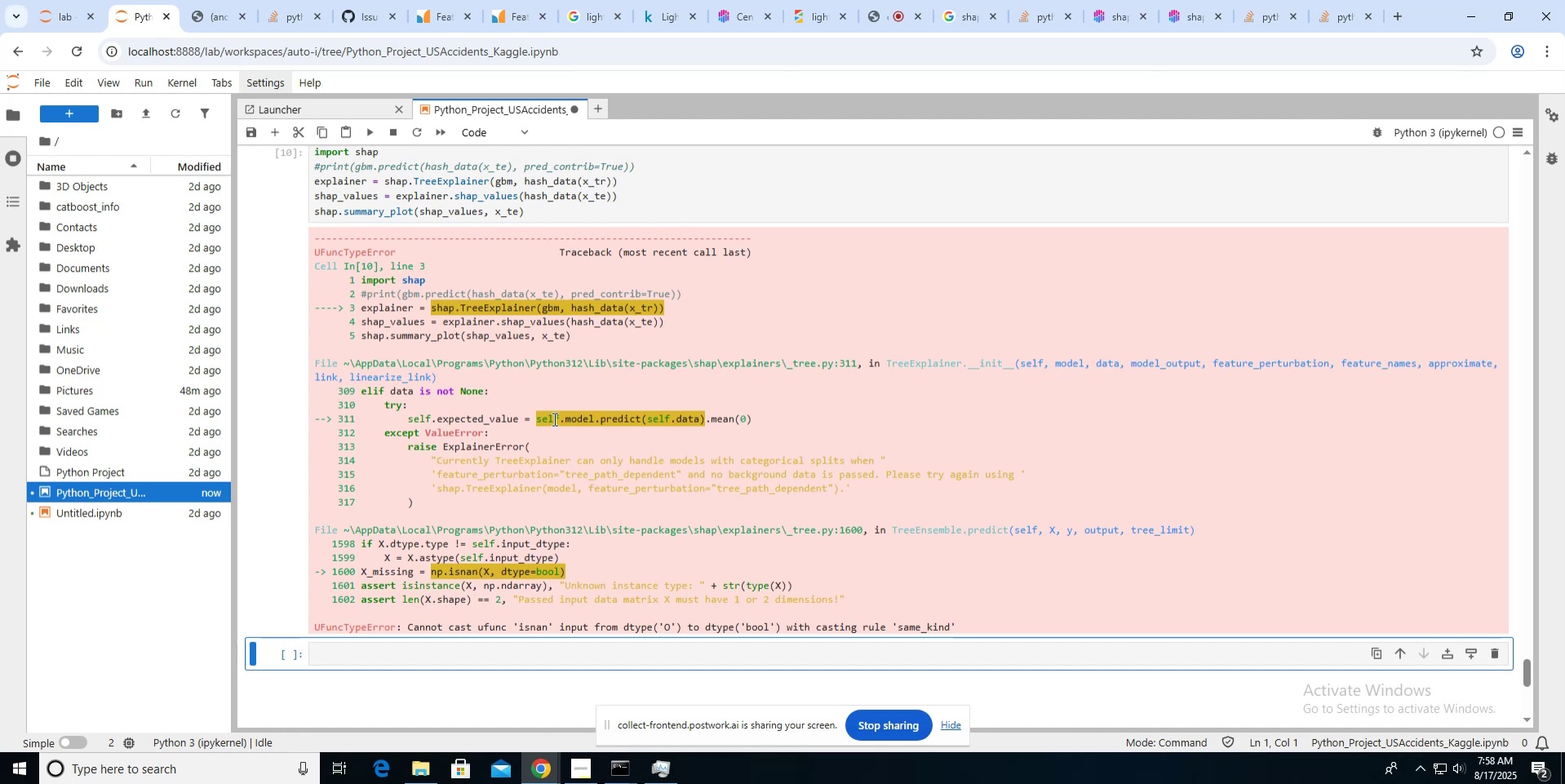 
left_click([605, 180])
 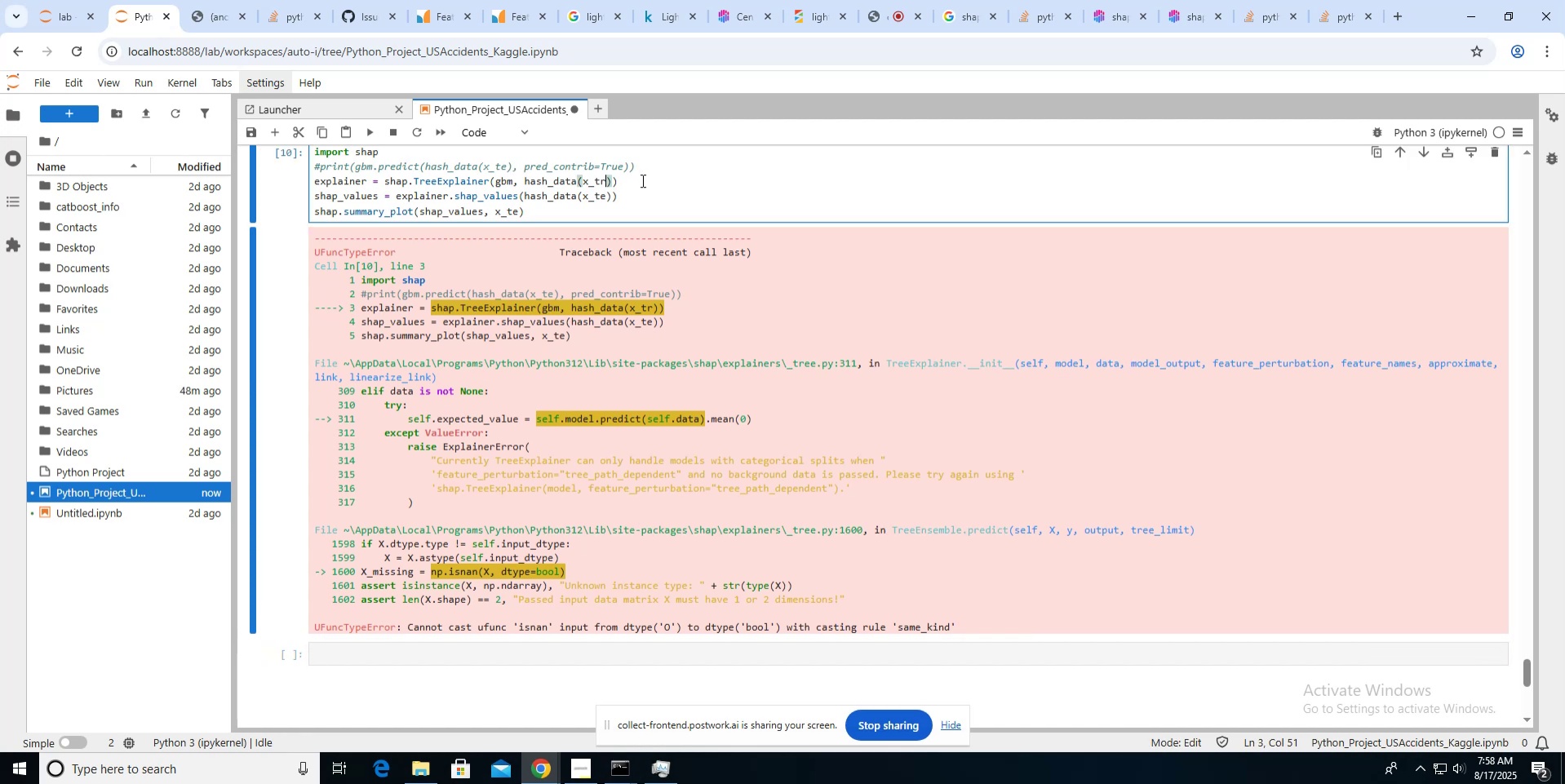 
scroll: coordinate [641, 180], scroll_direction: up, amount: 1.0
 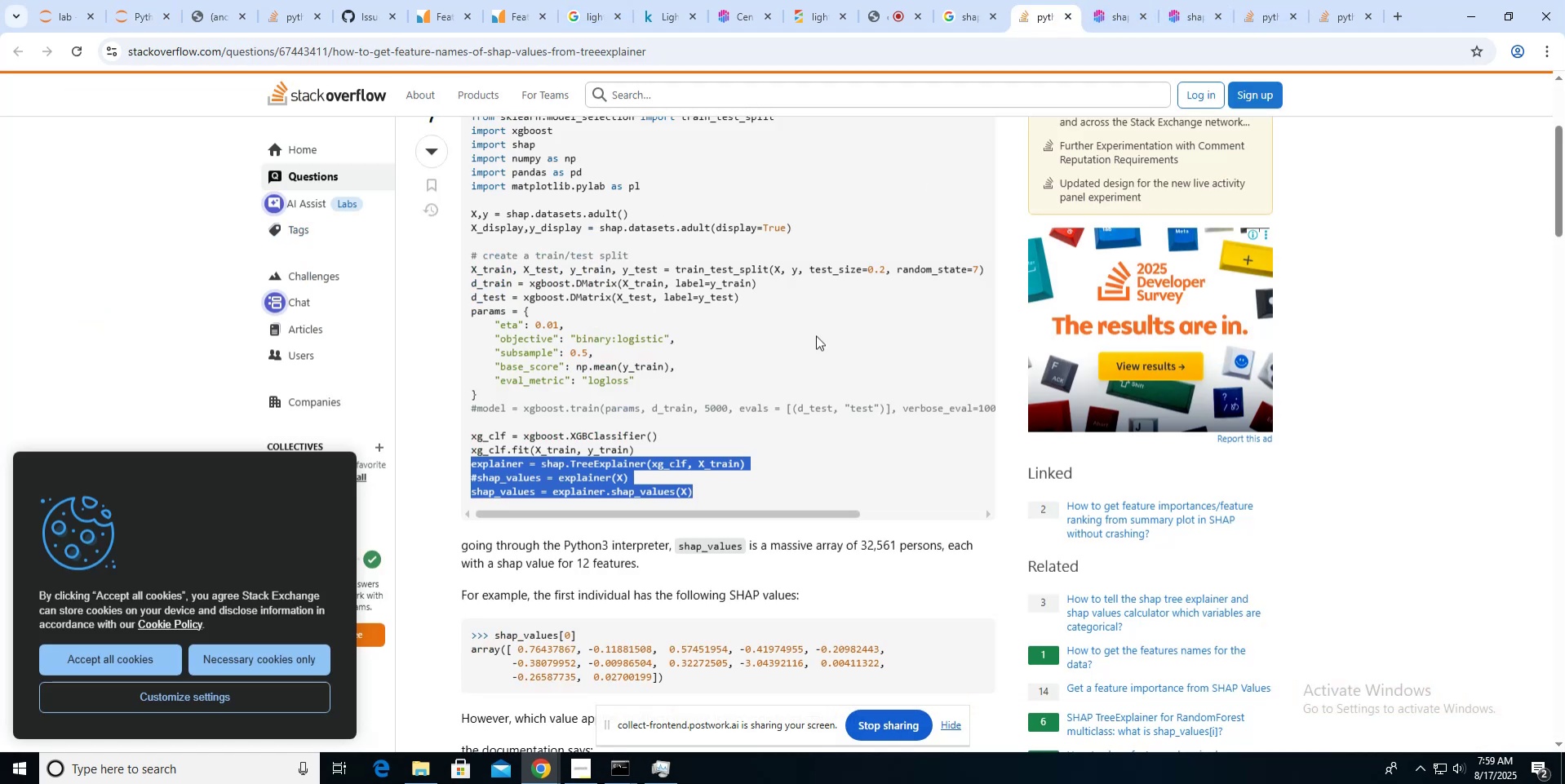 
wait(20.88)
 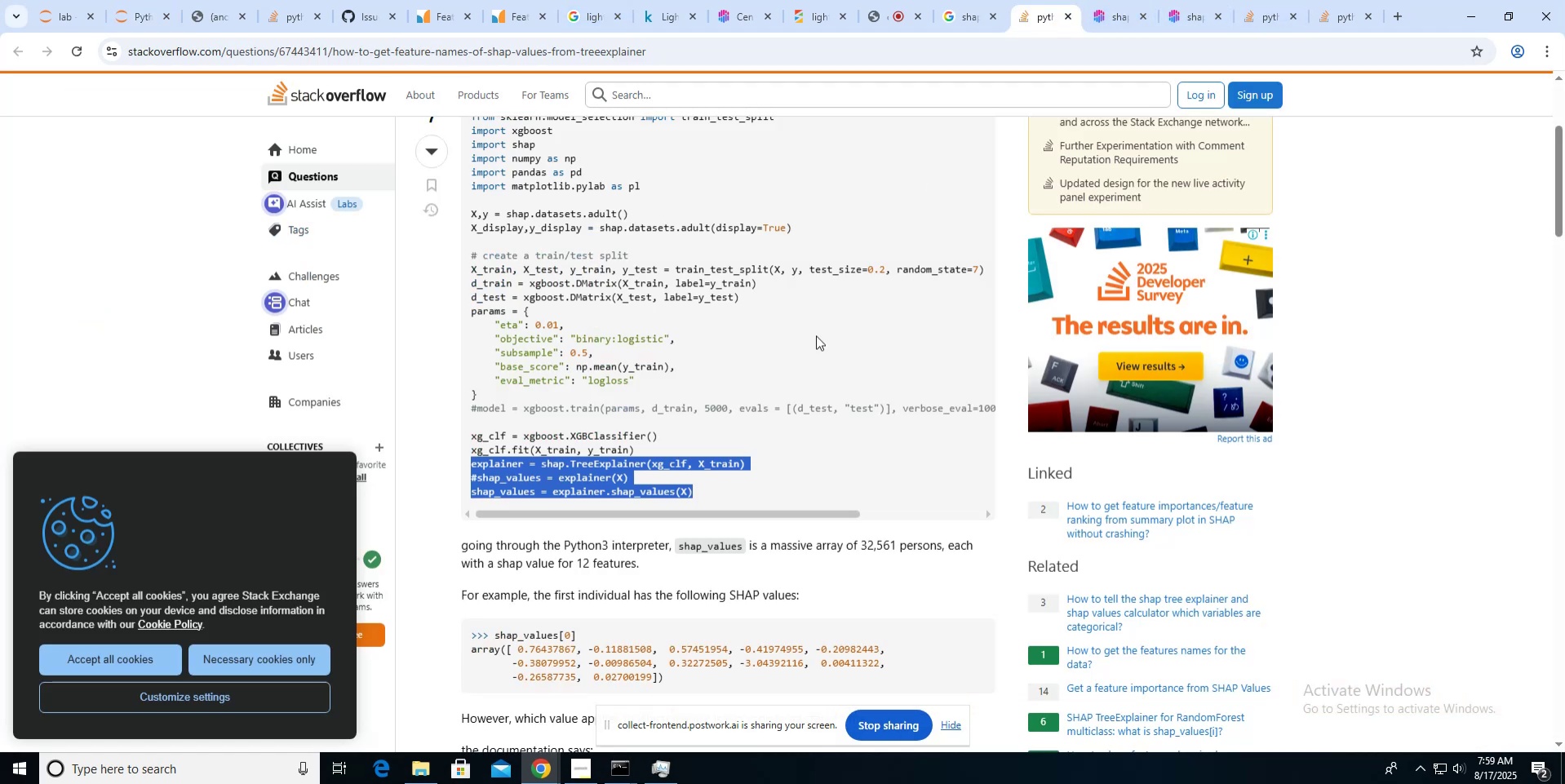 
left_click([140, 15])
 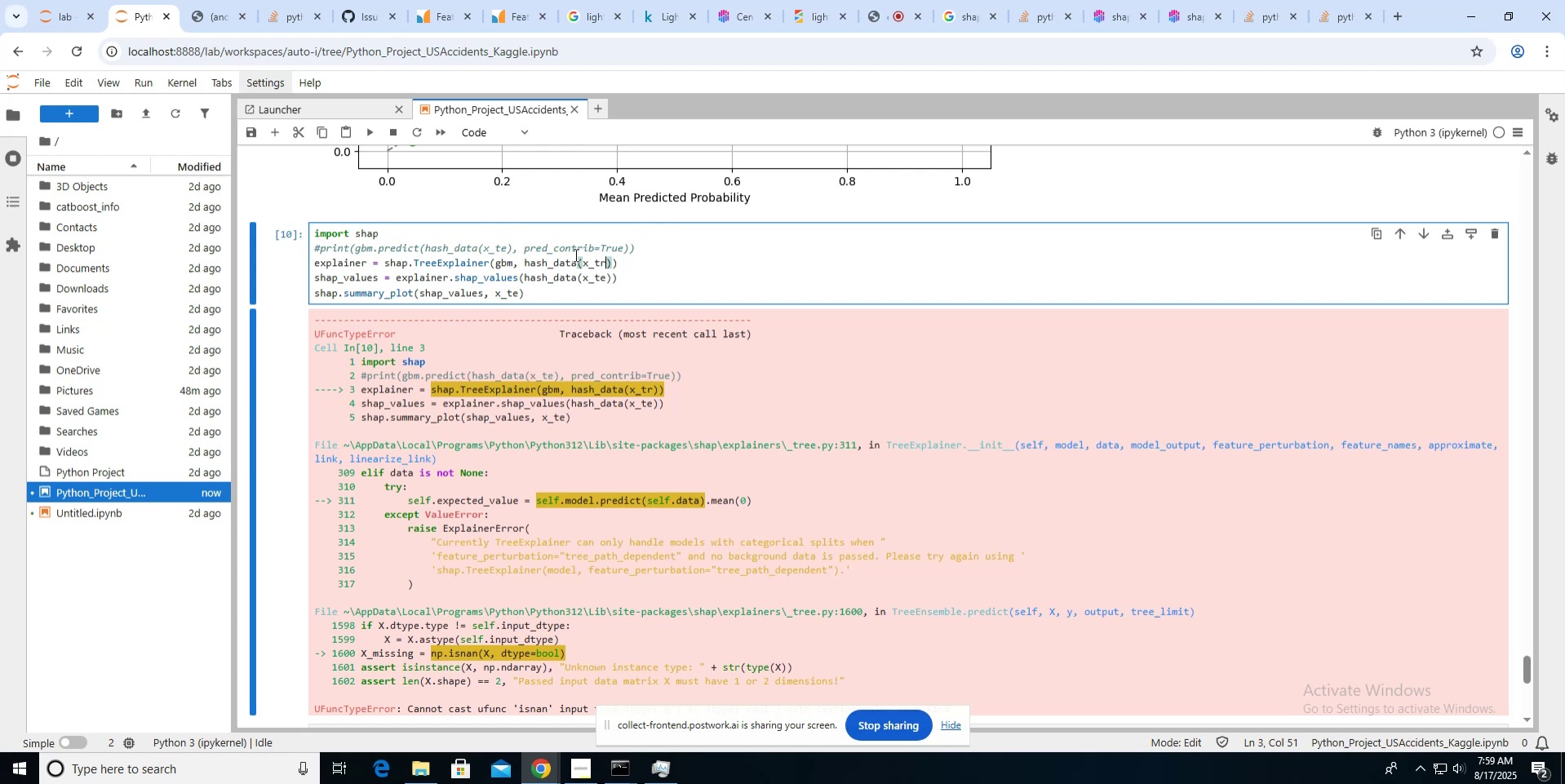 
wait(7.98)
 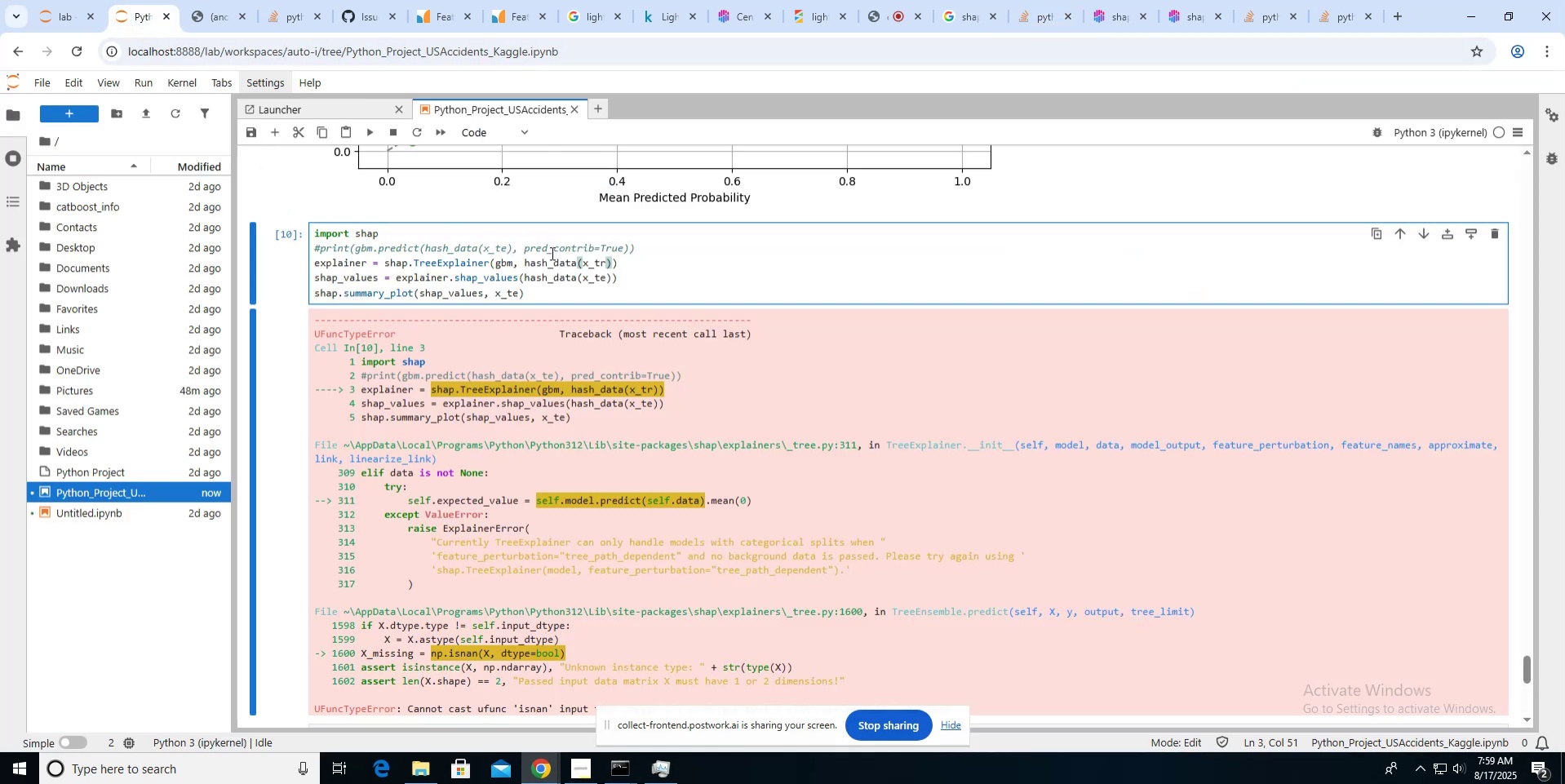 
scroll: coordinate [574, 255], scroll_direction: down, amount: 3.0
 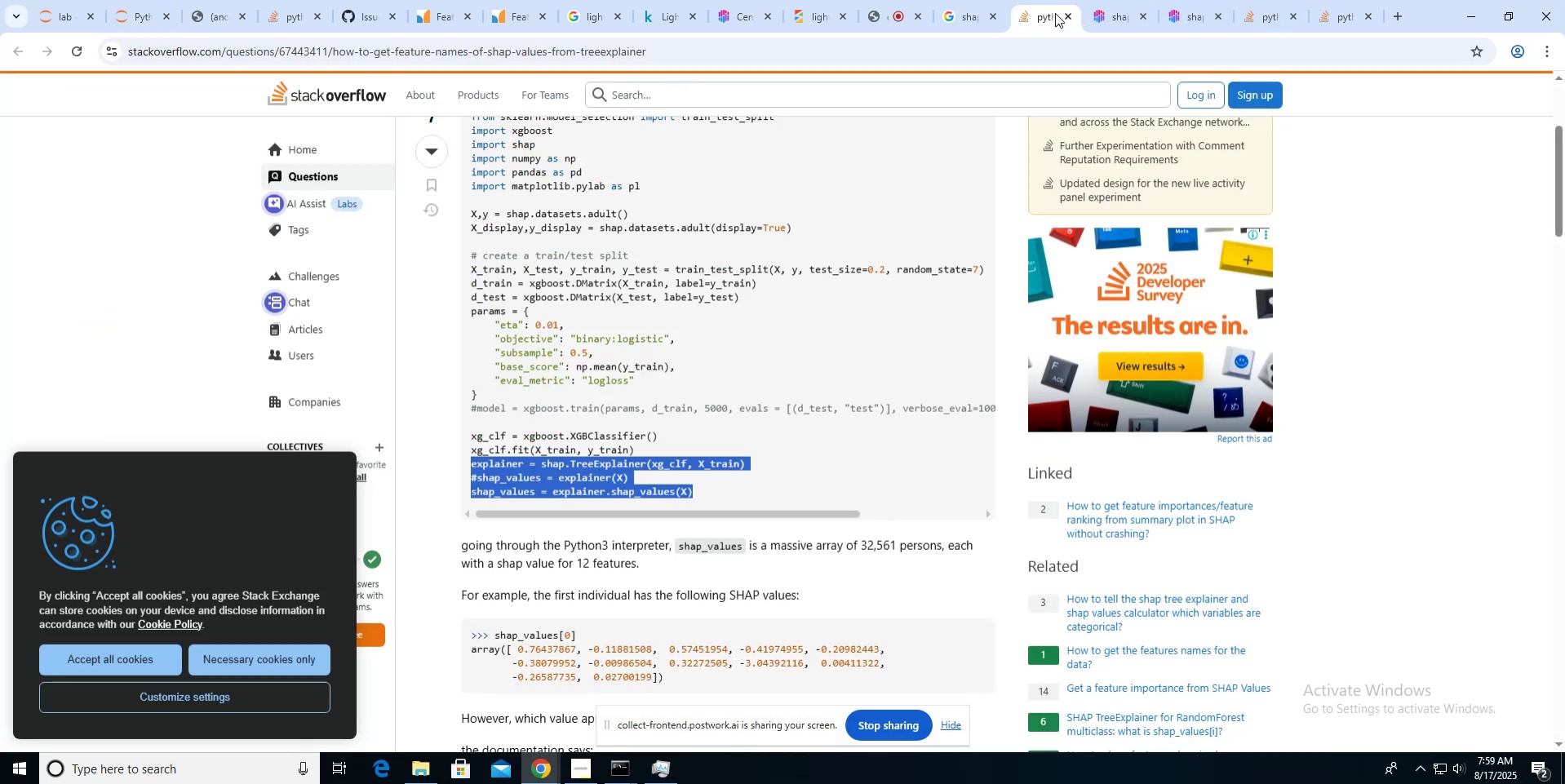 
wait(19.09)
 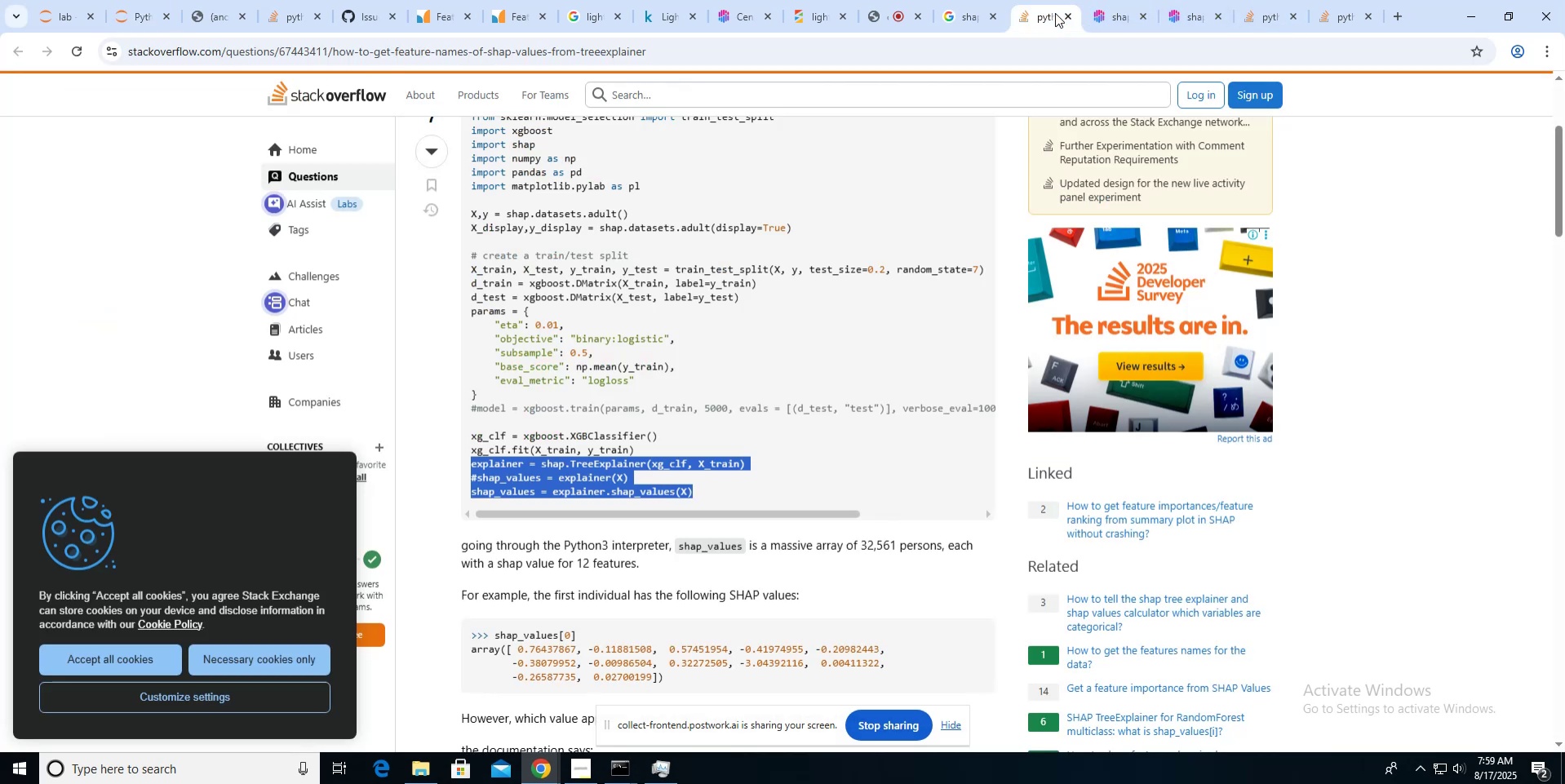 
mouse_move([171, 13])
 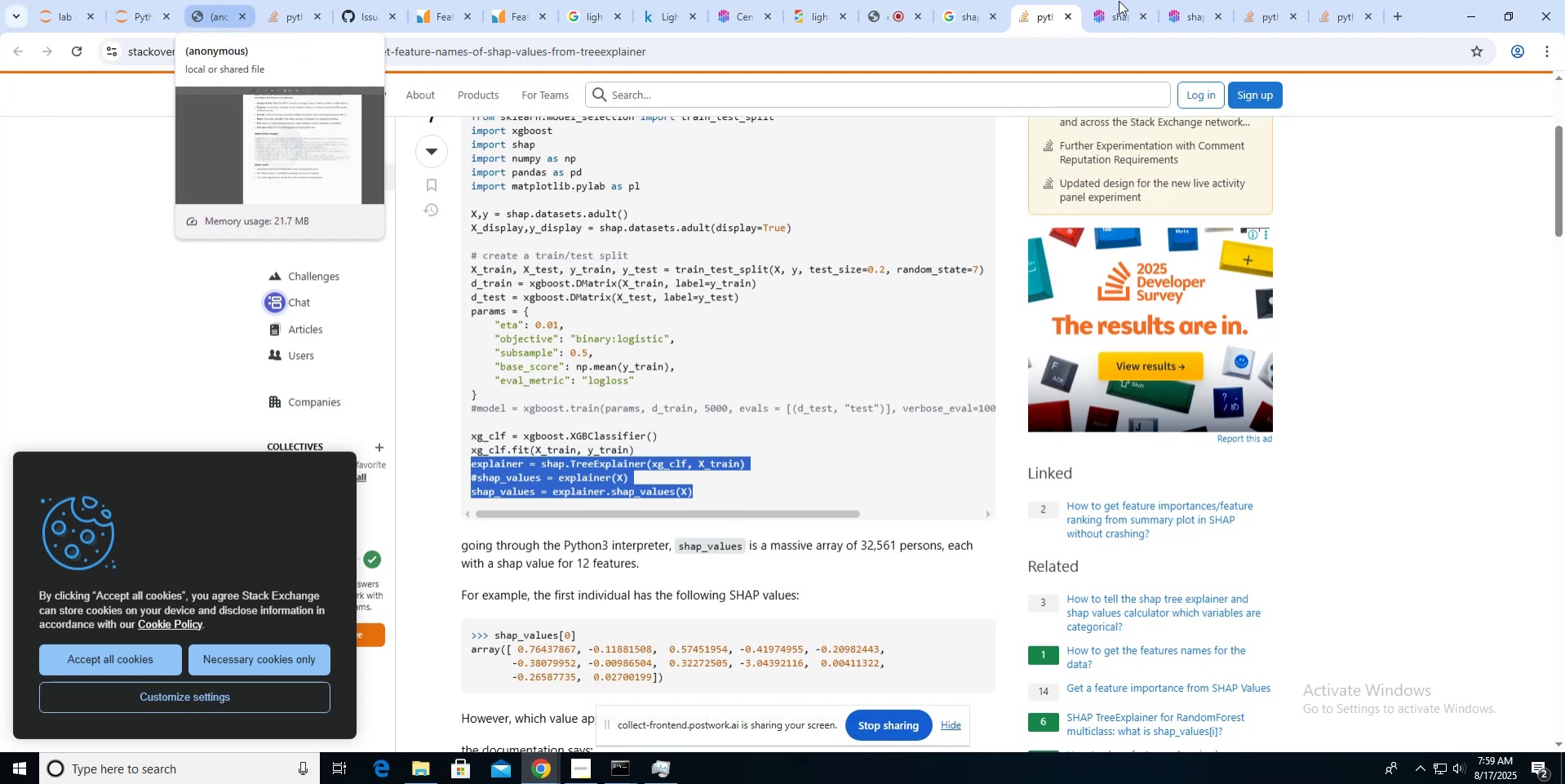 
left_click([1115, 10])
 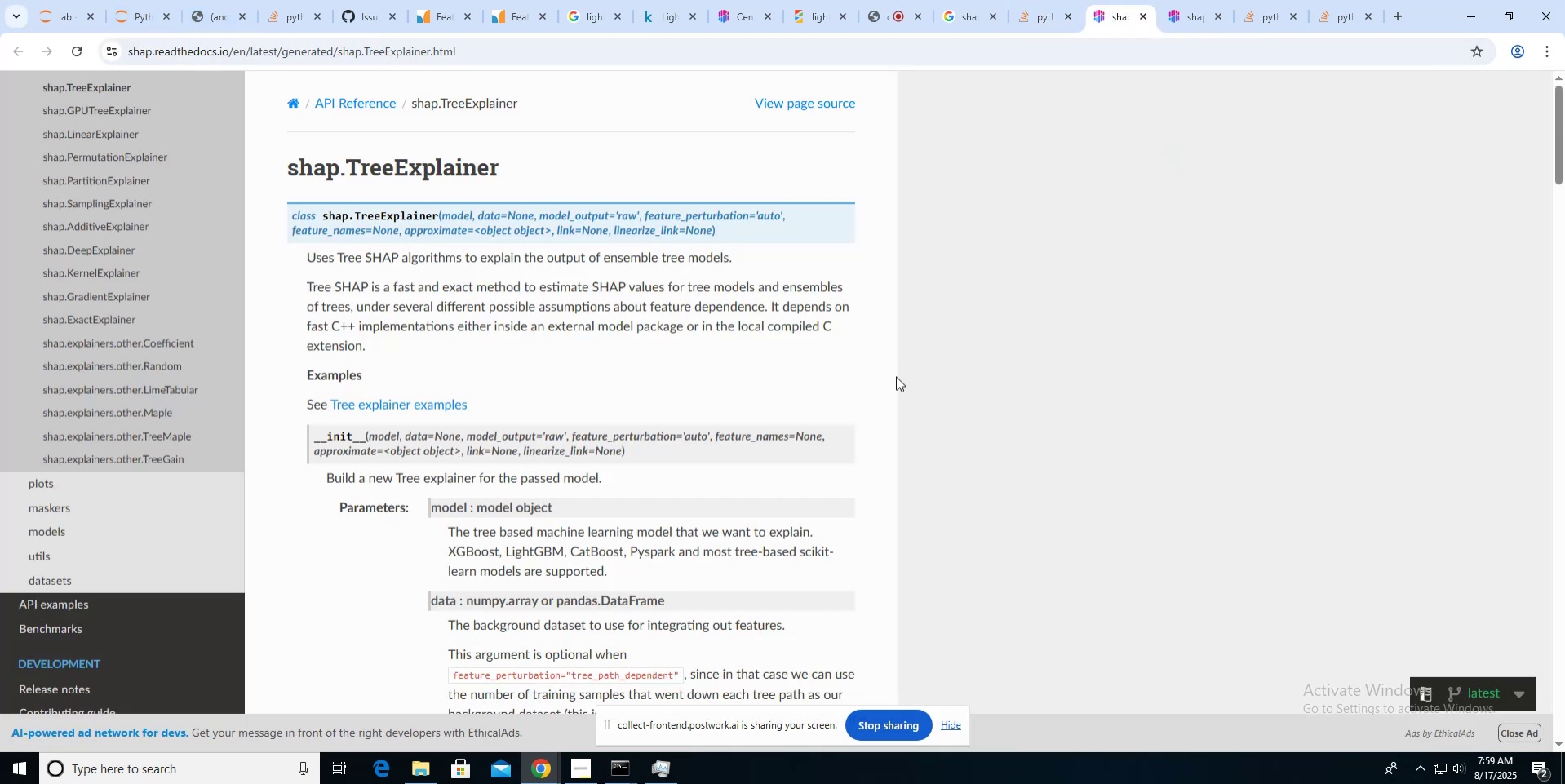 
scroll: coordinate [896, 376], scroll_direction: down, amount: 33.0
 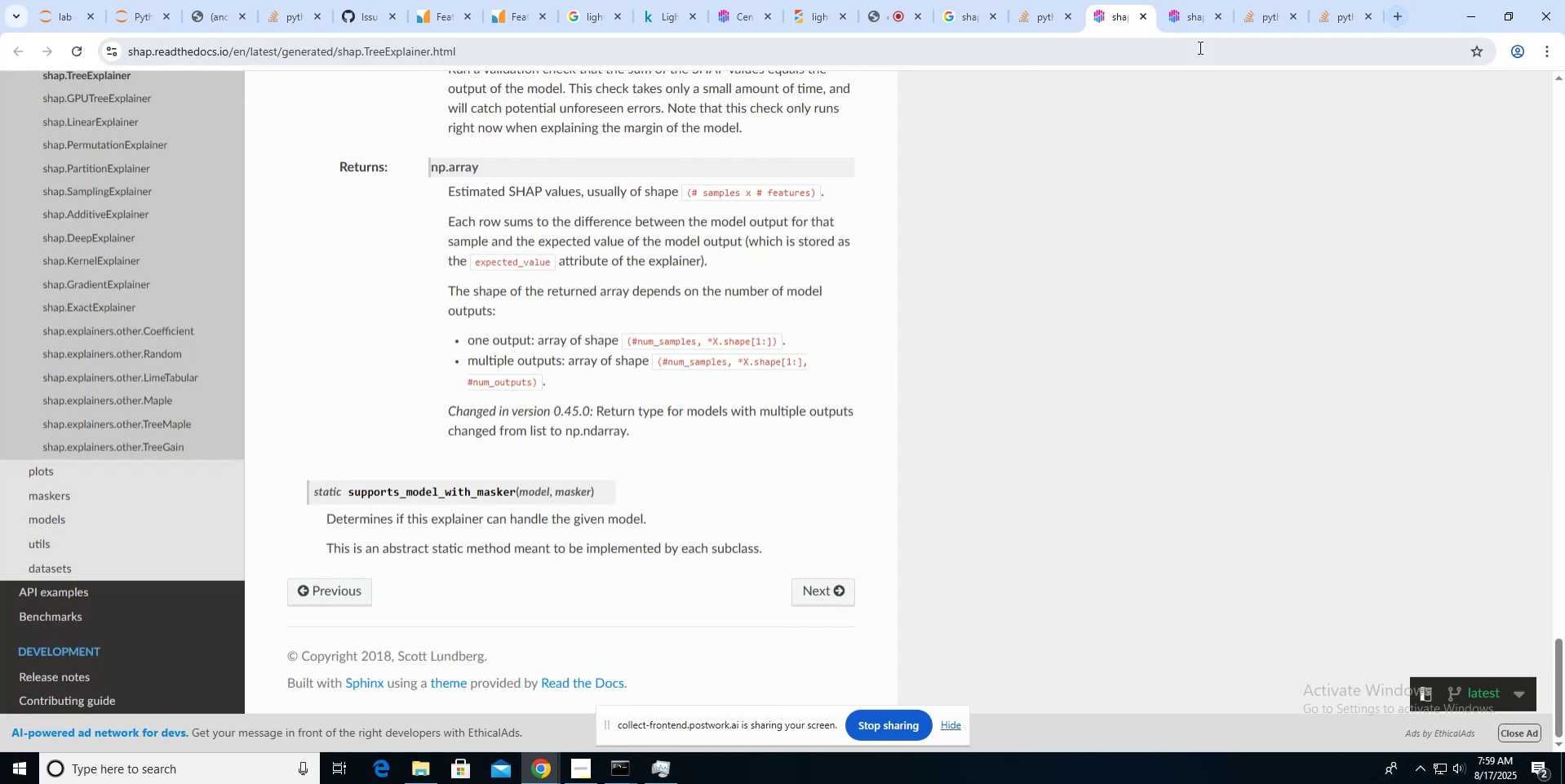 
left_click([1189, 25])
 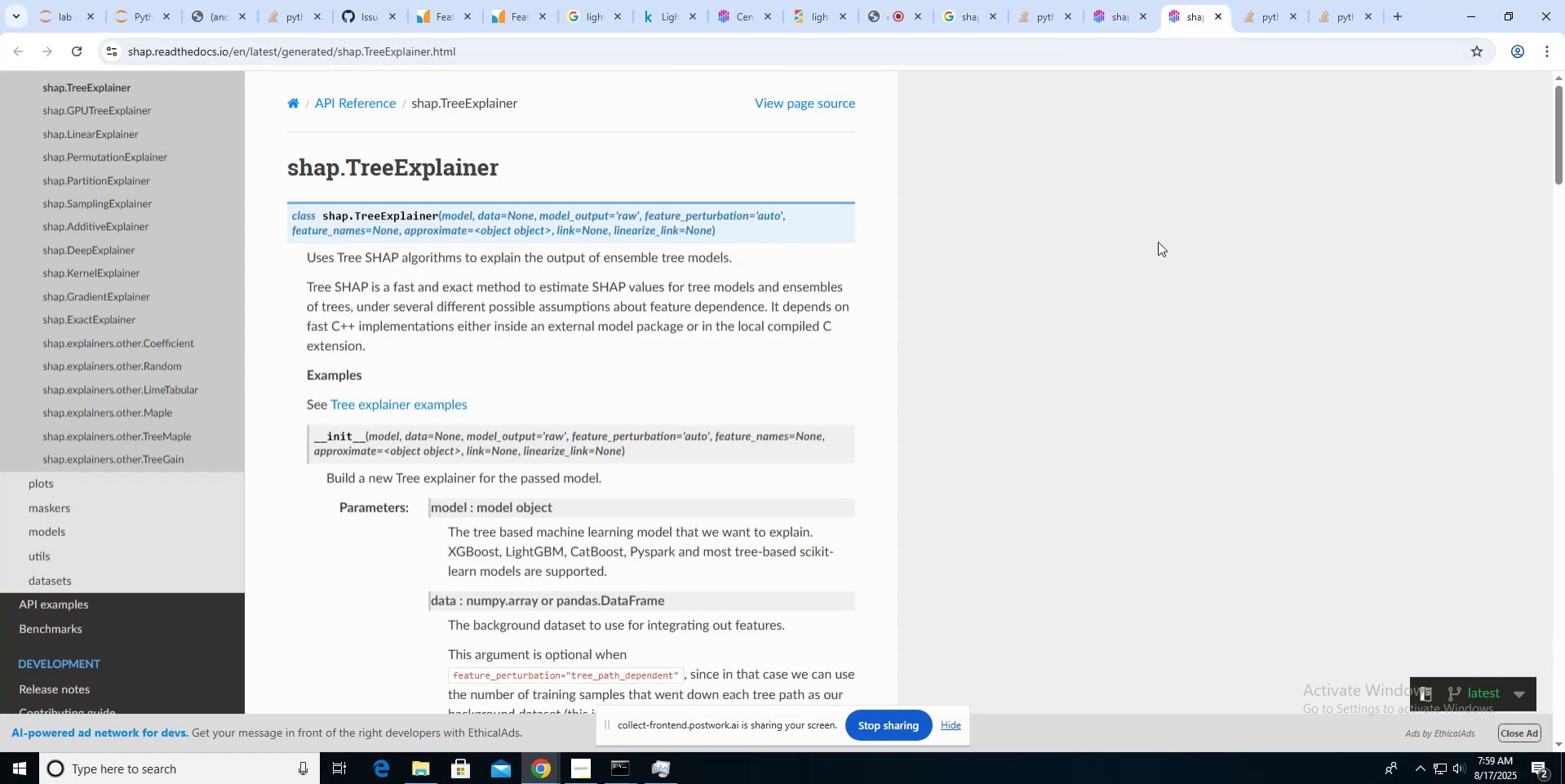 
scroll: coordinate [904, 356], scroll_direction: down, amount: 53.0
 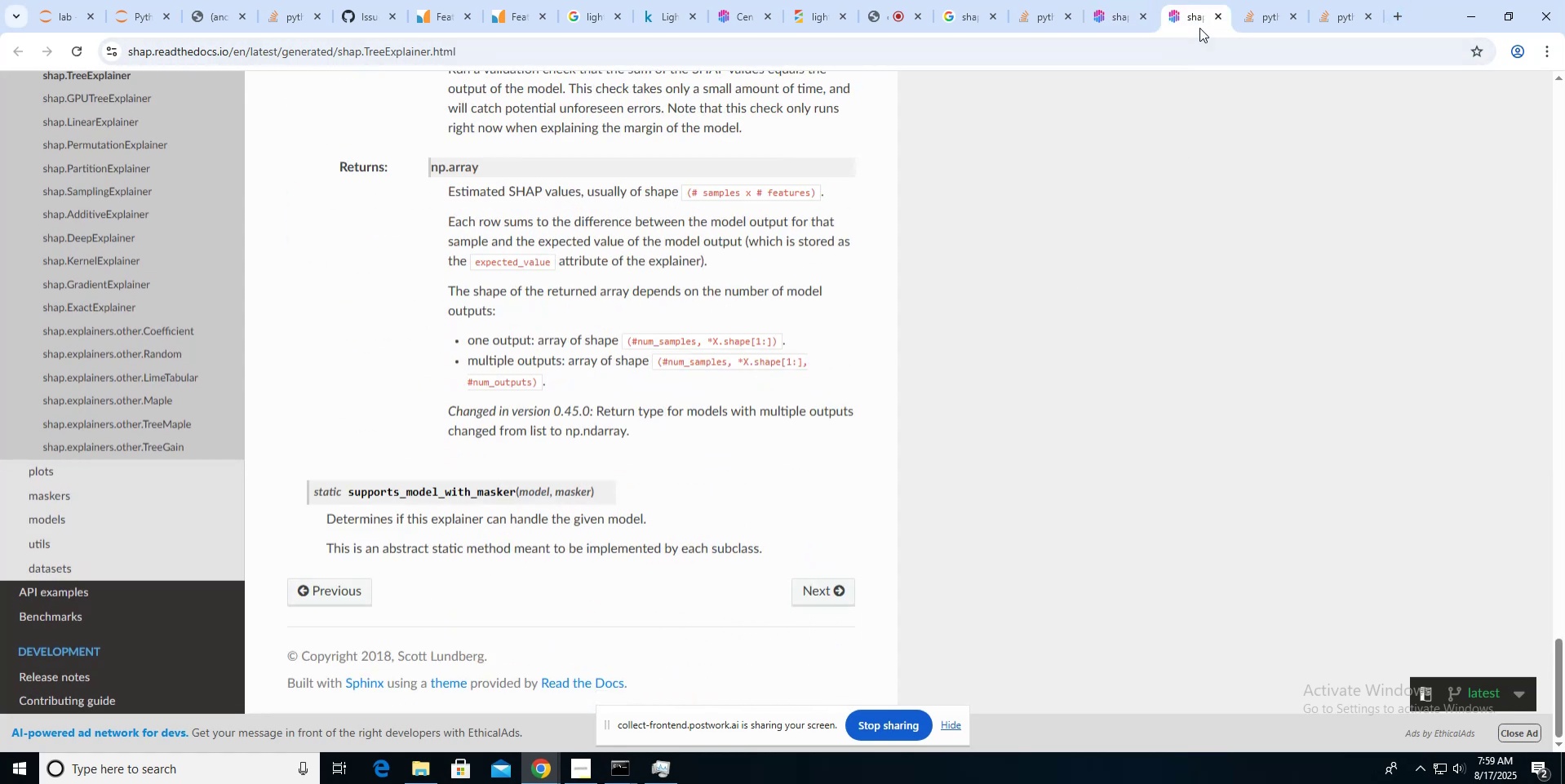 
middle_click([1196, 19])
 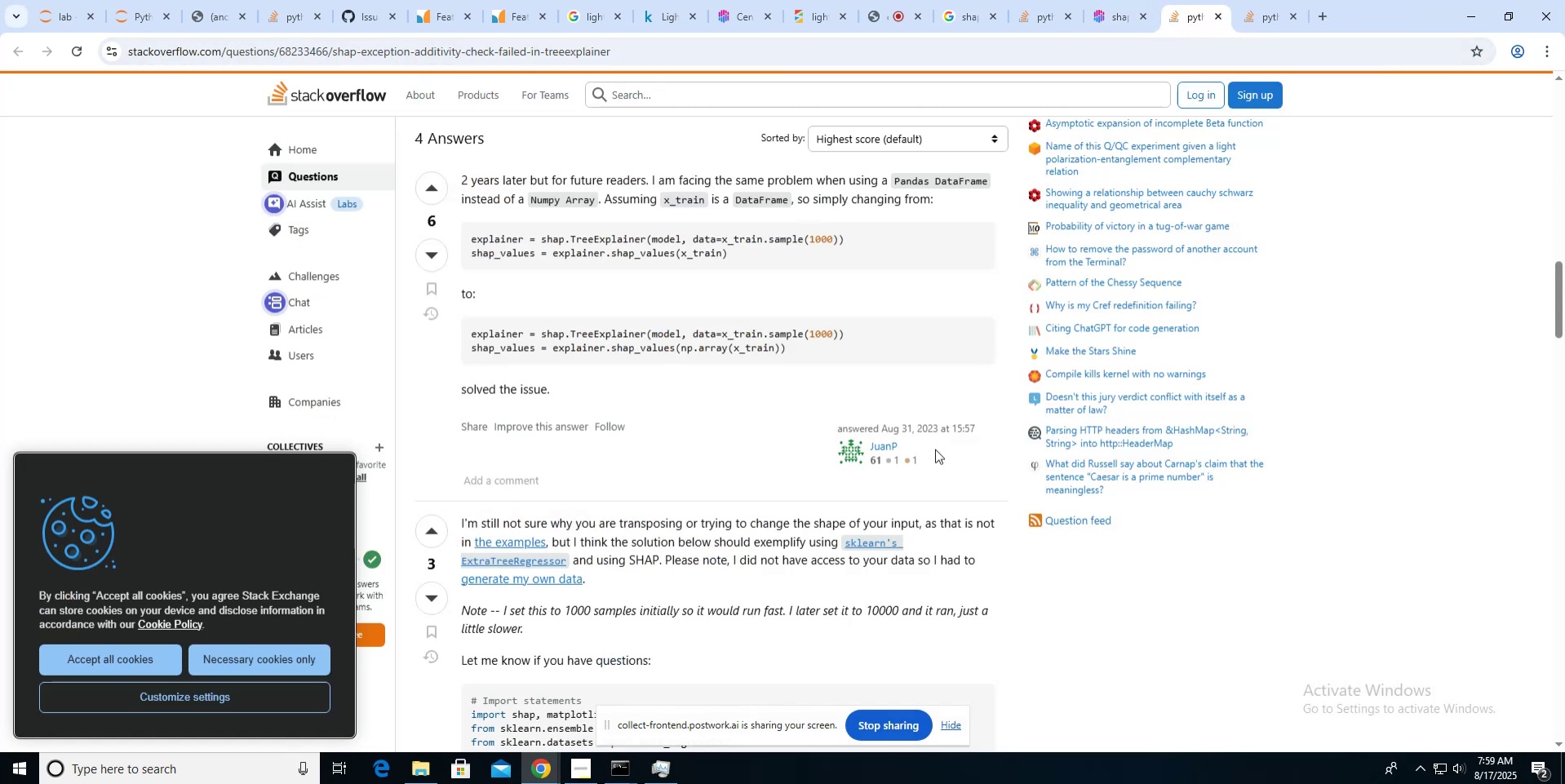 
scroll: coordinate [935, 449], scroll_direction: down, amount: 7.0
 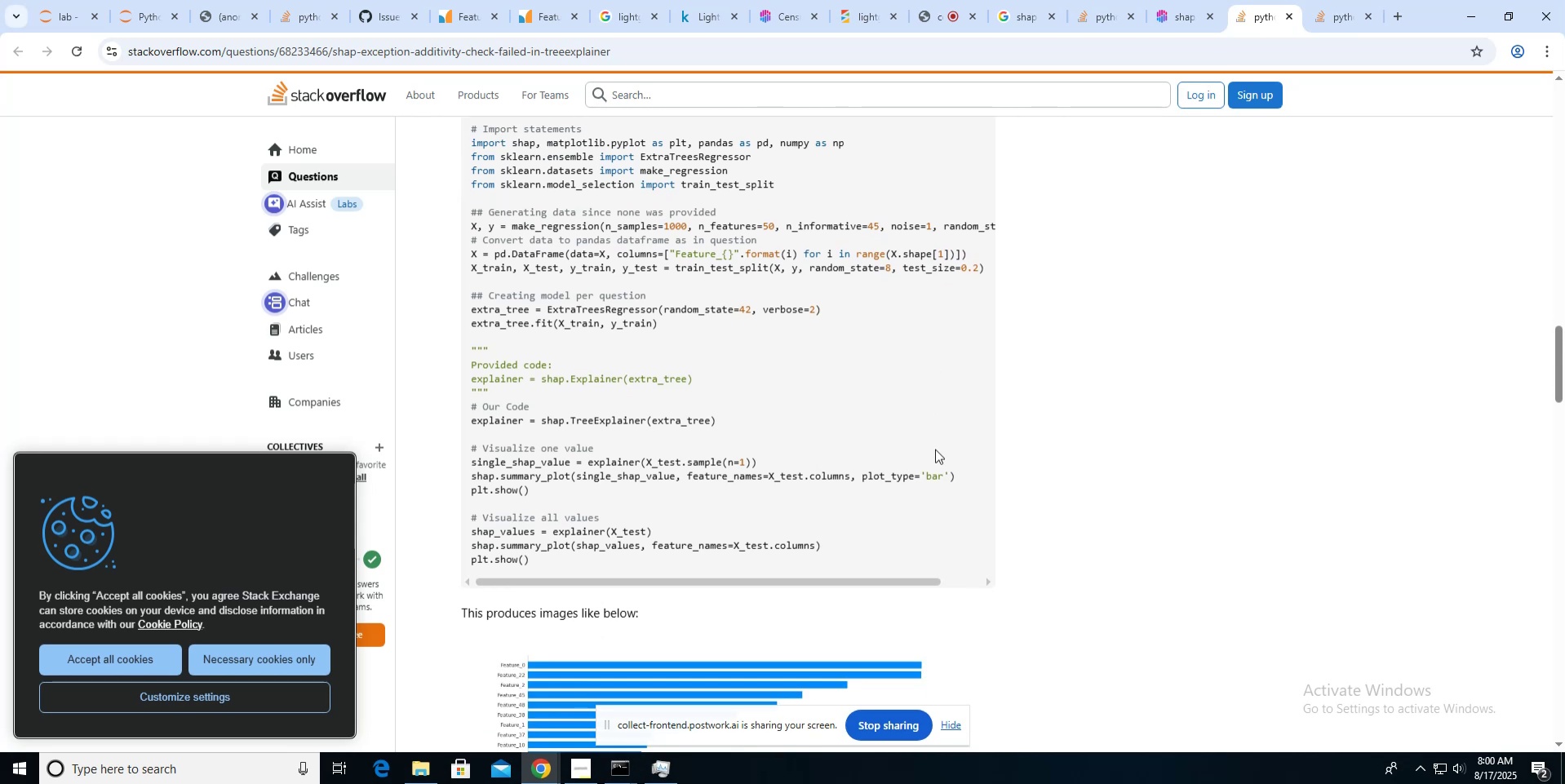 
wait(11.25)
 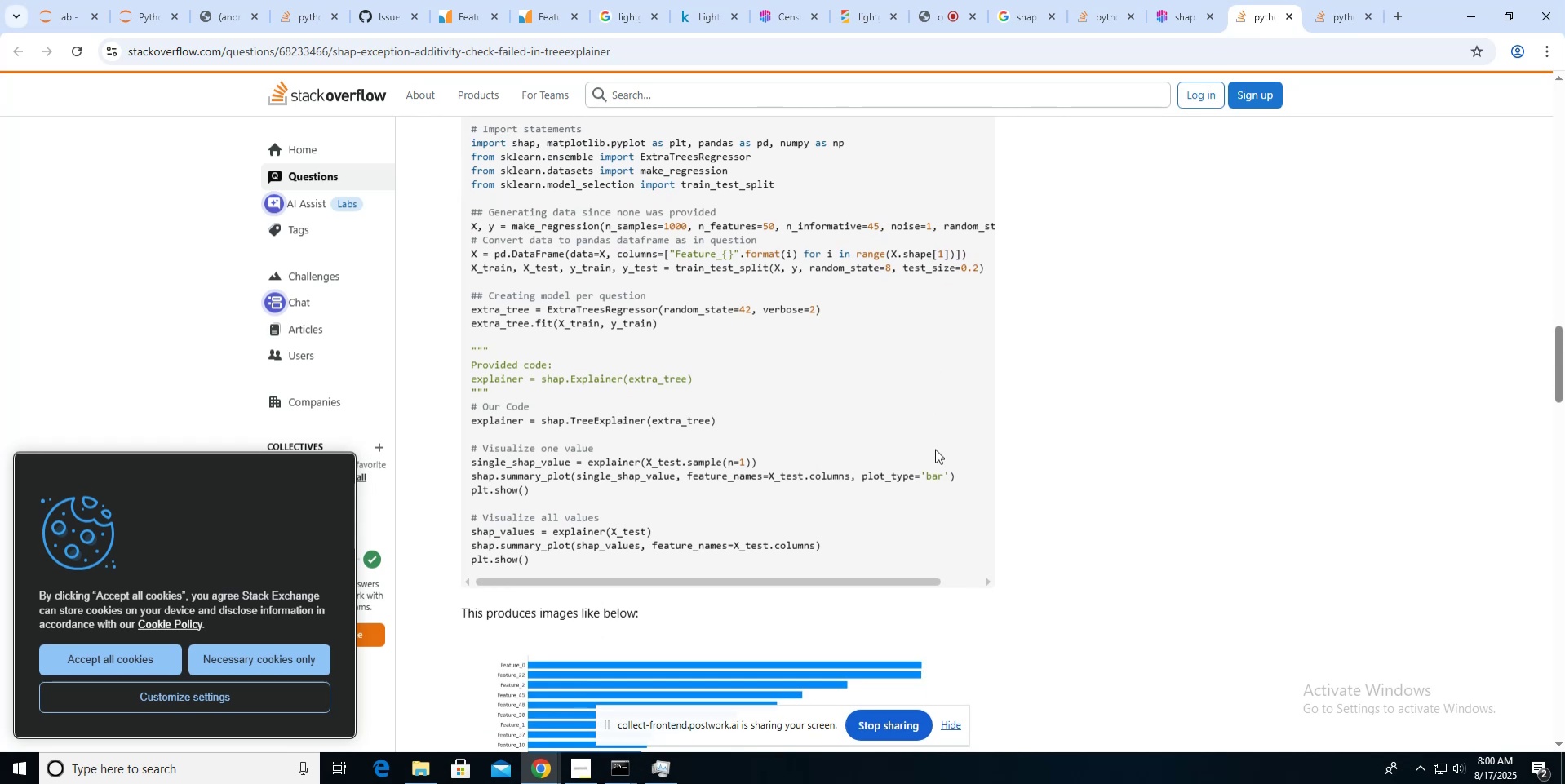 
left_click([161, 12])
 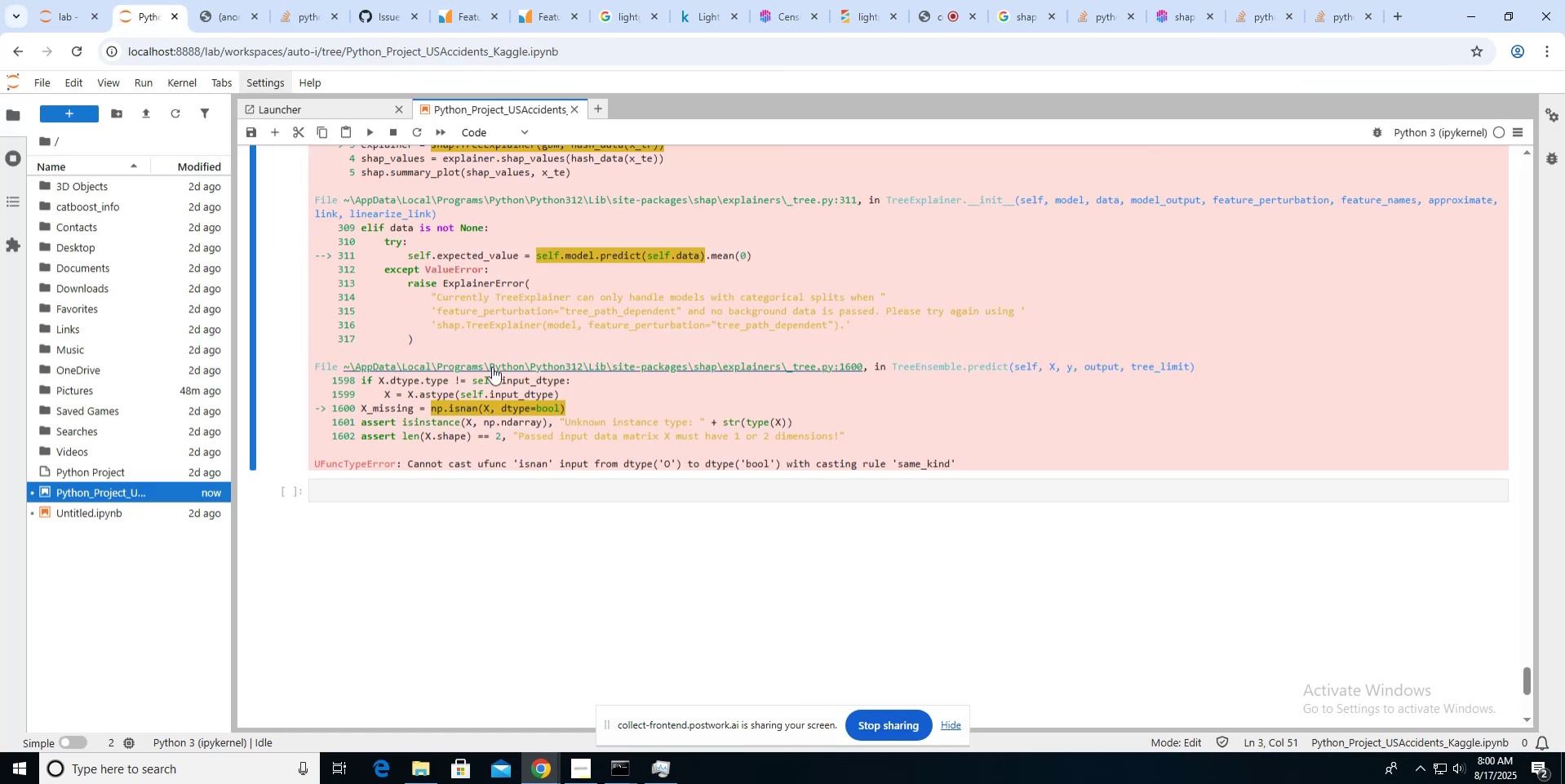 
scroll: coordinate [496, 355], scroll_direction: up, amount: 4.0
 